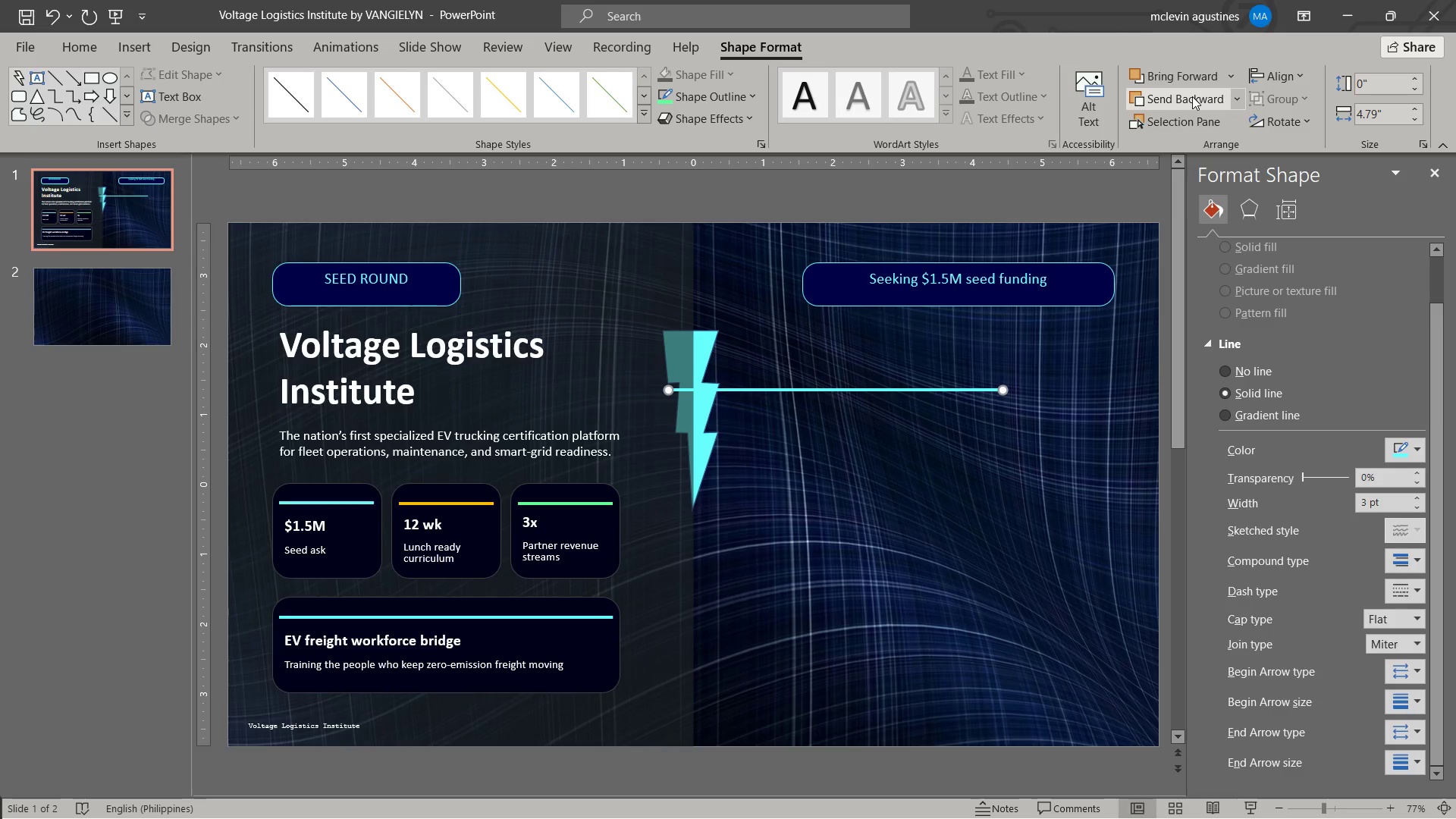 
triple_click([1192, 96])
 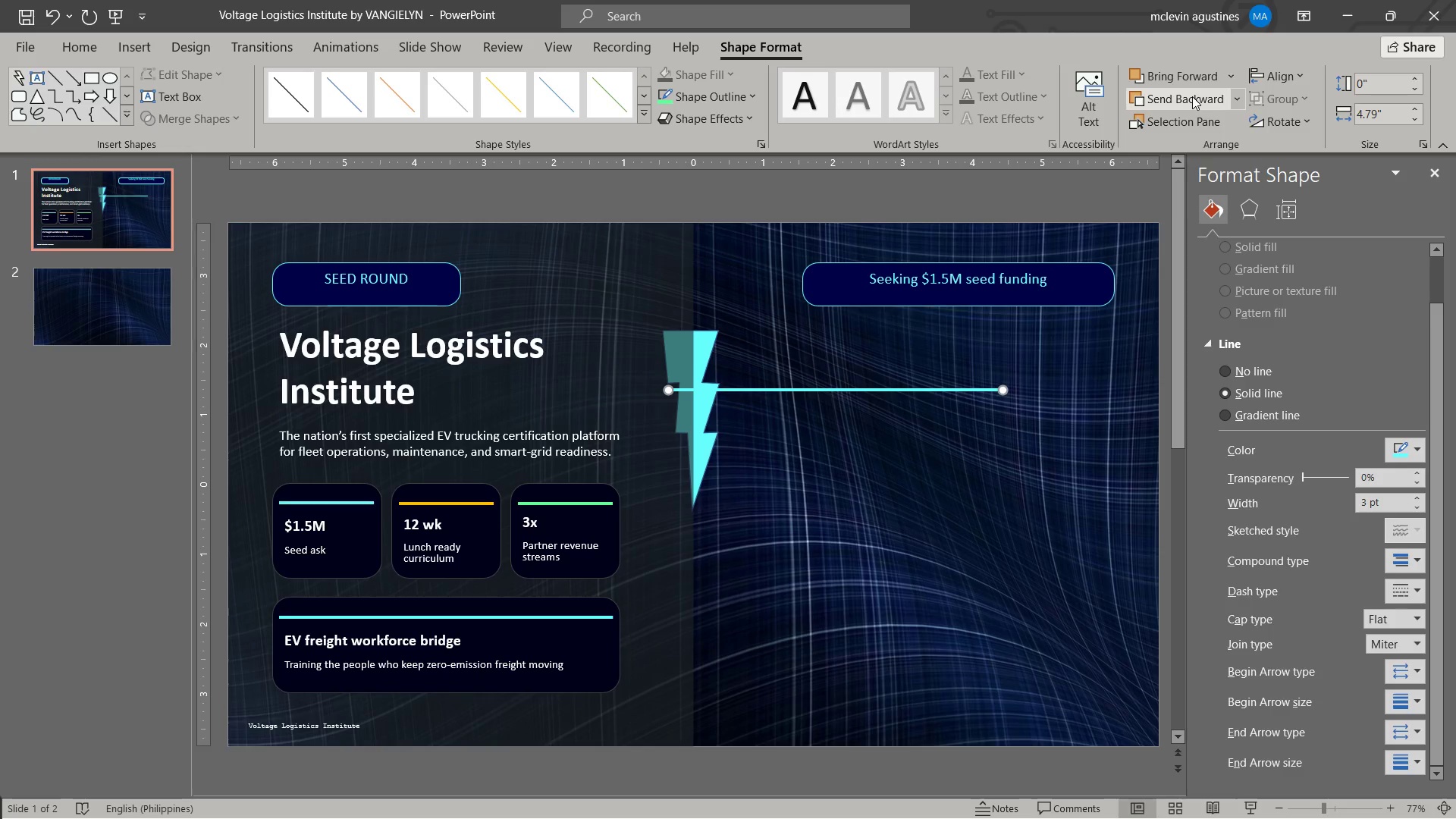 
triple_click([1192, 96])
 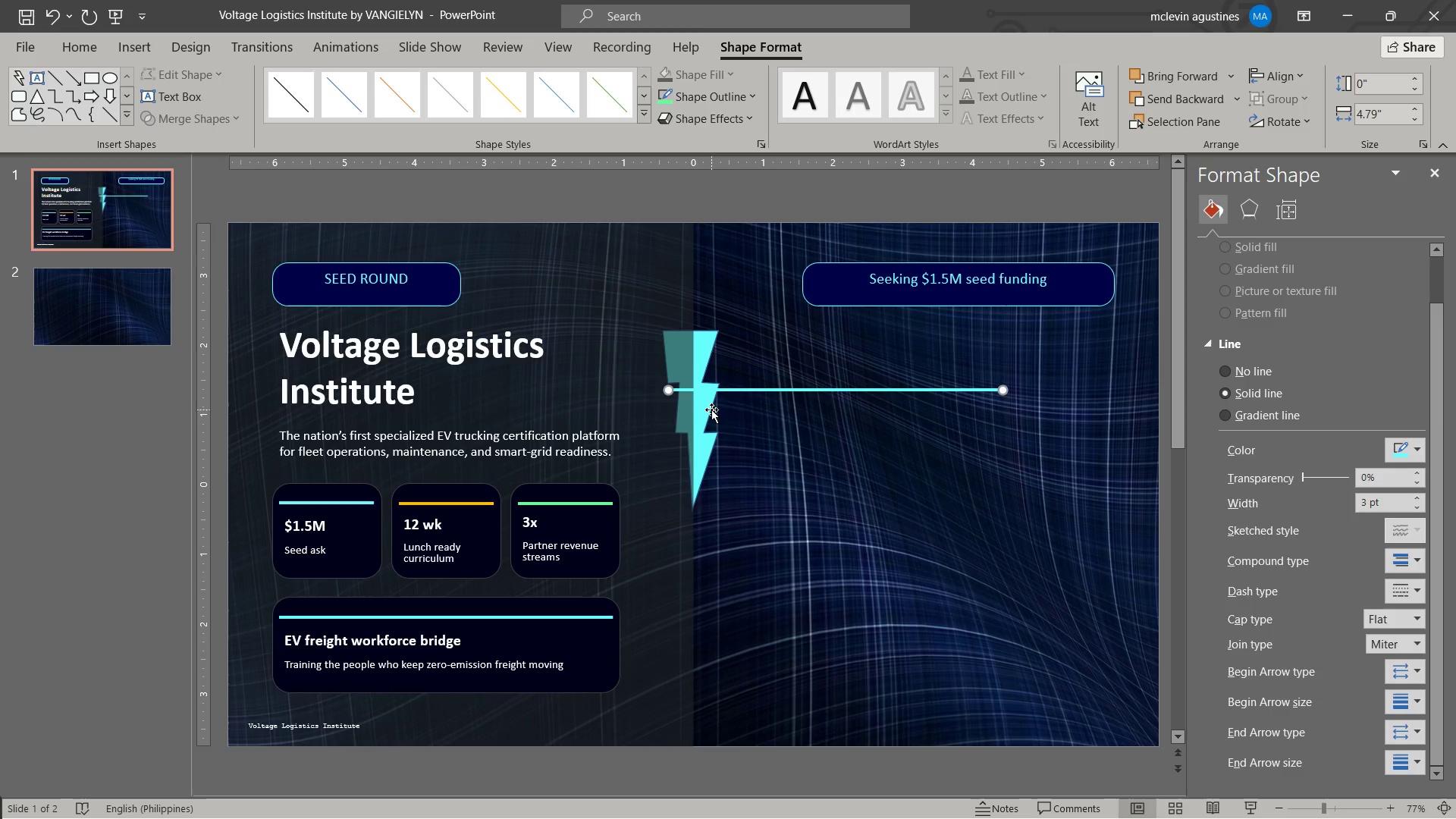 
left_click([701, 406])
 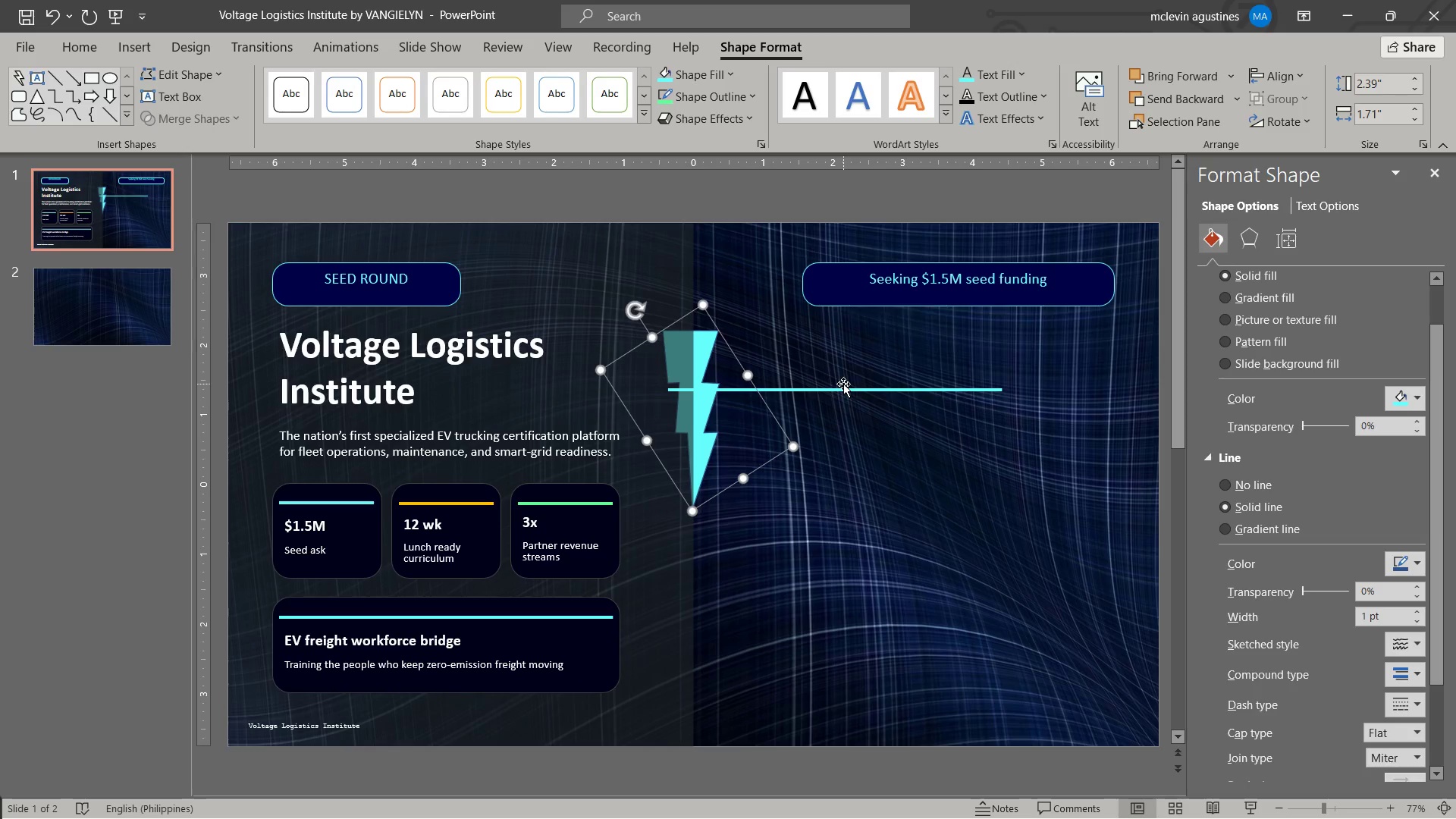 
left_click([844, 386])
 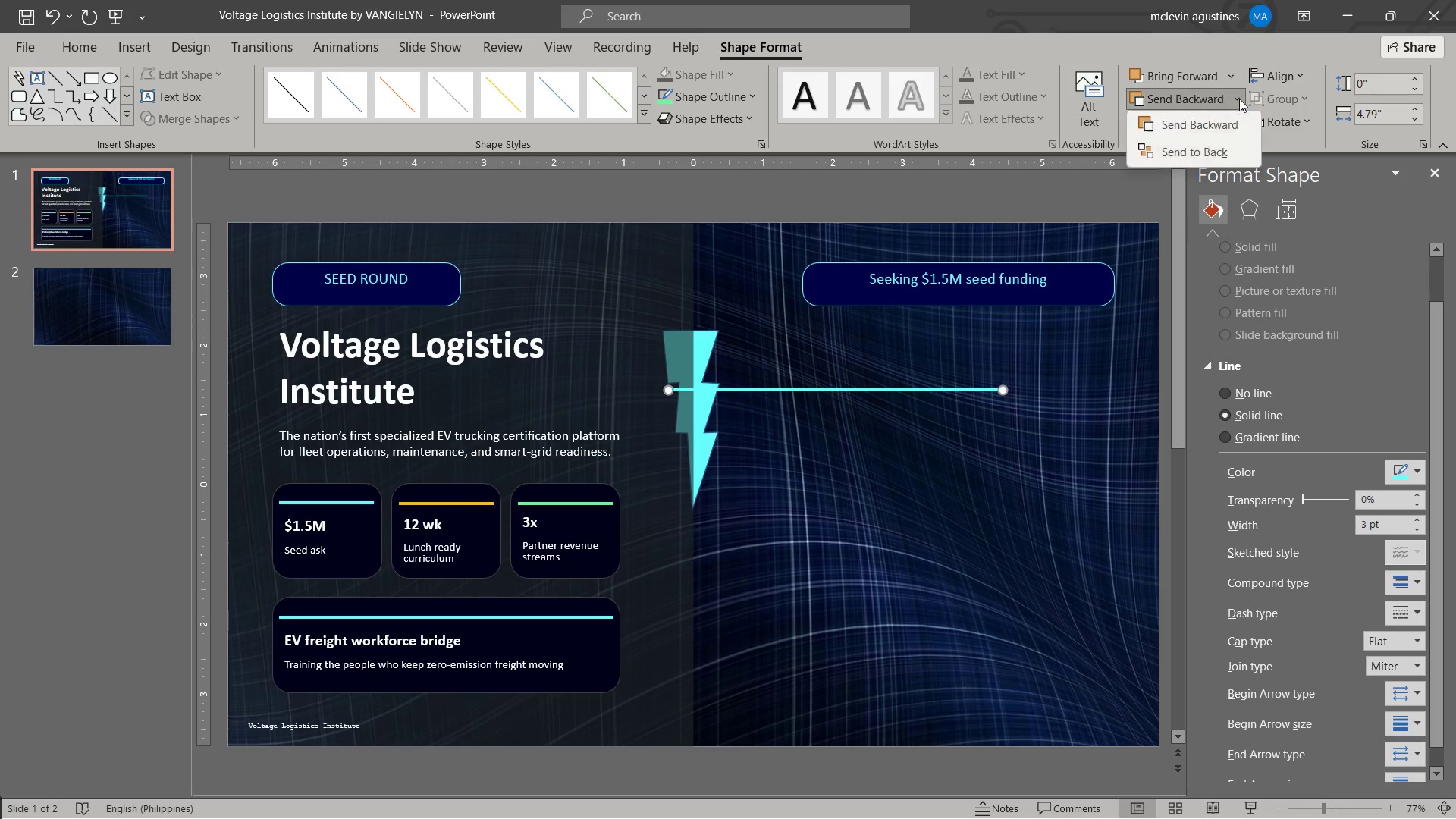 
left_click([1224, 153])
 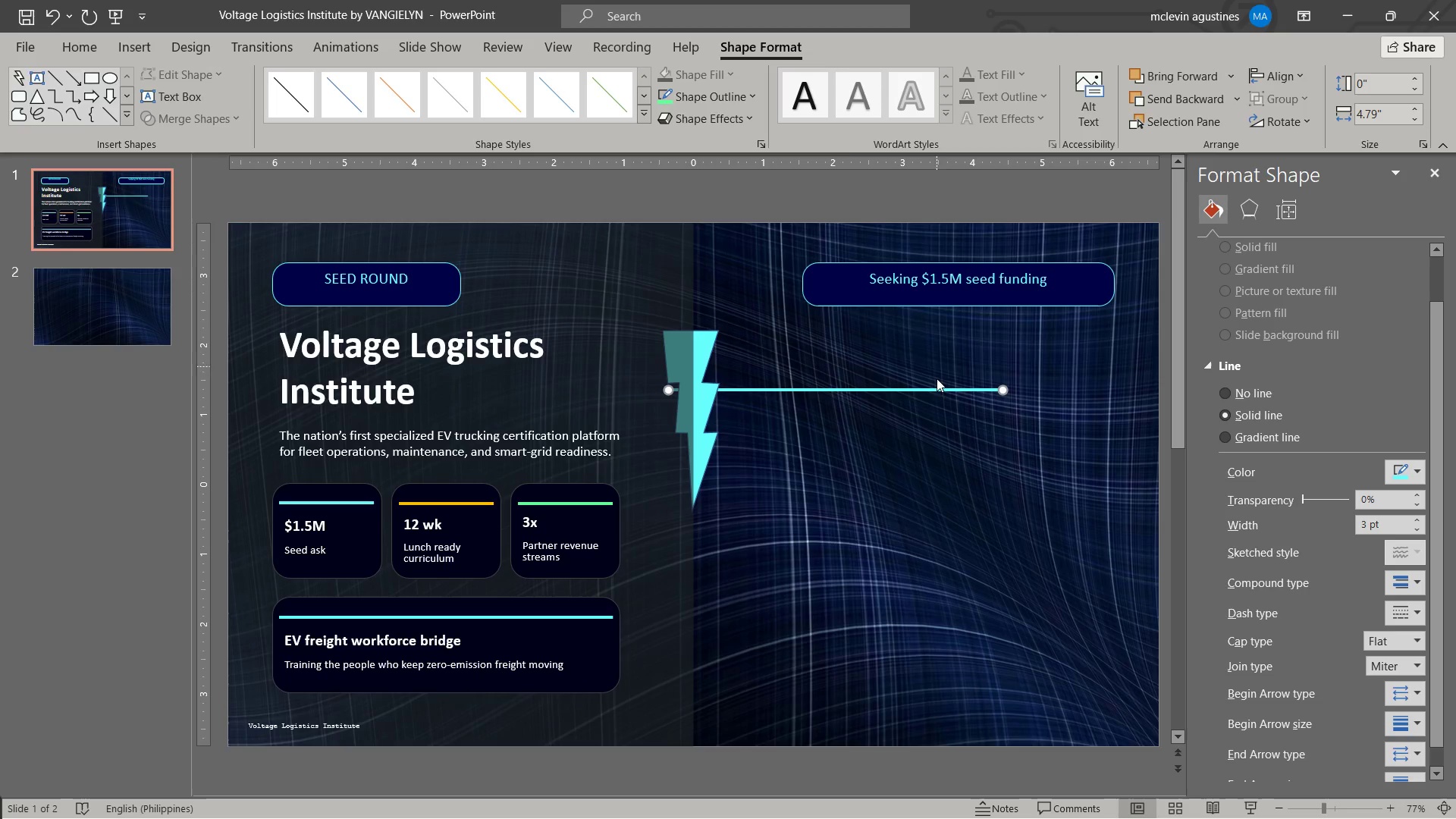 
left_click([796, 450])
 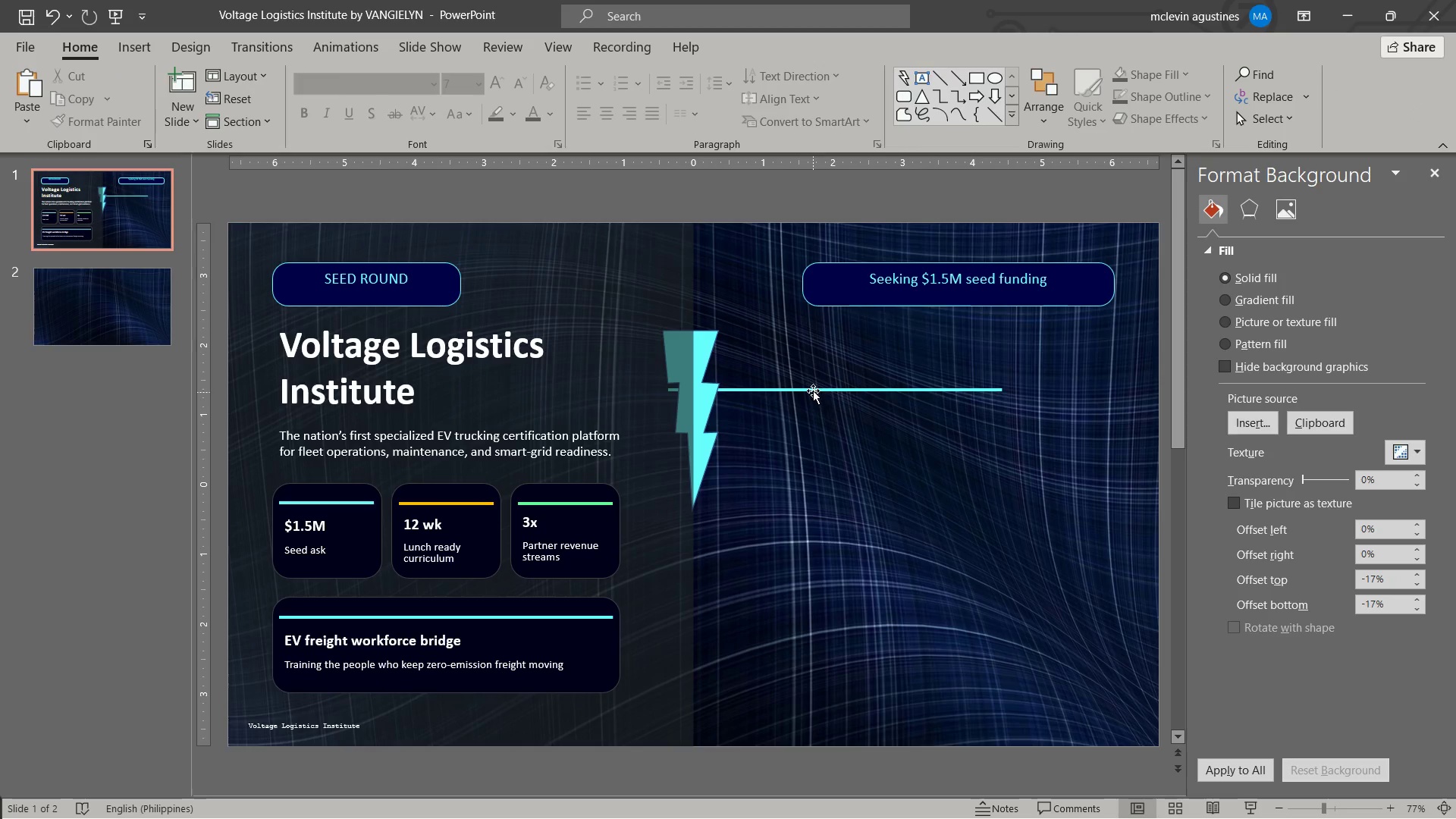 
left_click([813, 391])
 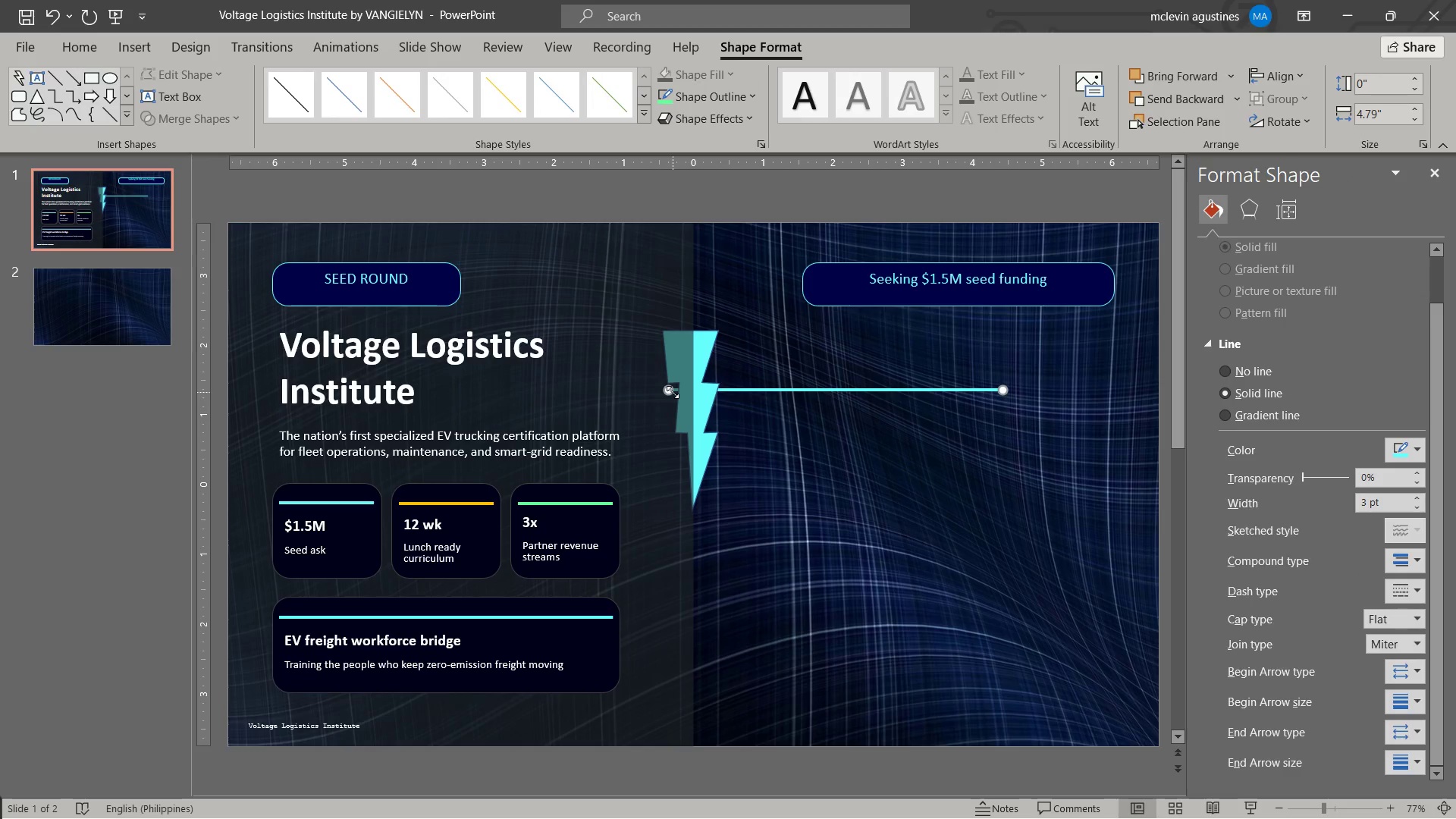 
left_click_drag(start_coordinate=[672, 391], to_coordinate=[601, 391])
 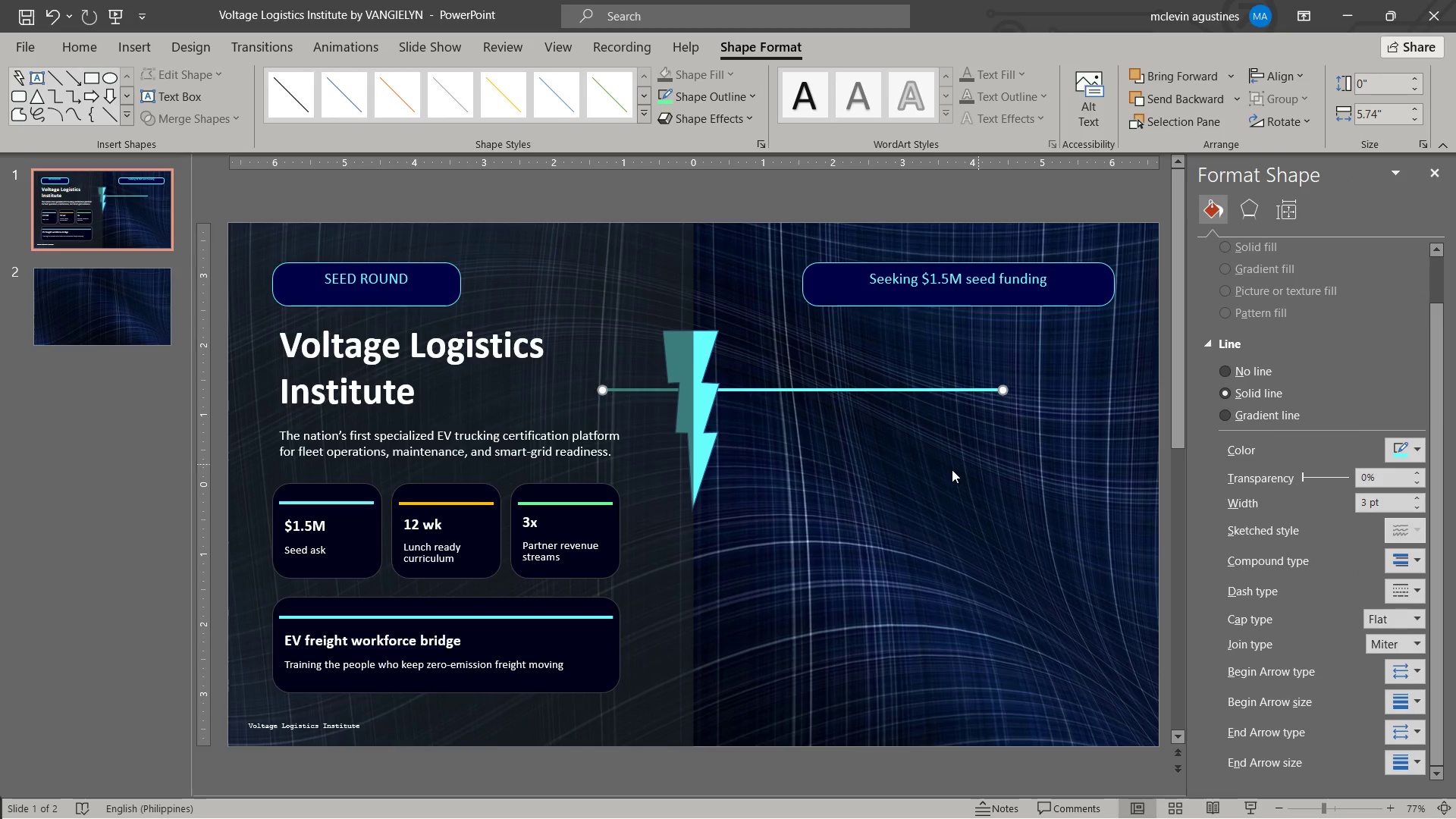 
key(Escape)
 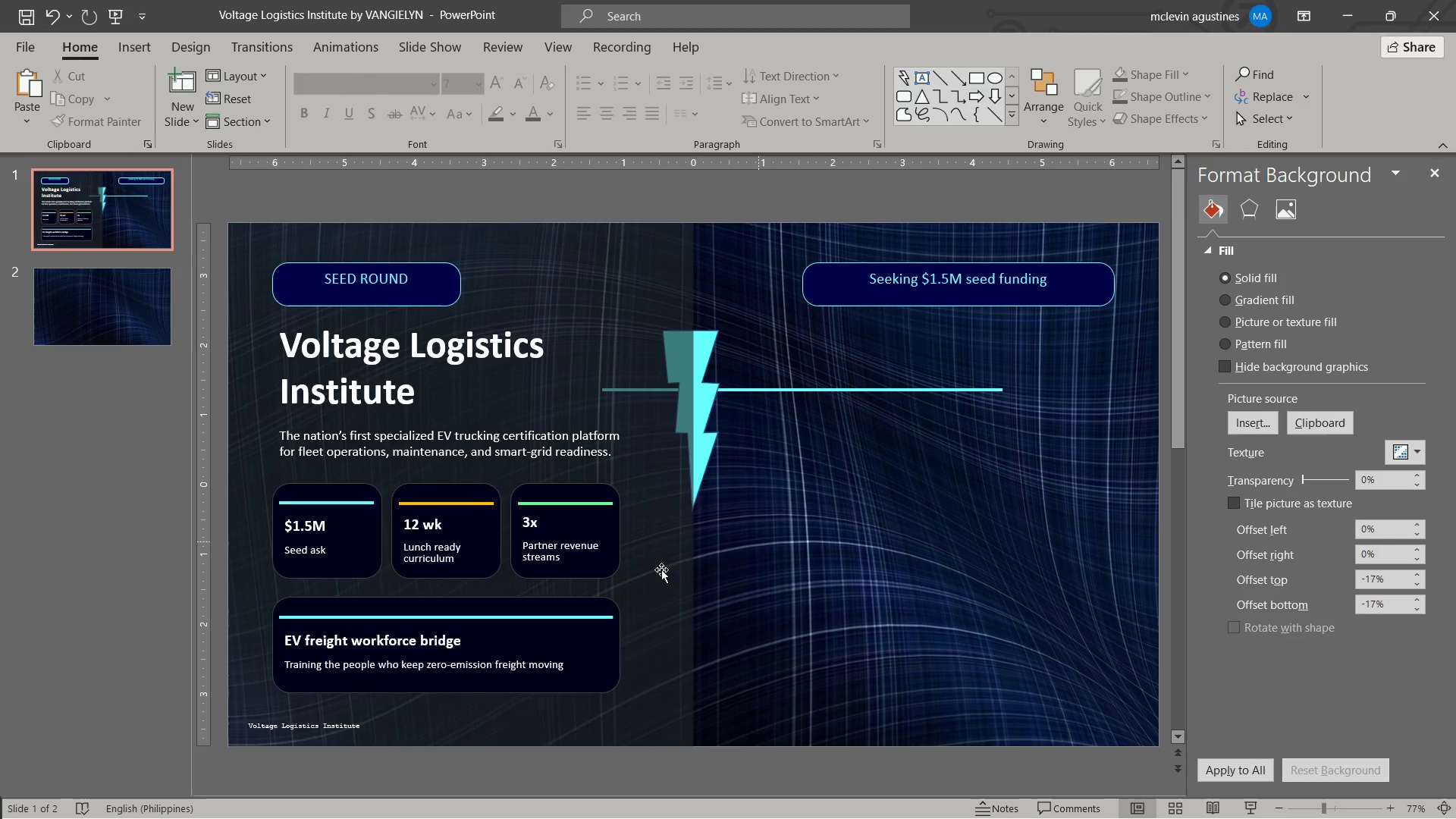 
wait(6.01)
 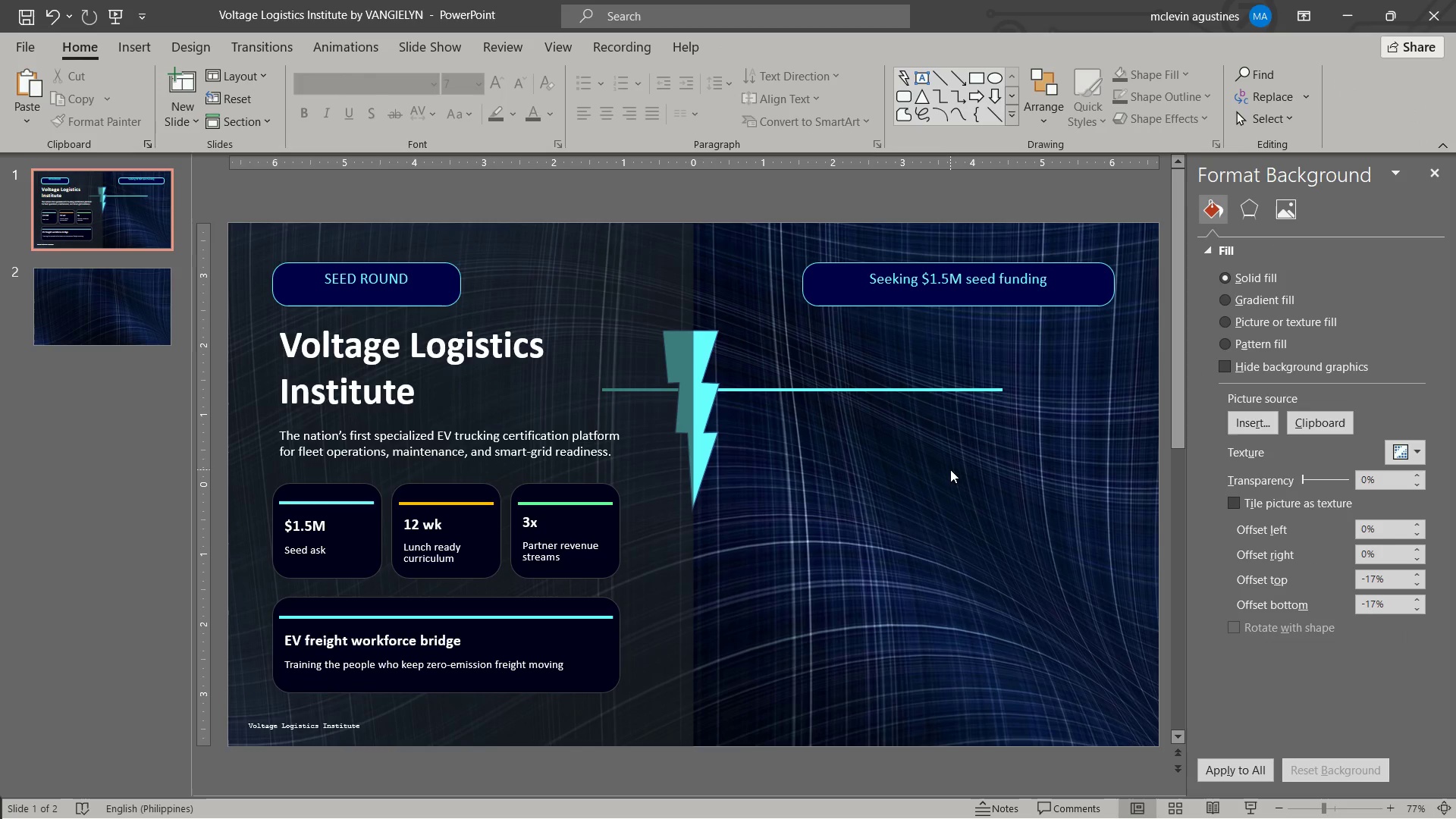 
left_click([353, 500])
 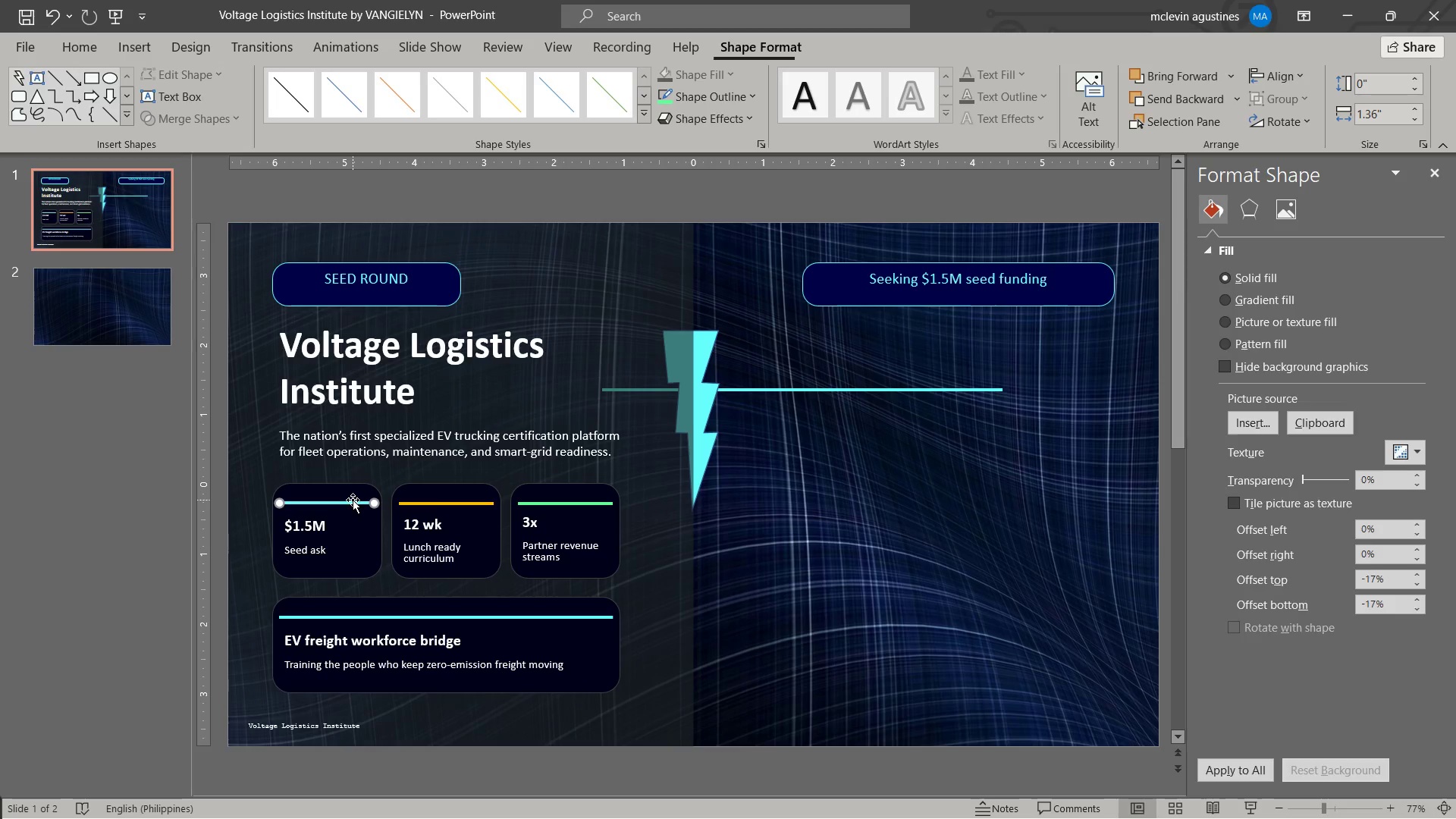 
key(Control+C)
 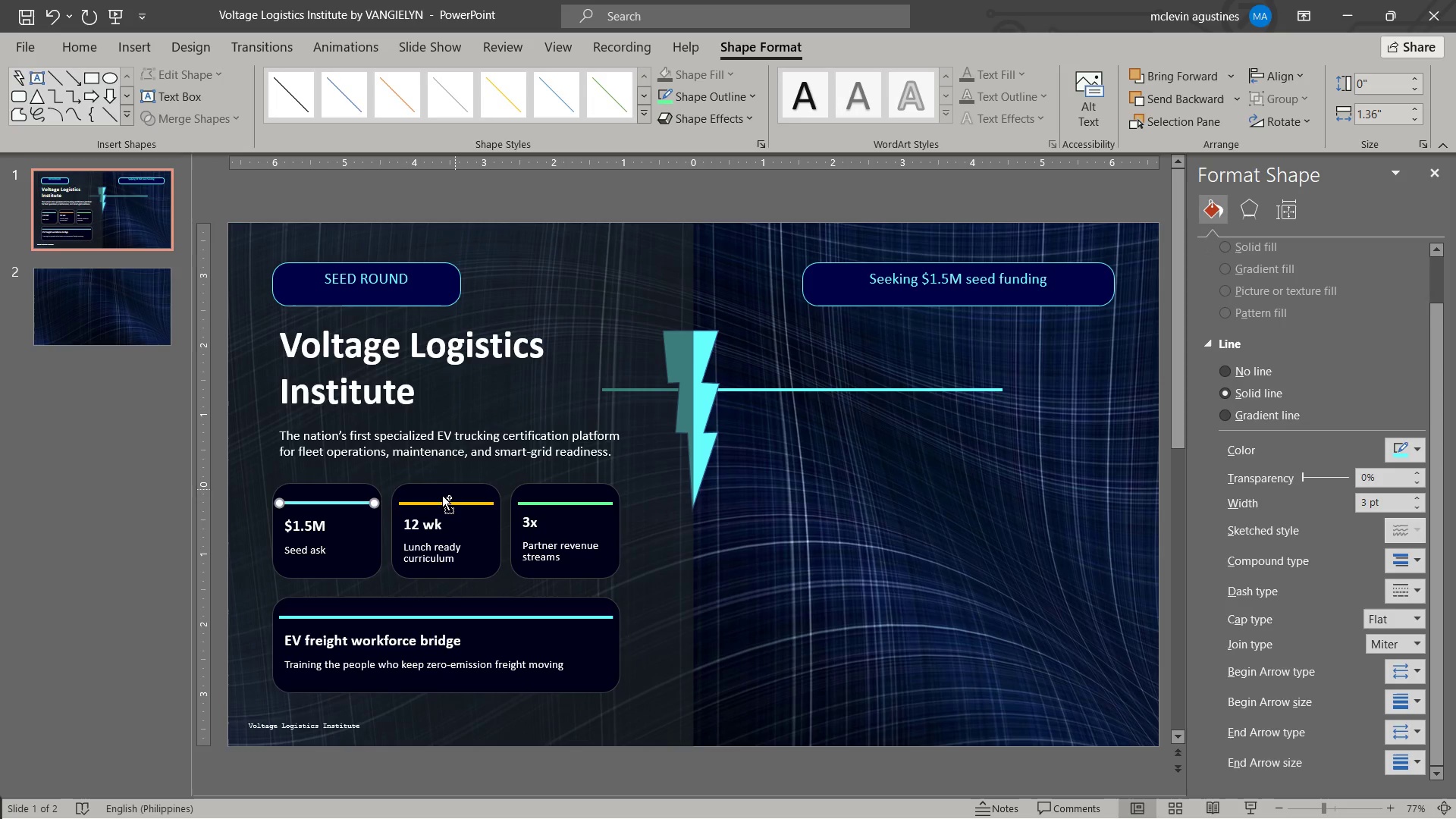 
key(Control+V)
 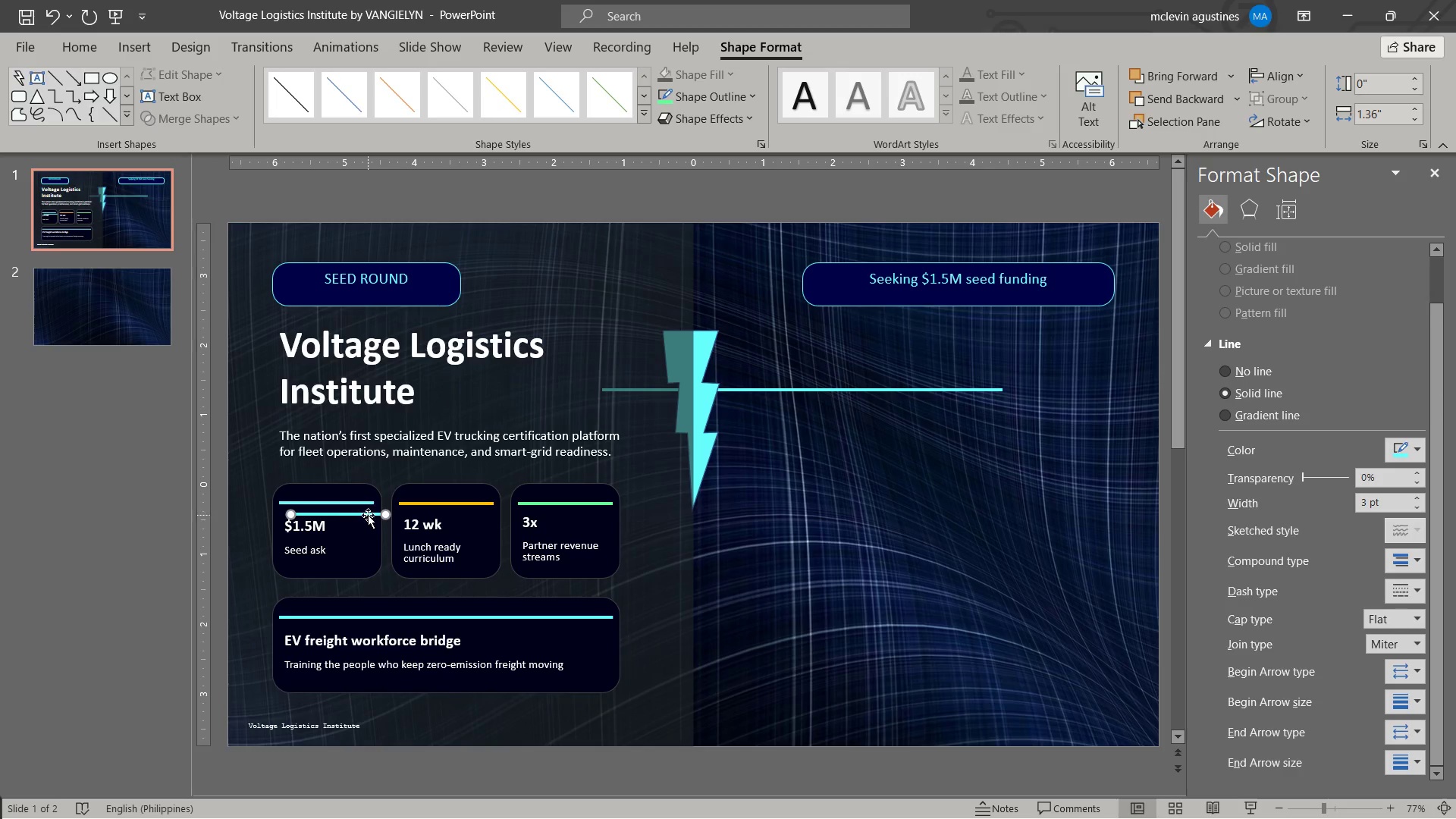 
left_click_drag(start_coordinate=[368, 515], to_coordinate=[950, 342])
 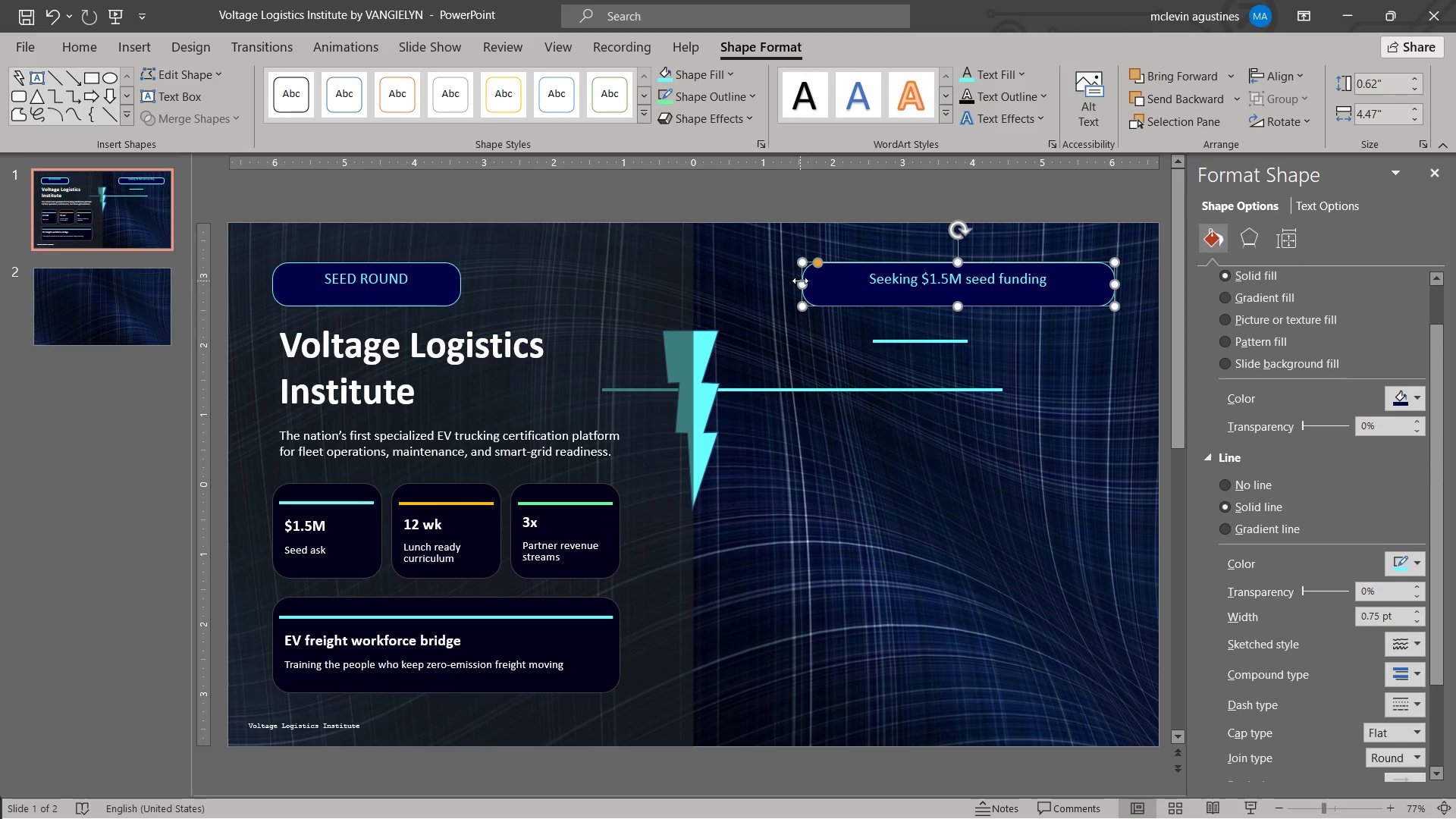 
left_click_drag(start_coordinate=[803, 280], to_coordinate=[905, 284])
 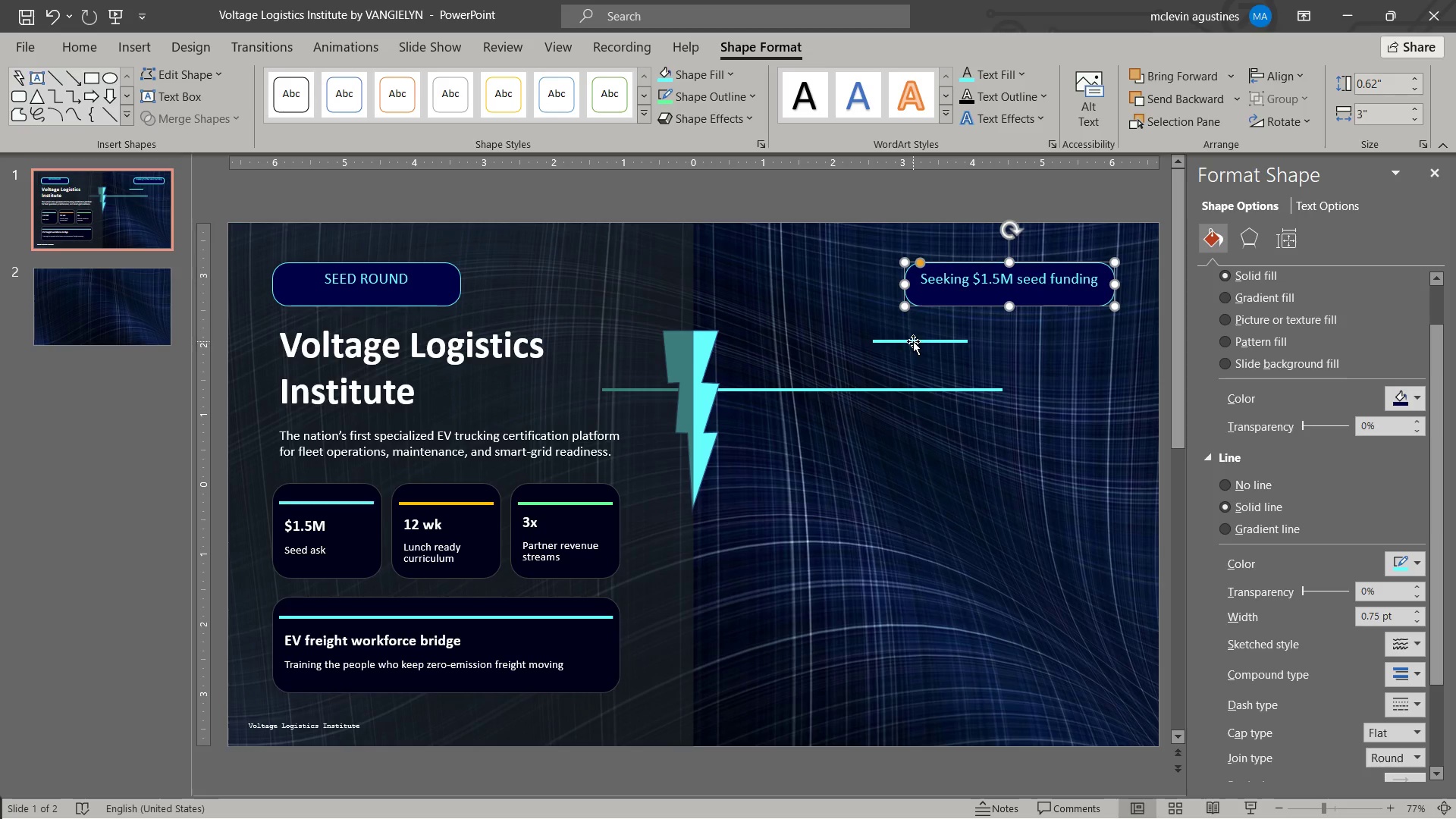 
left_click_drag(start_coordinate=[914, 341], to_coordinate=[947, 346])
 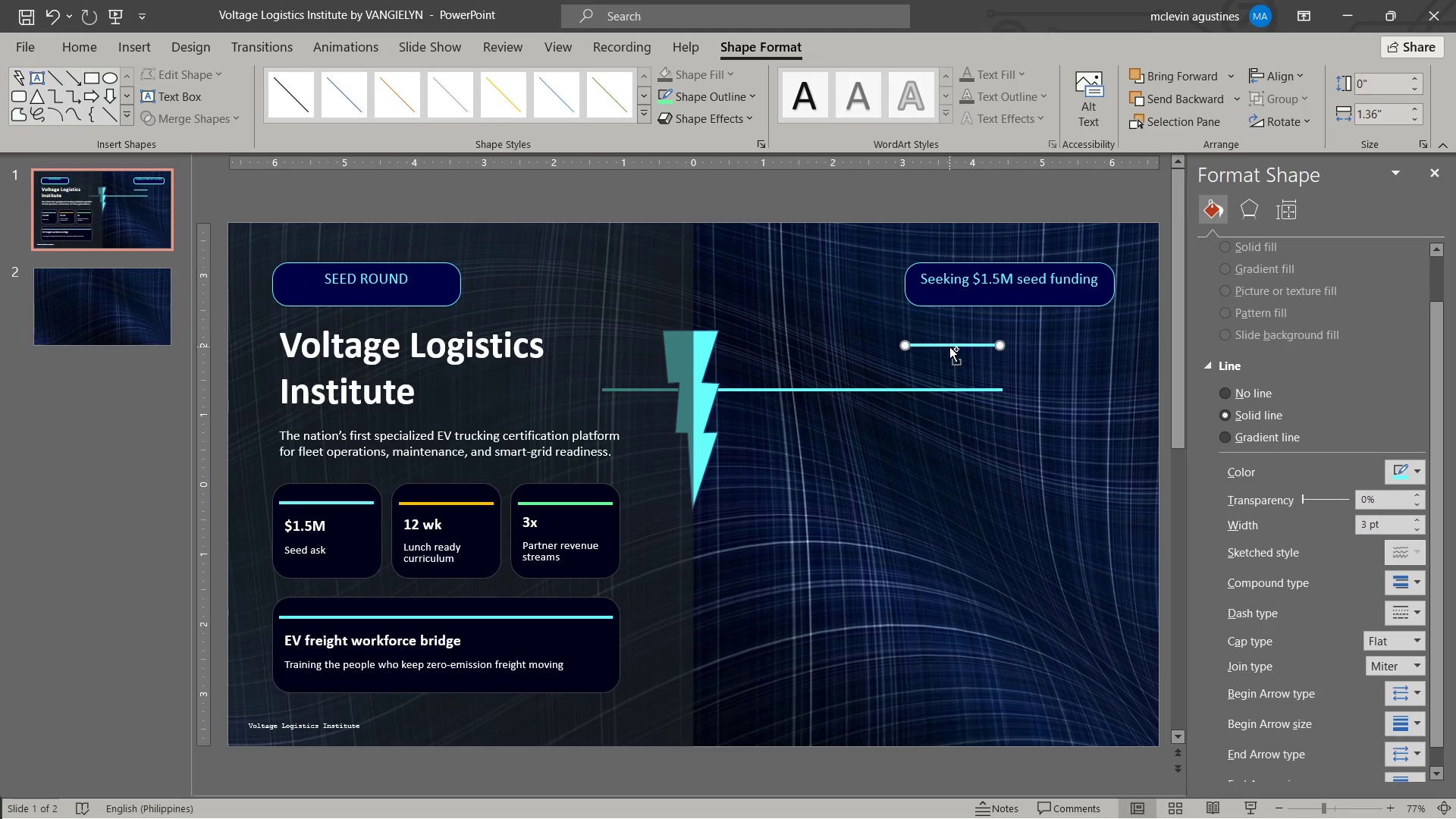 
key(Control+C)
 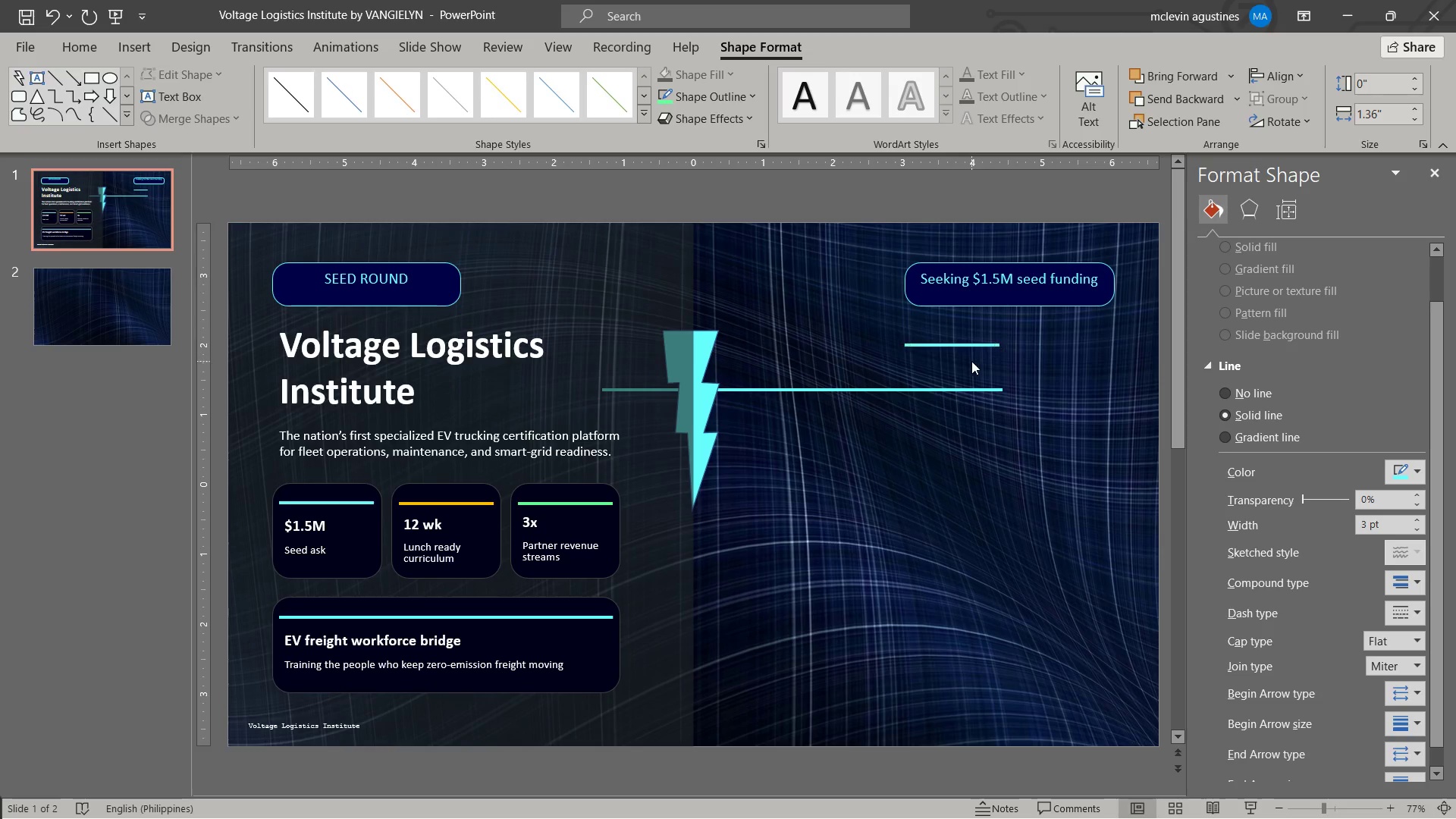 
key(Control+V)
 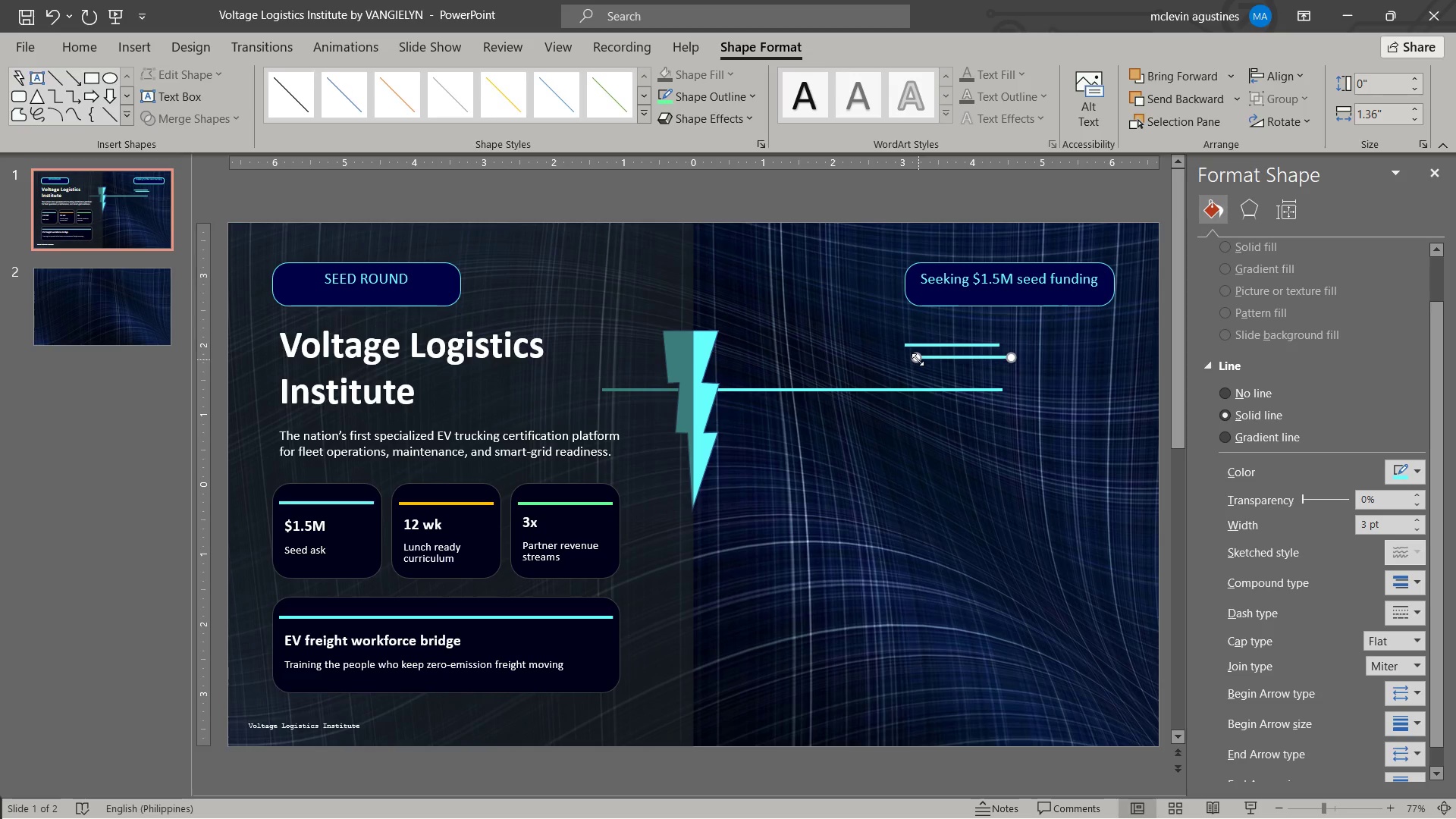 
left_click_drag(start_coordinate=[918, 359], to_coordinate=[1003, 306])
 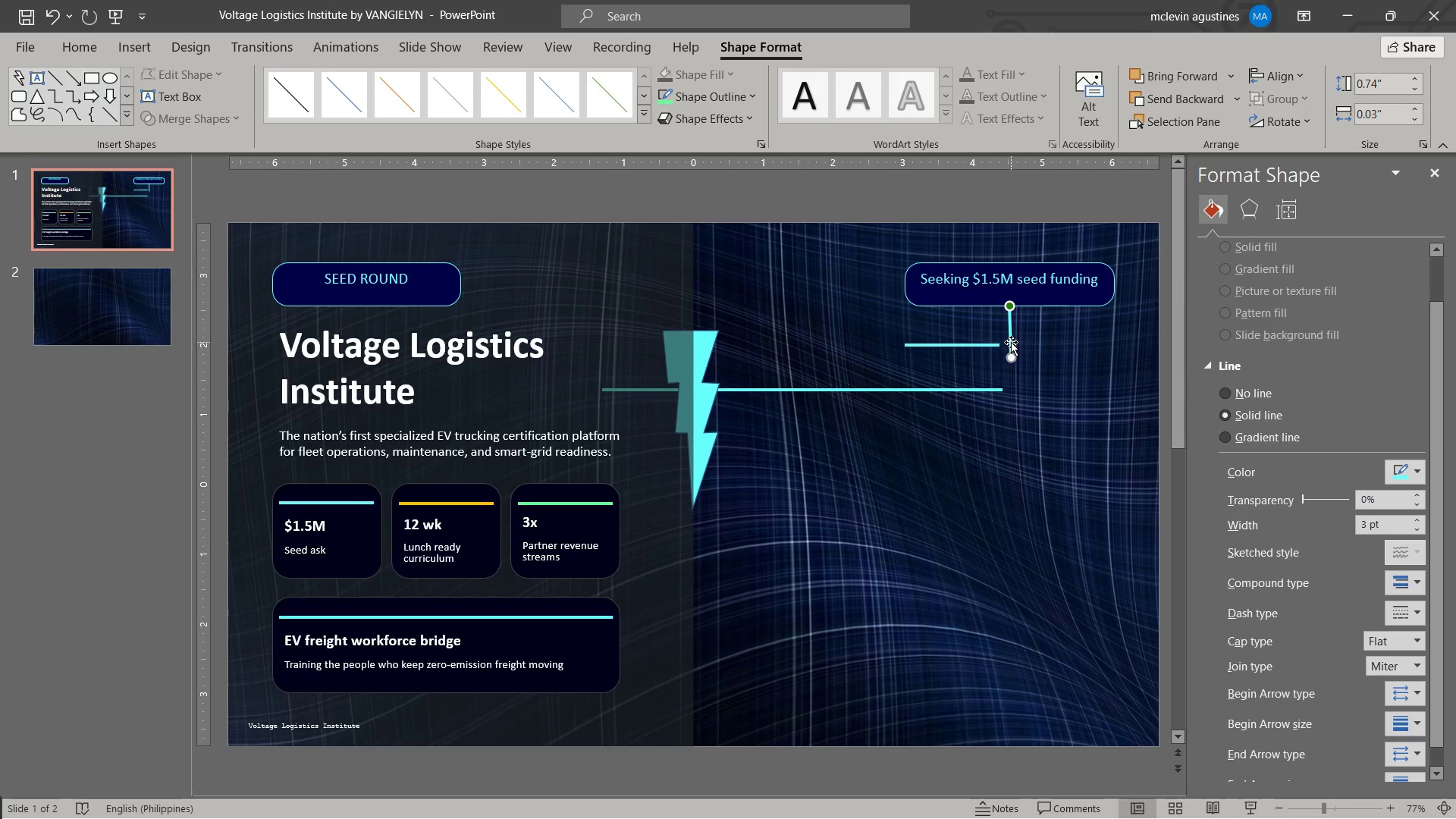 
left_click_drag(start_coordinate=[1011, 342], to_coordinate=[957, 352])
 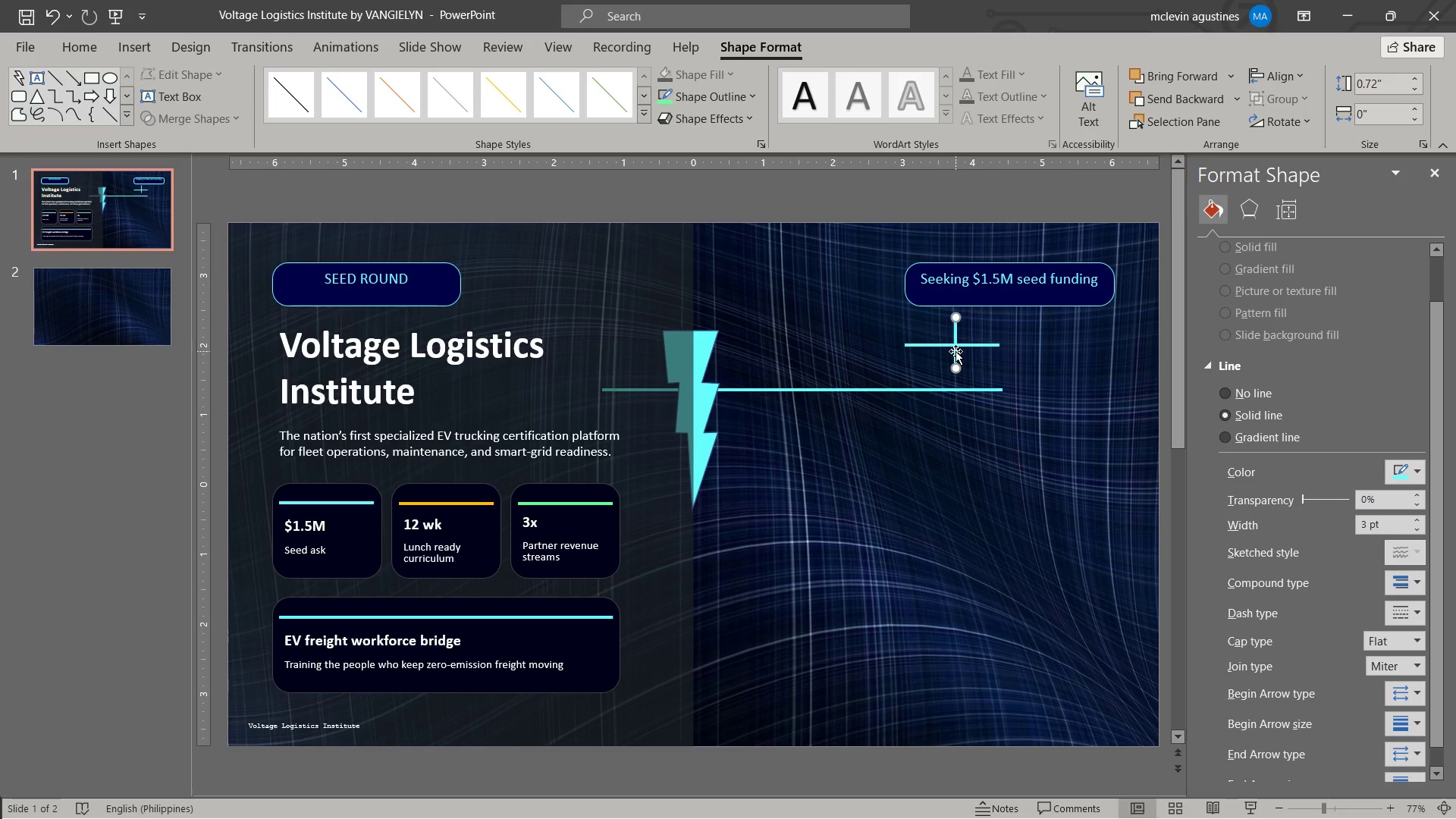 
left_click([956, 351])
 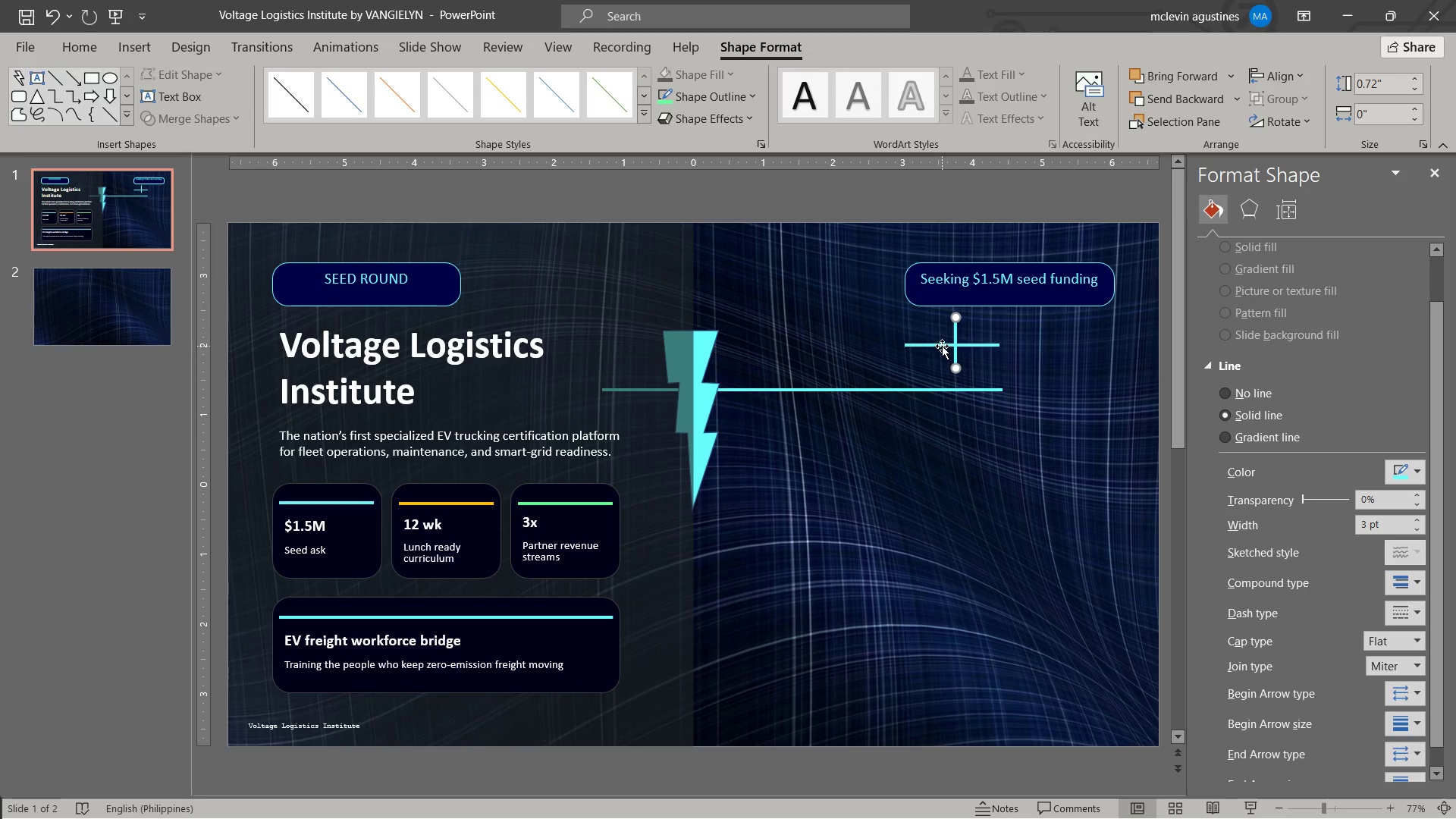 
left_click([942, 346])
 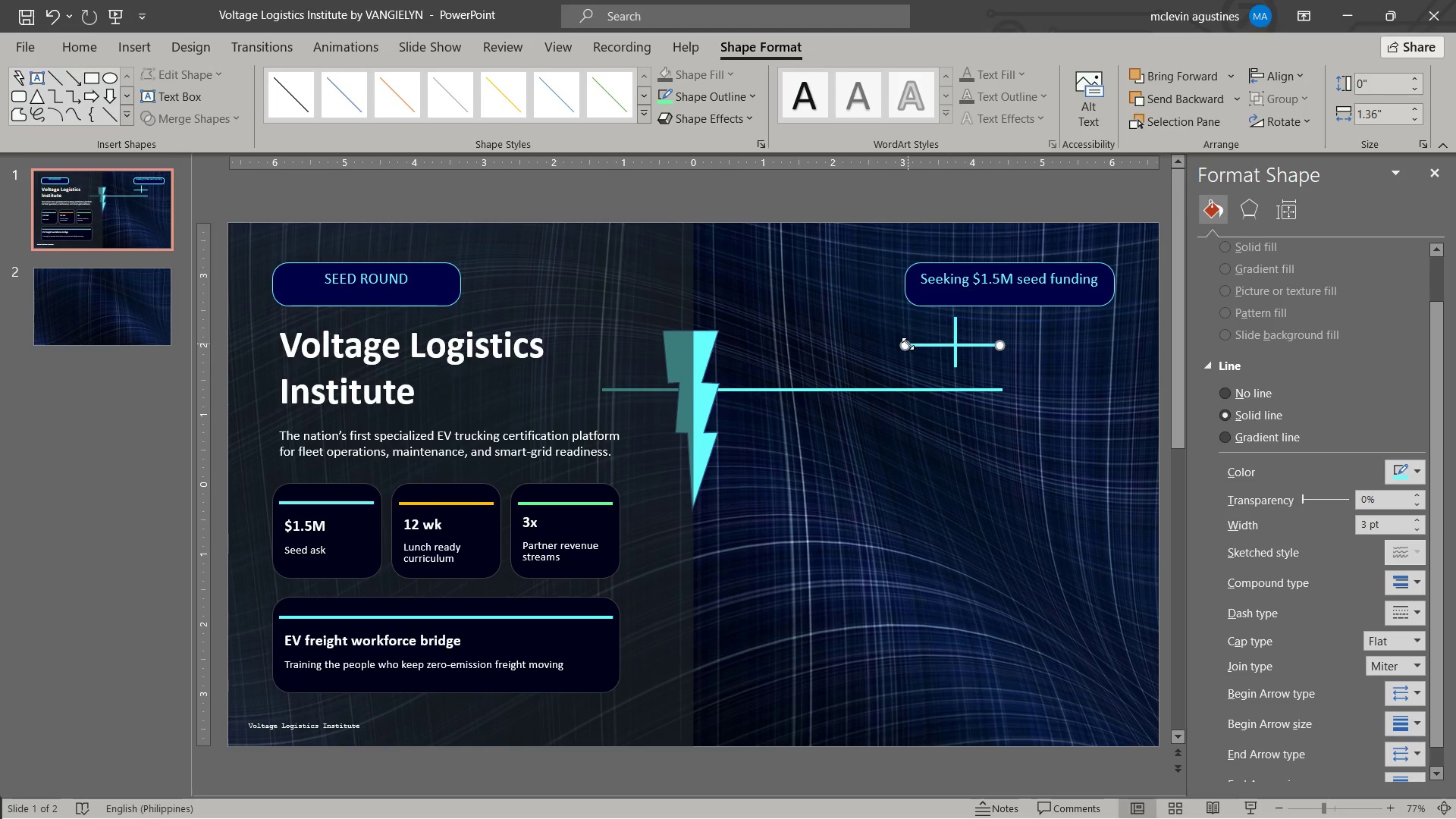 
left_click_drag(start_coordinate=[908, 344], to_coordinate=[960, 345])
 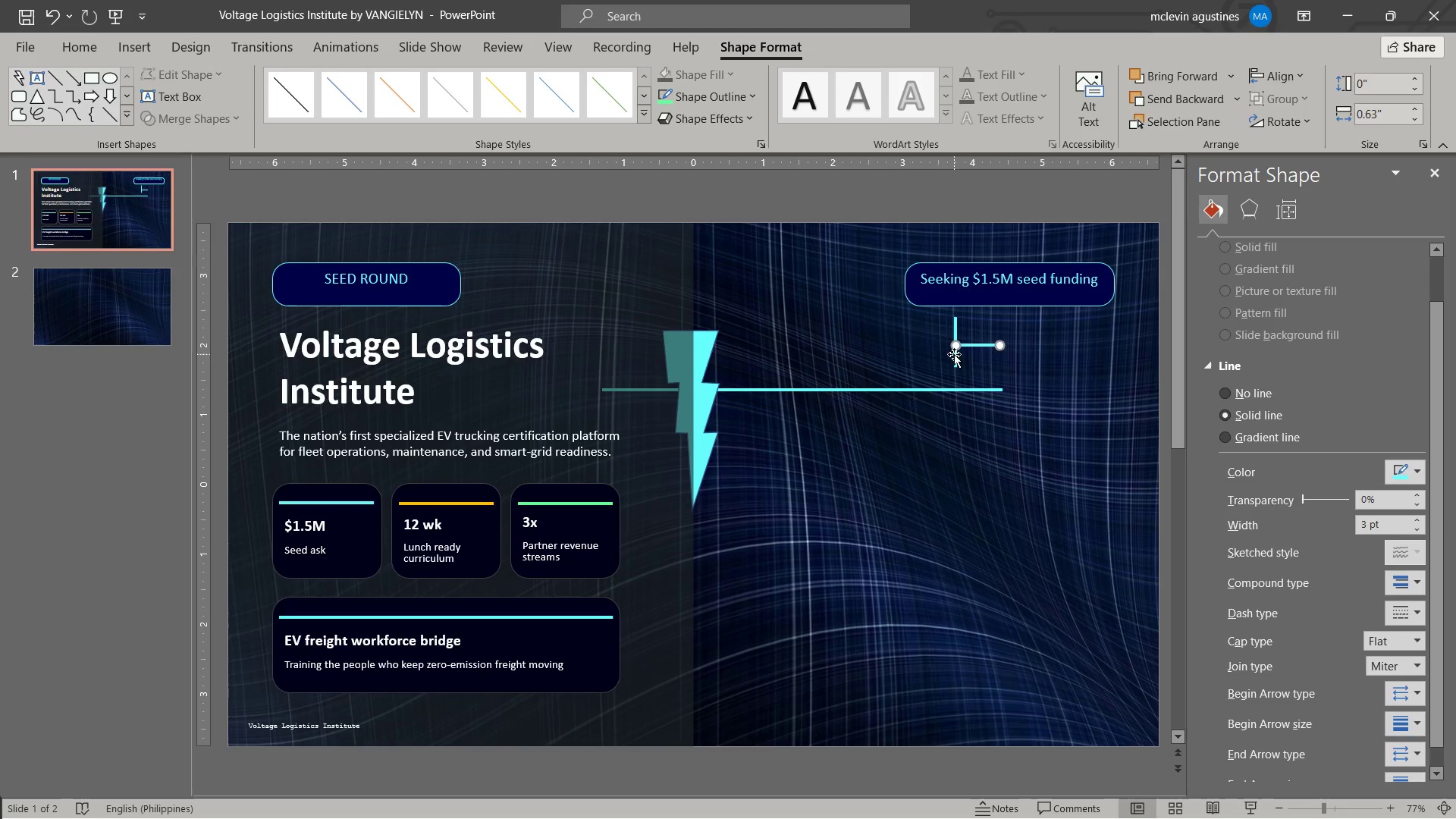 
left_click_drag(start_coordinate=[954, 354], to_coordinate=[972, 356])
 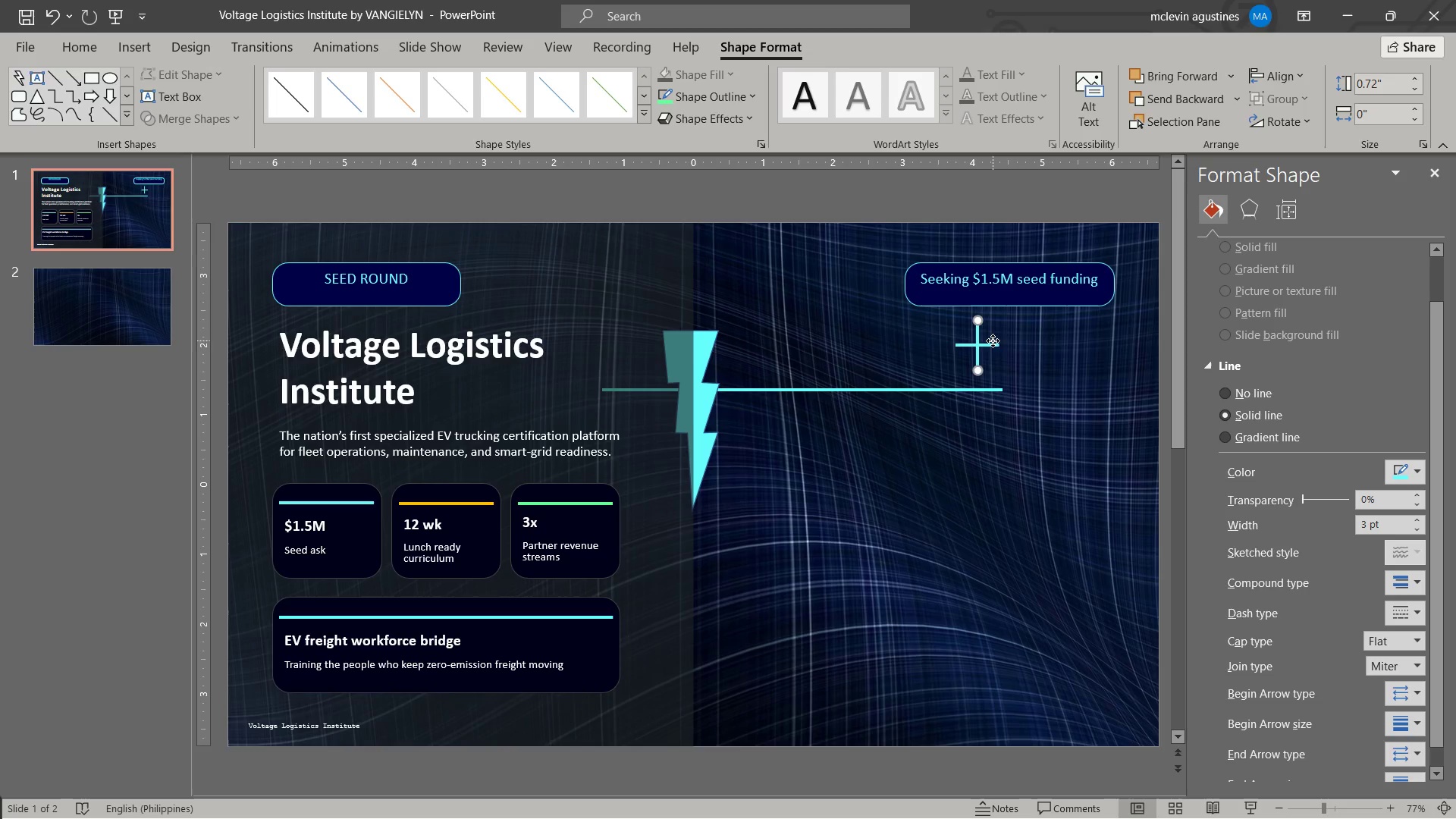 
left_click([993, 340])
 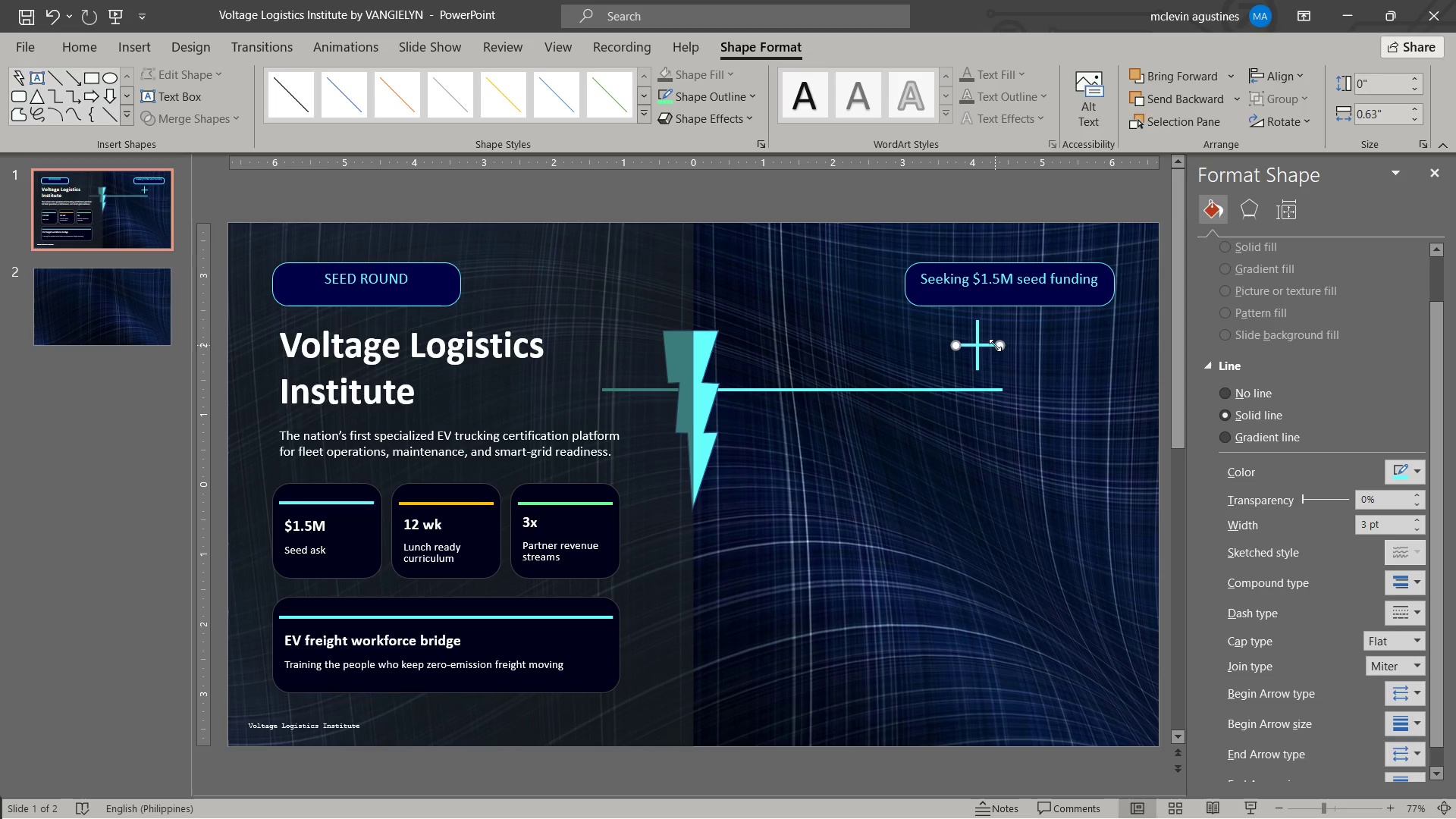 
key(ArrowUp)
 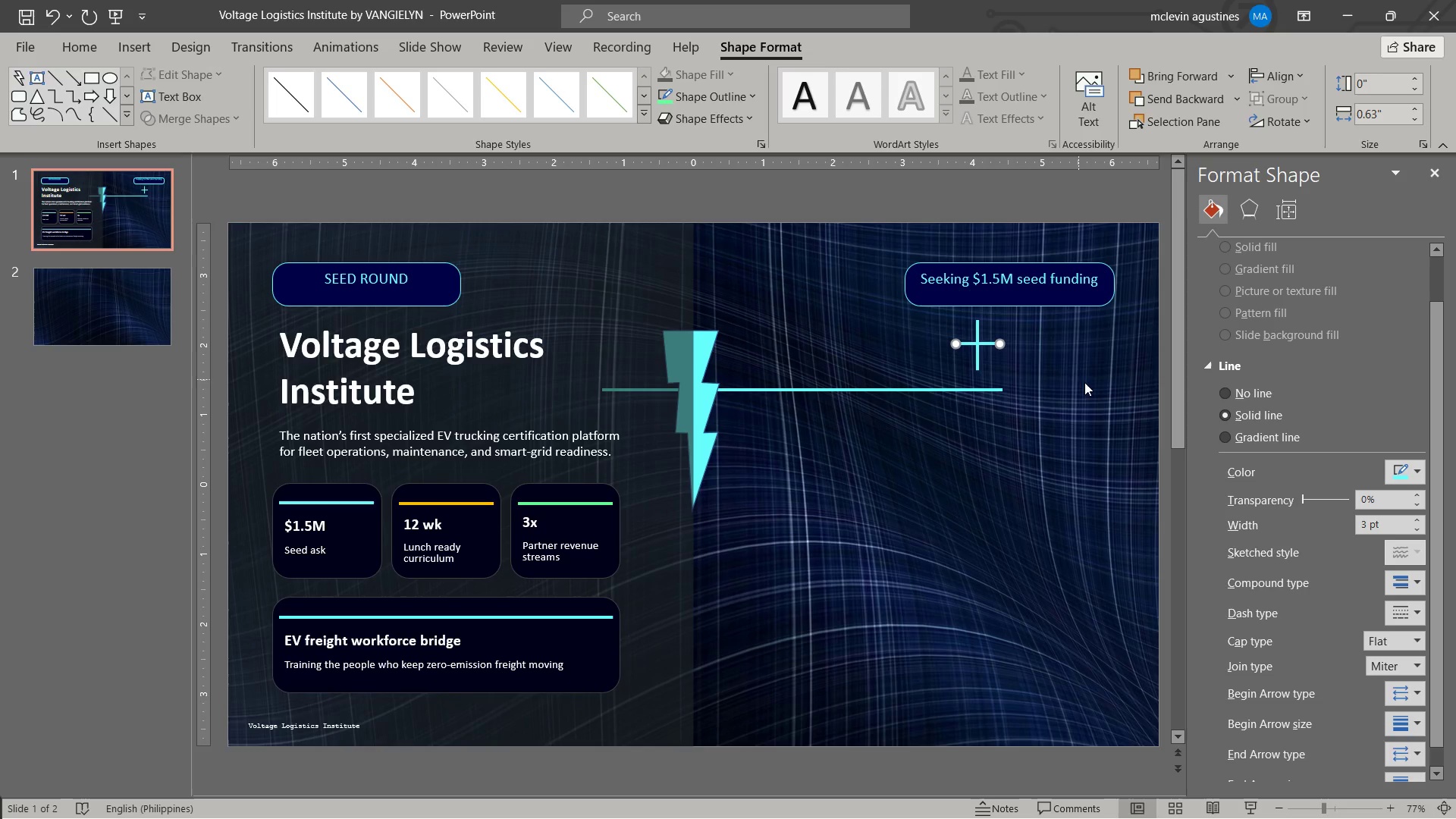 
hold_key(key=ArrowUp, duration=0.5)
 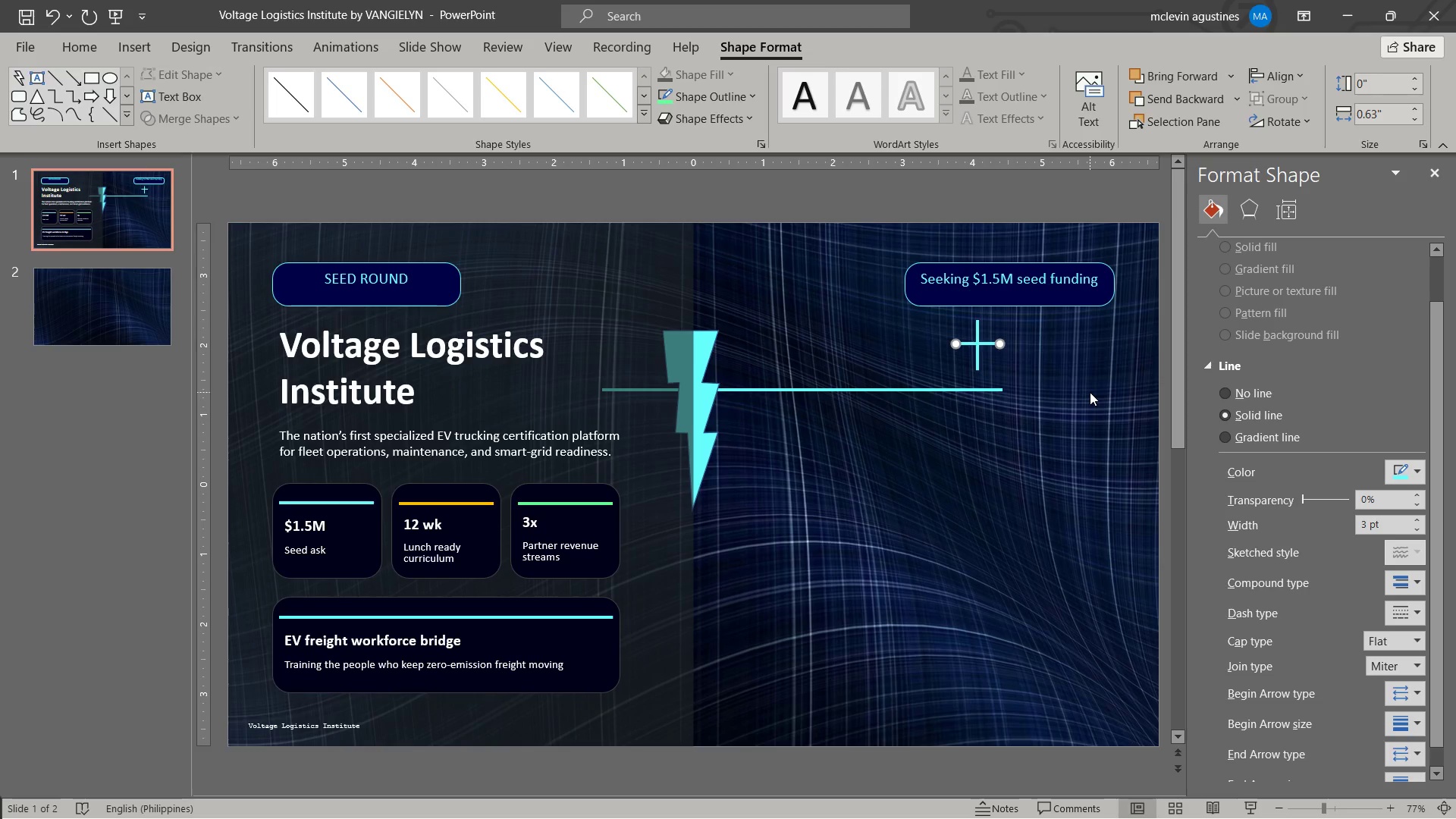 
key(ArrowUp)
 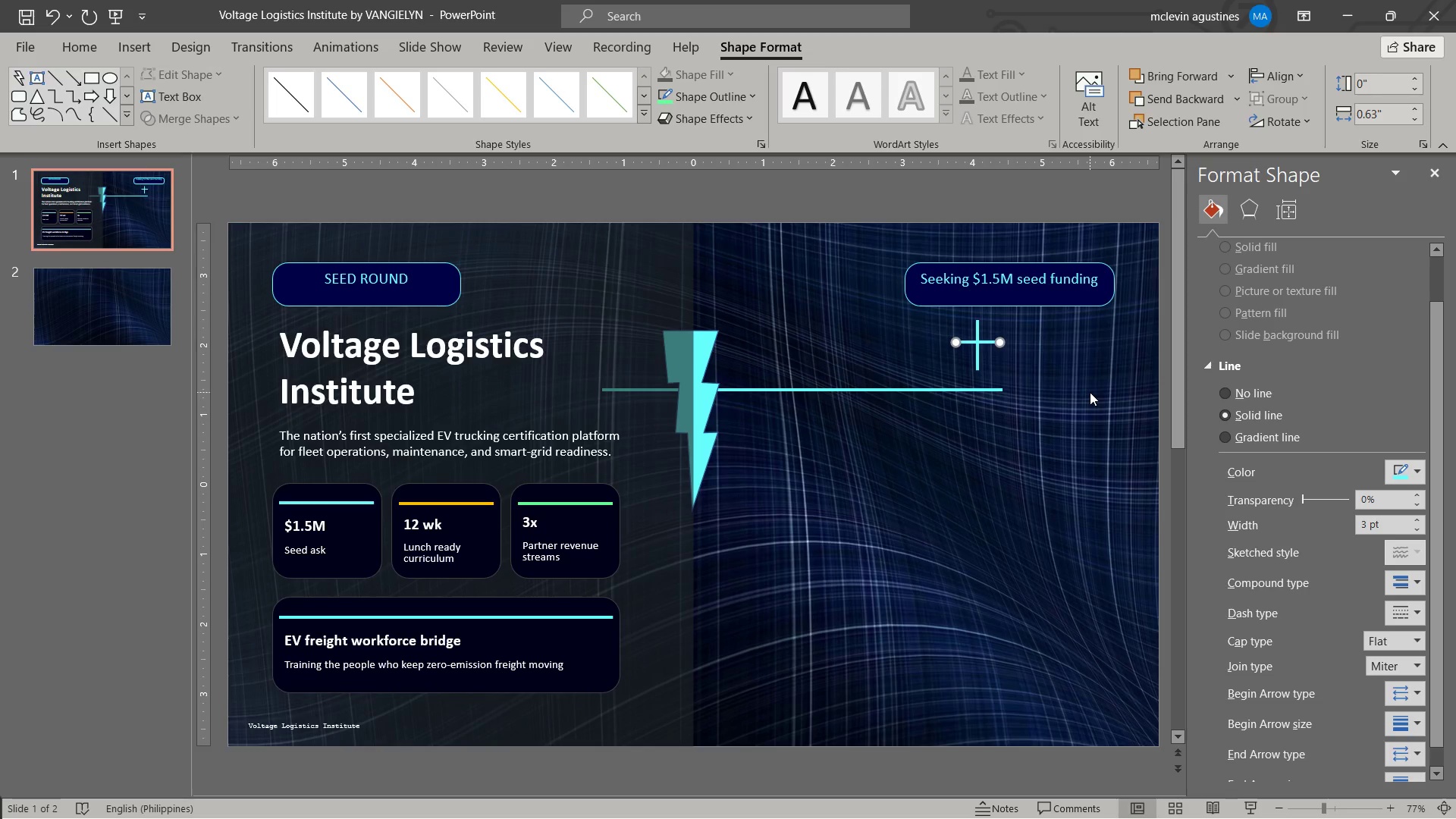 
key(ArrowUp)
 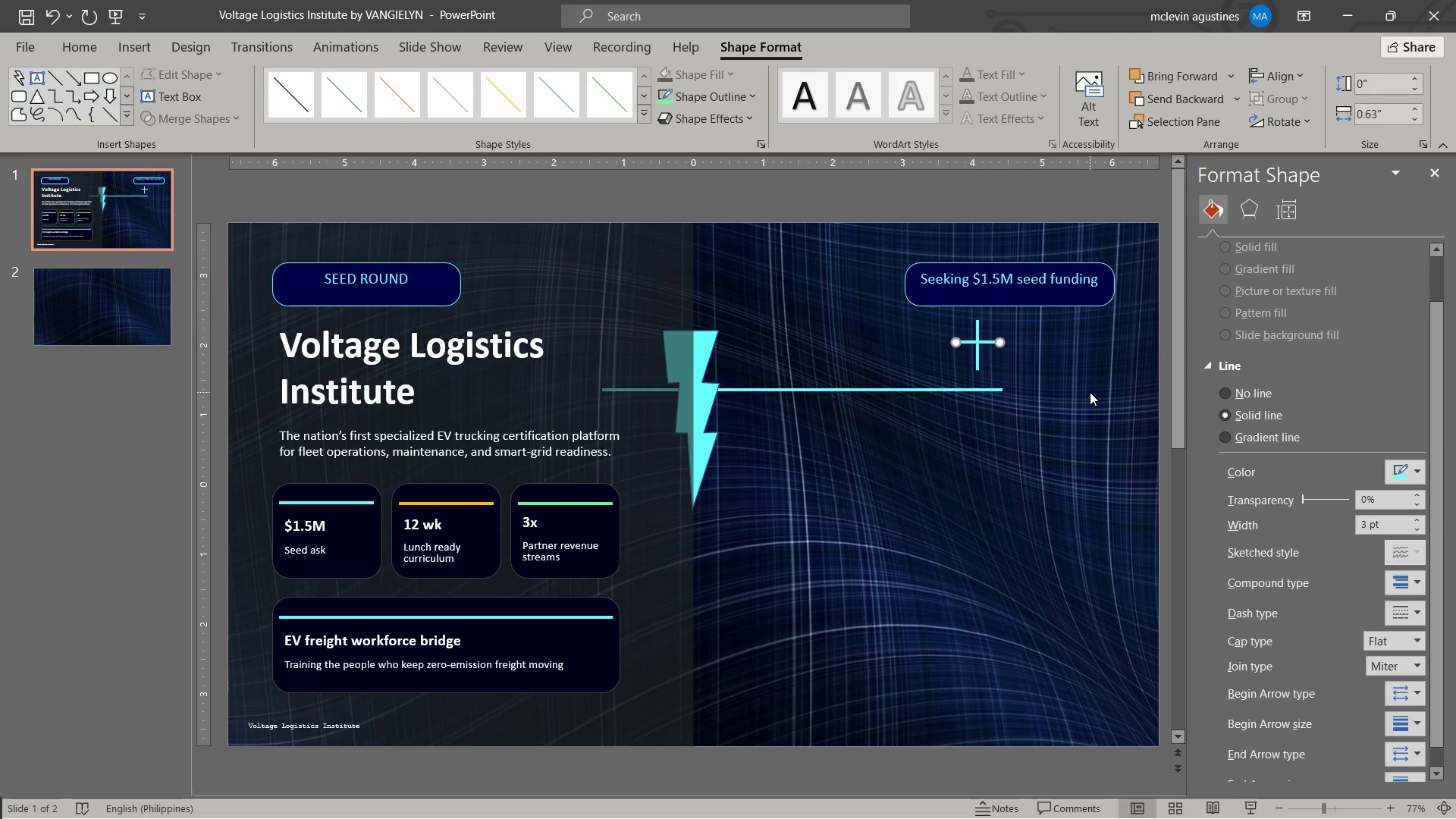 
key(ArrowUp)
 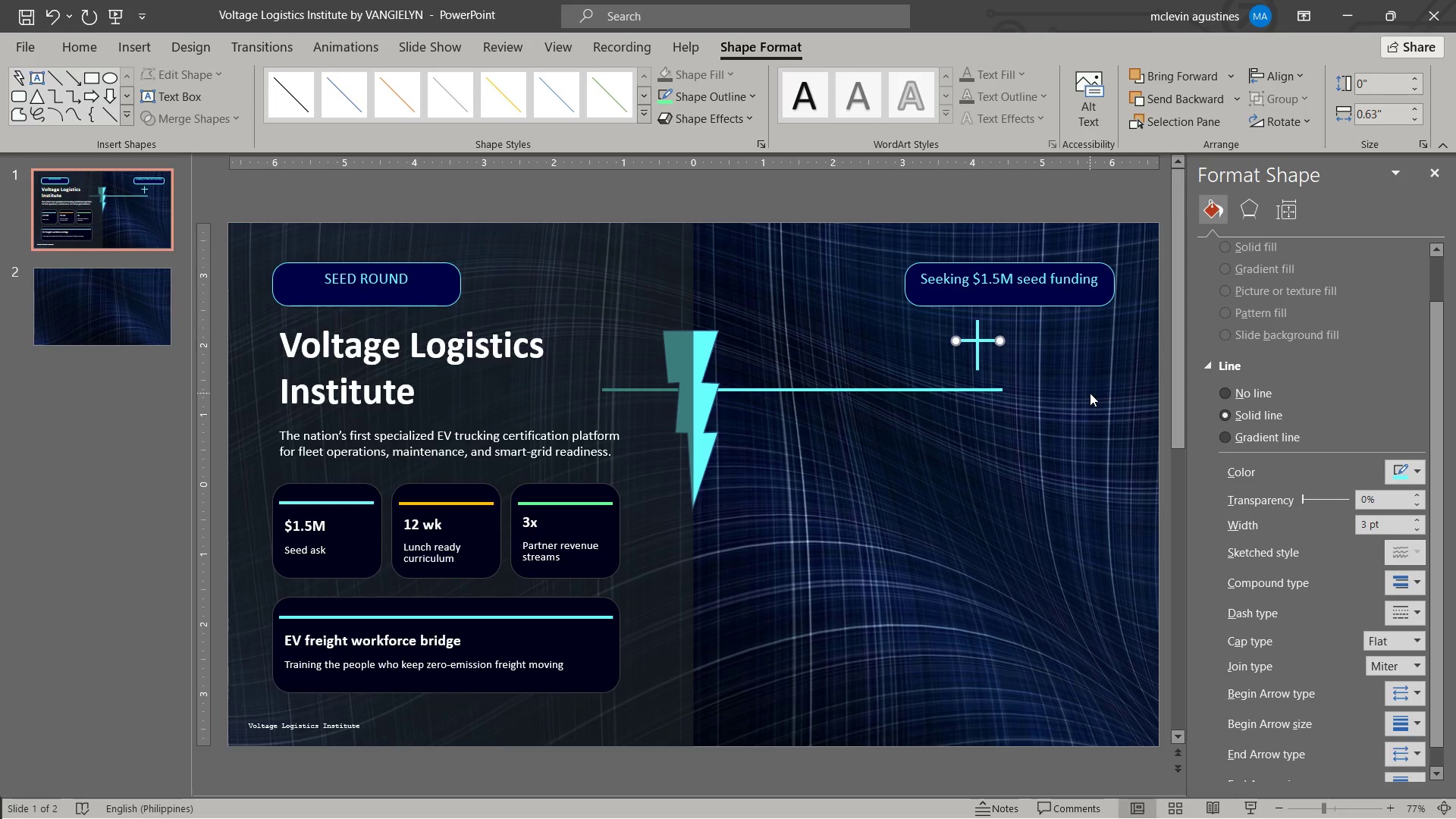 
key(ArrowUp)
 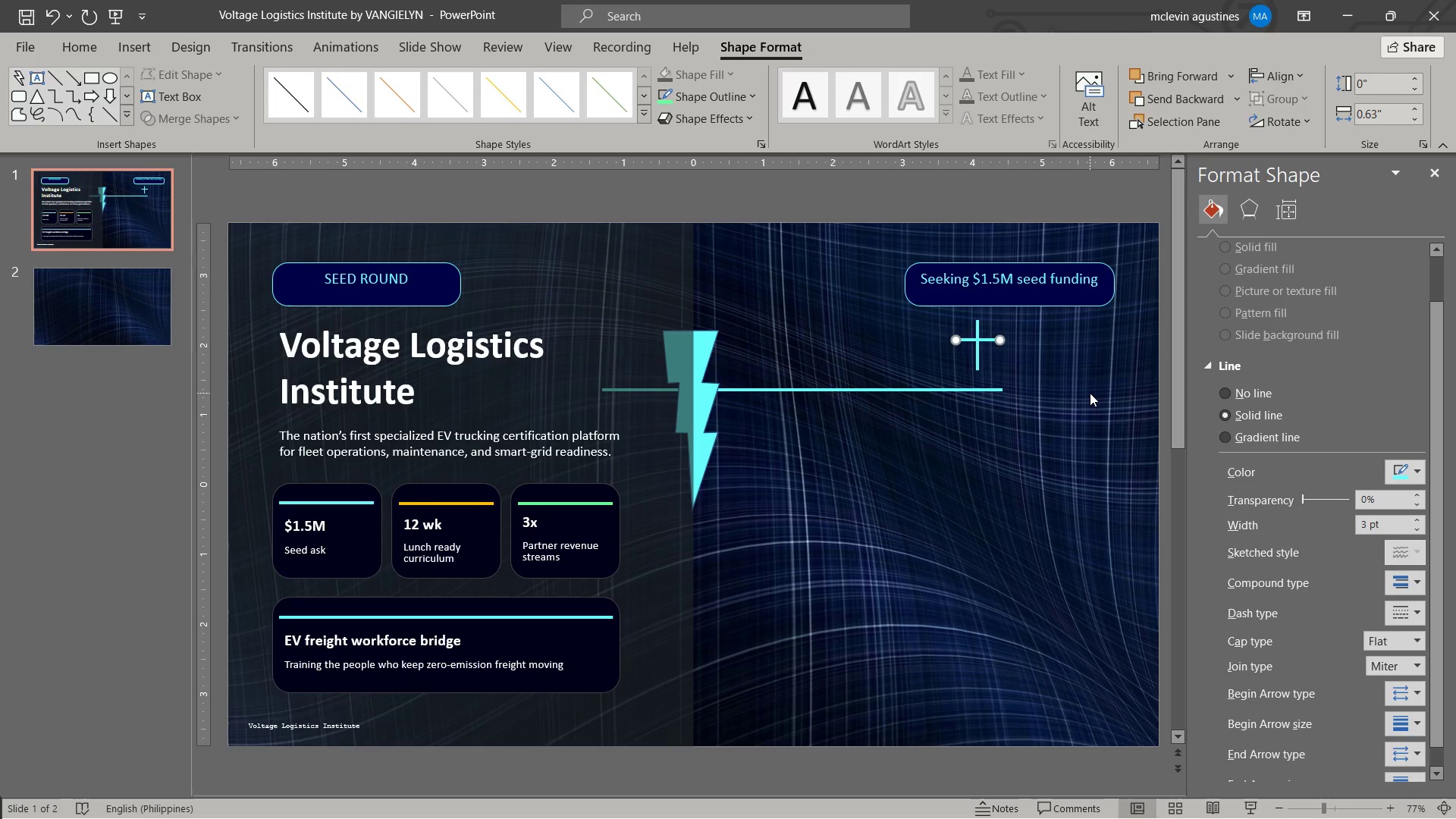 
key(ArrowUp)
 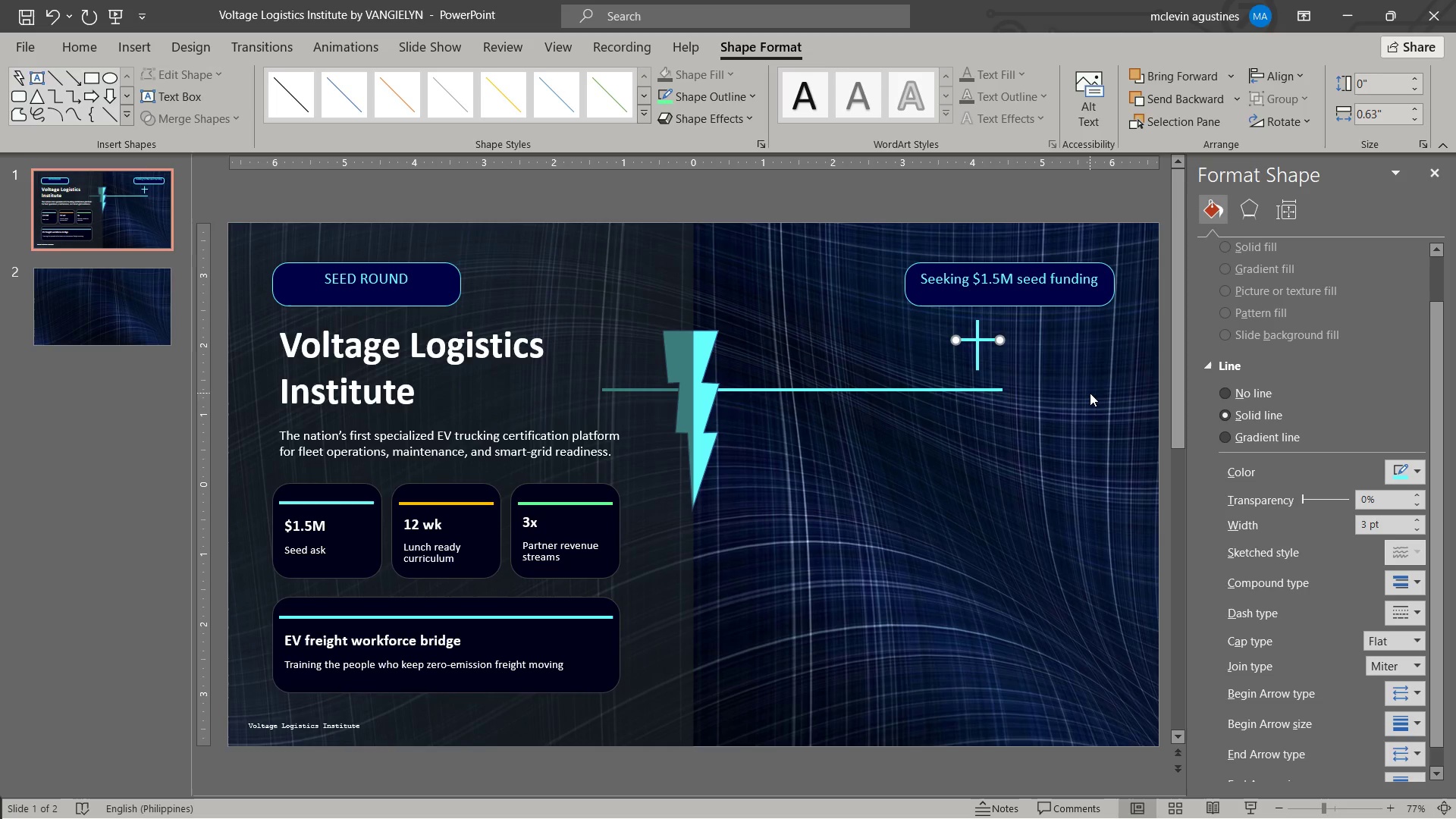 
key(ArrowUp)
 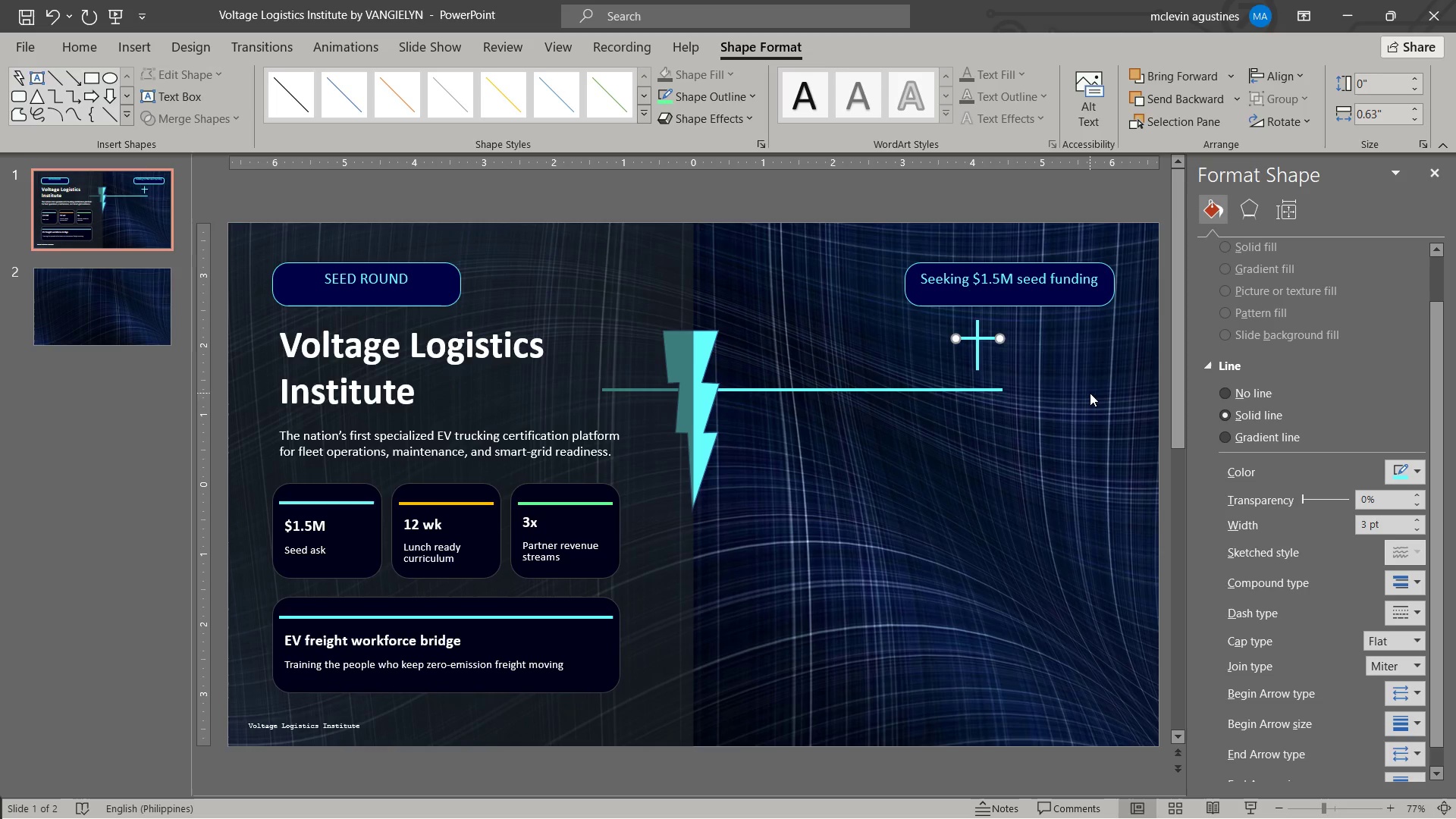 
key(ArrowUp)
 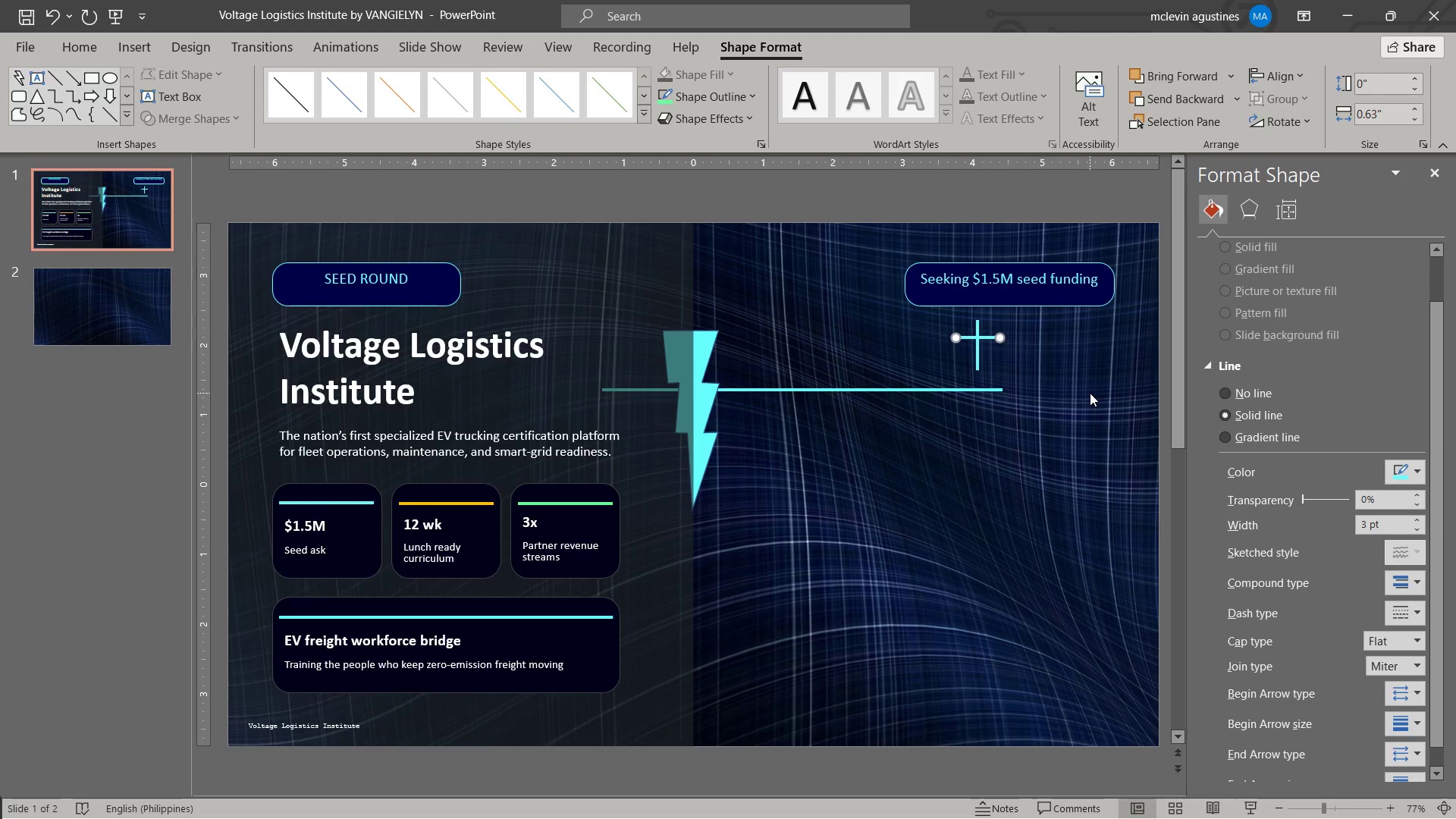 
key(ArrowUp)
 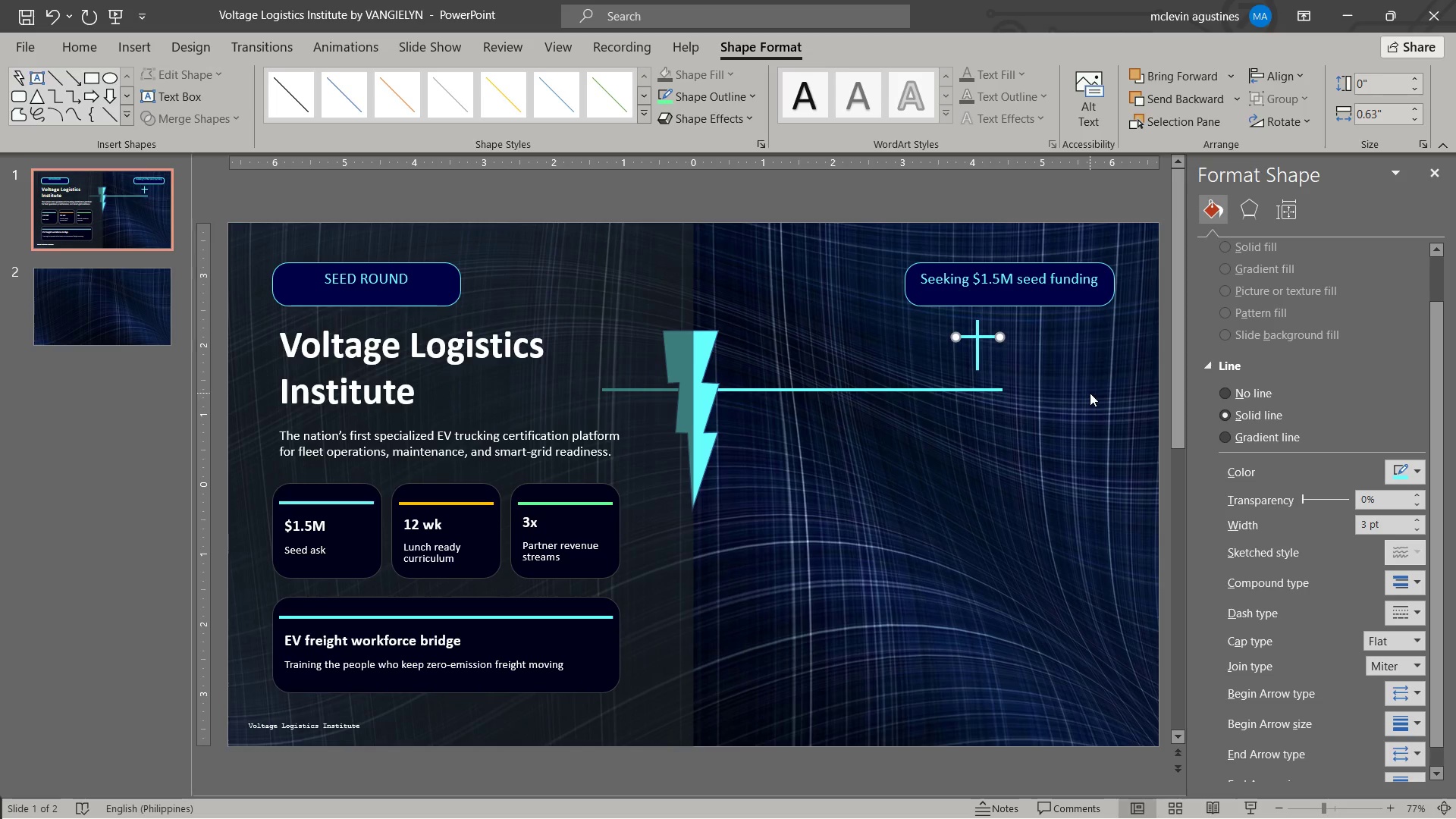 
key(ArrowUp)
 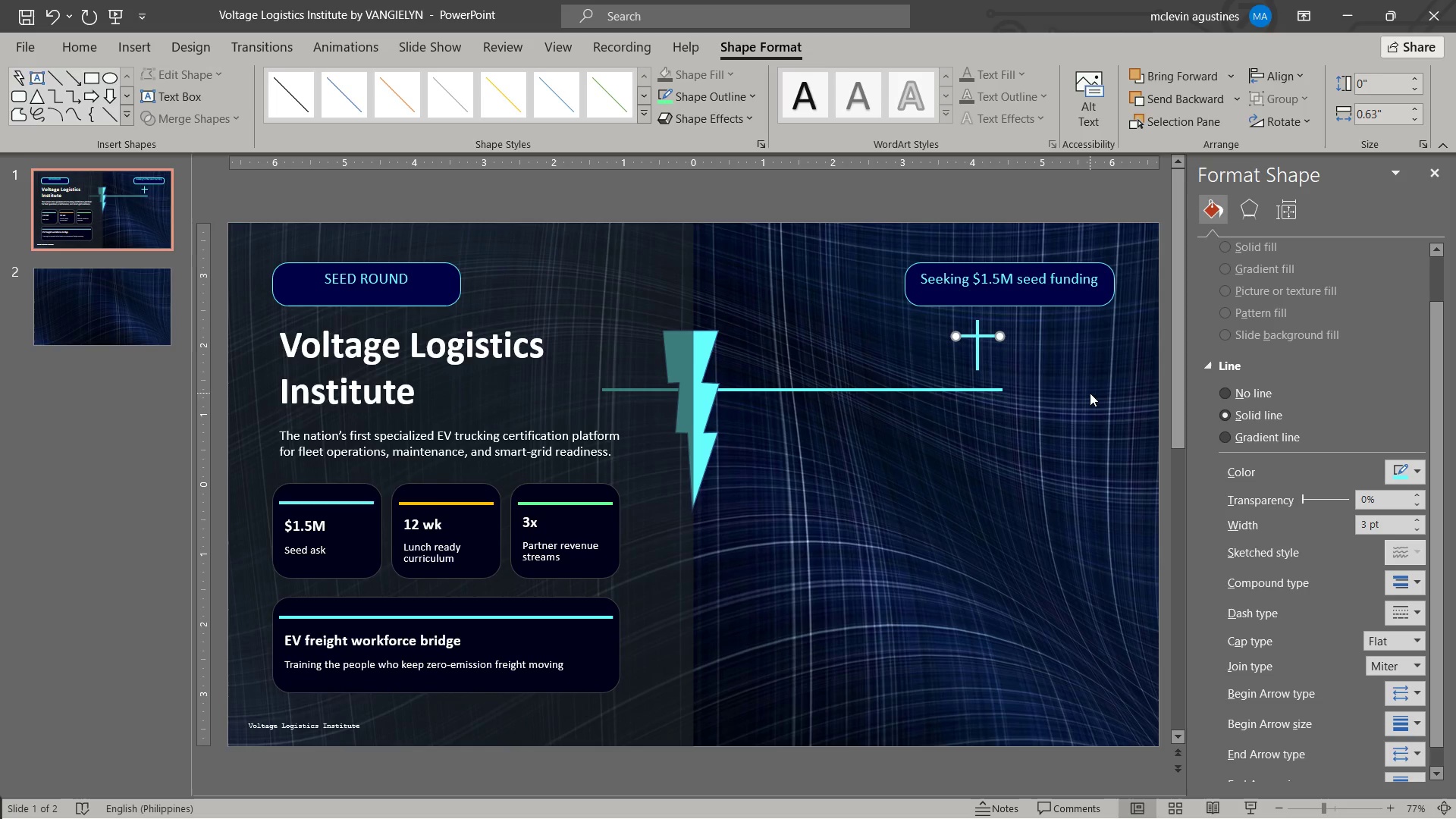 
key(ArrowUp)
 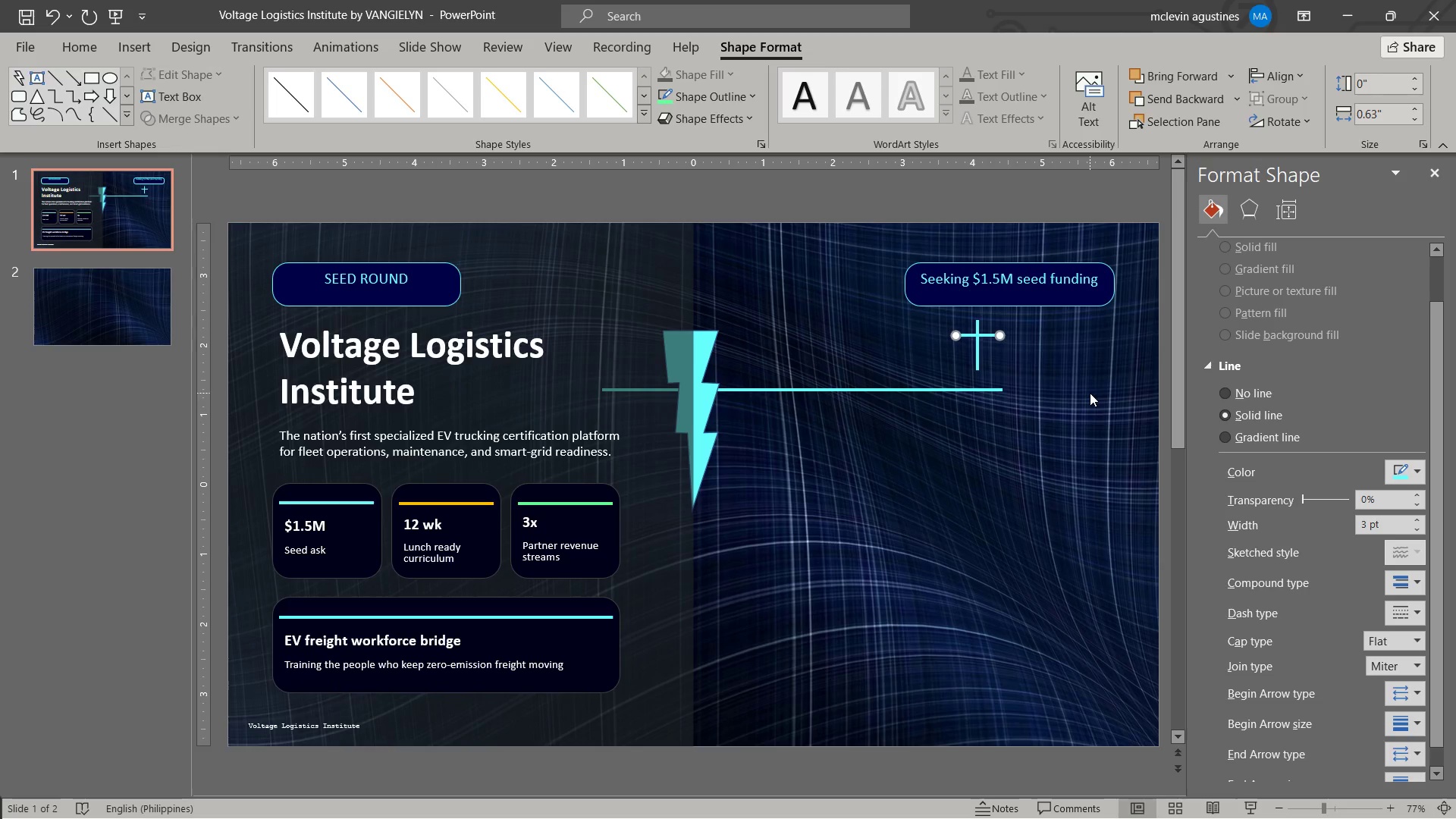 
key(ArrowUp)
 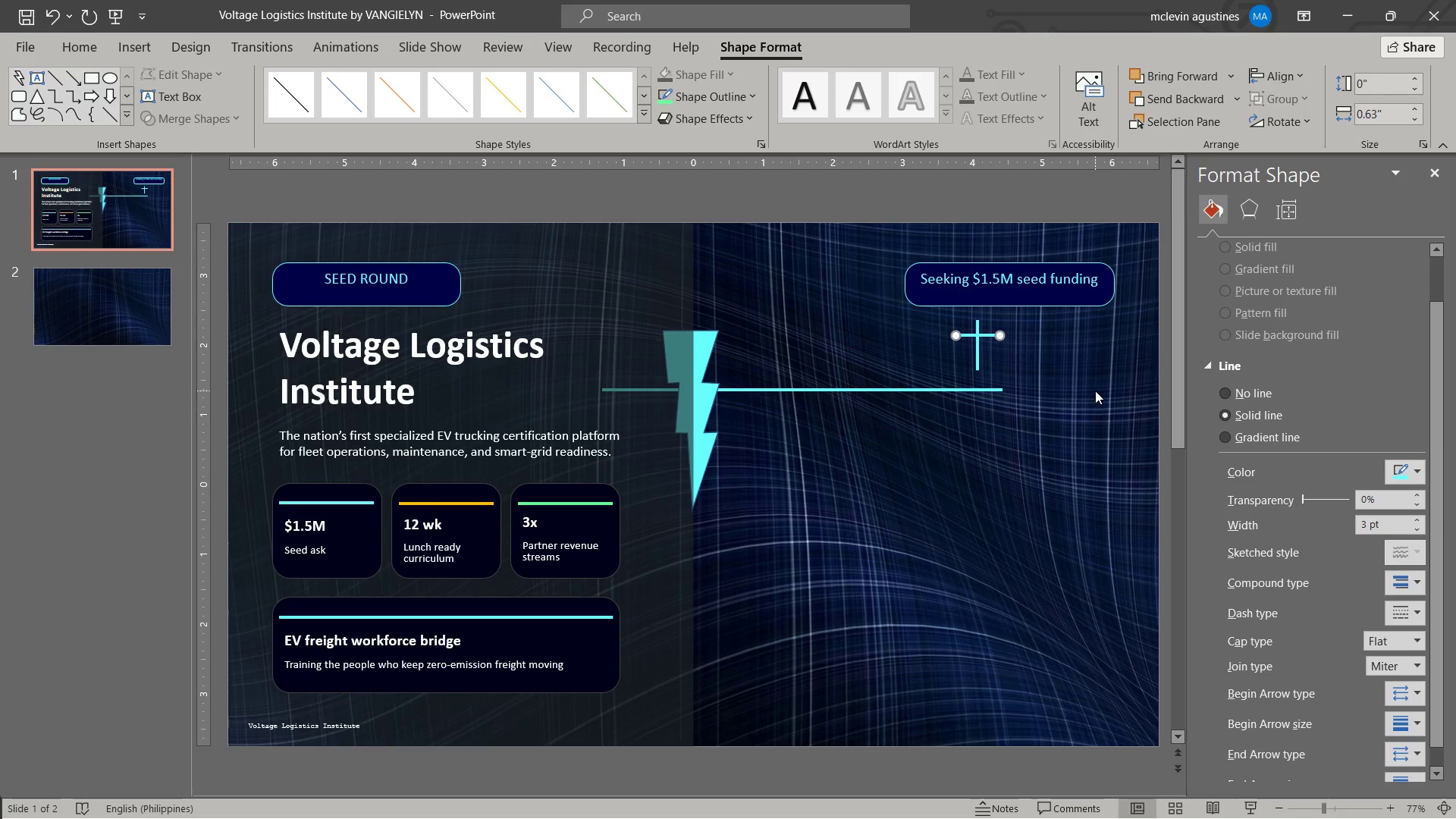 
key(Control+C)
 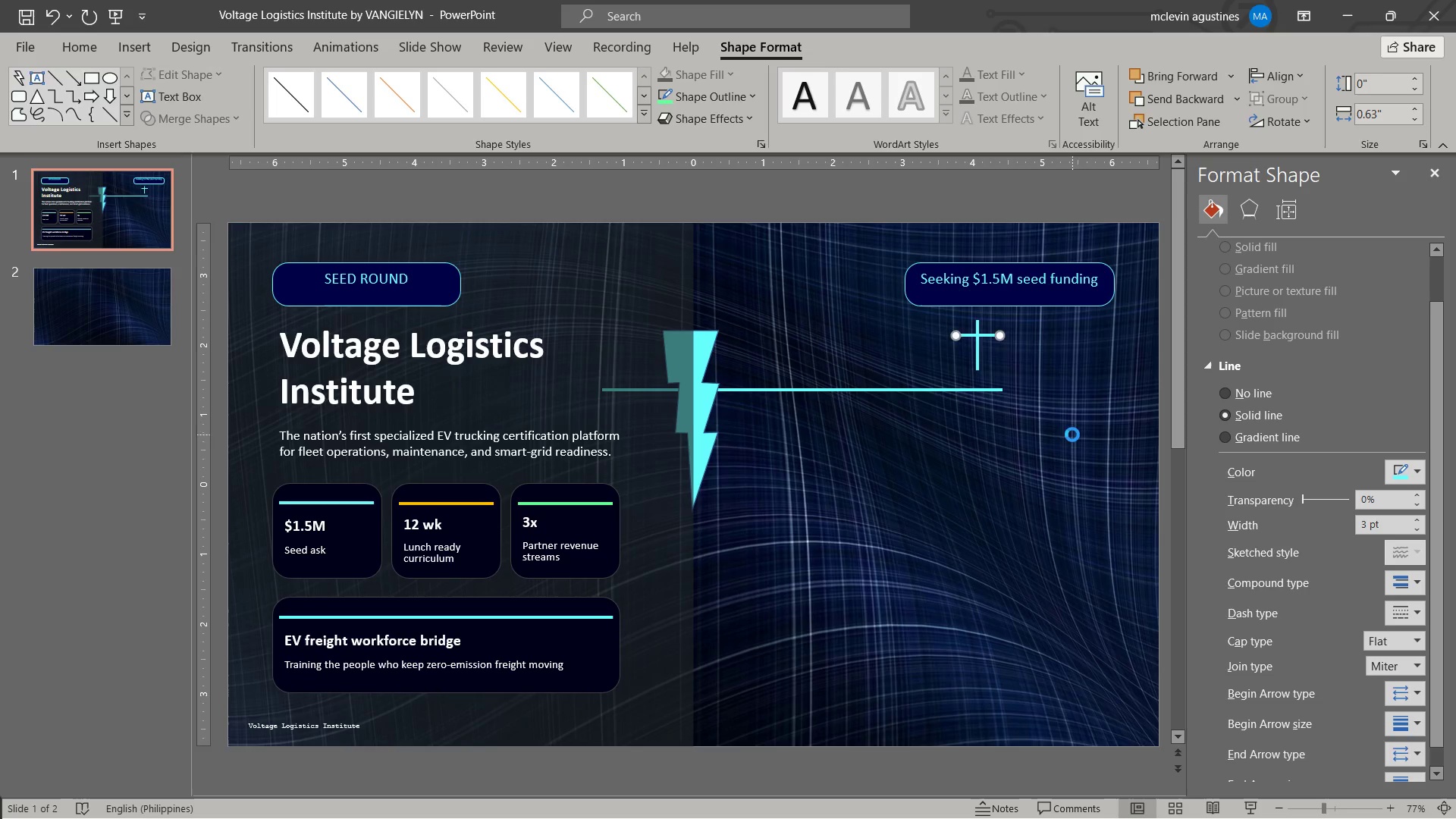 
key(Control+V)
 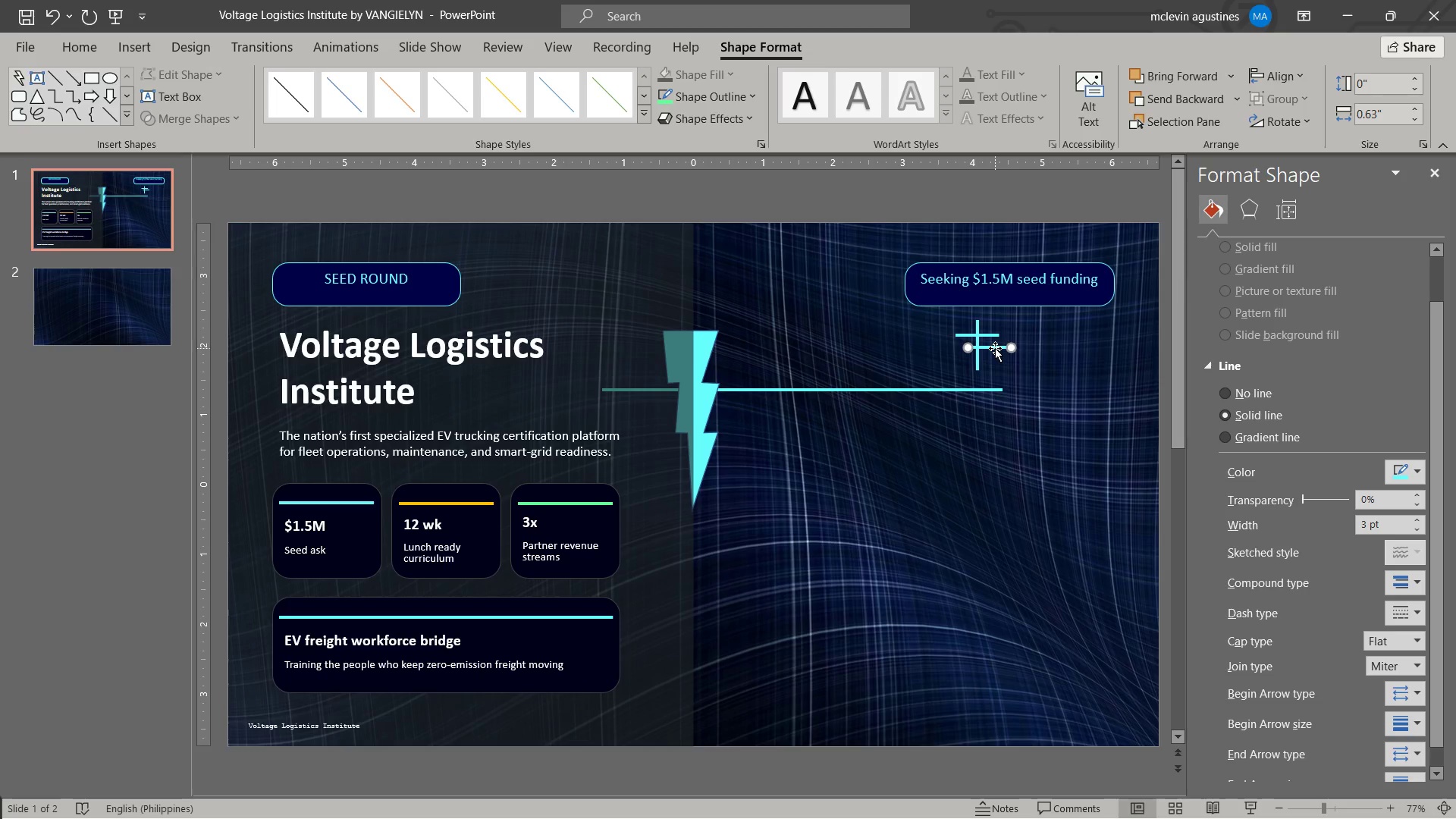 
left_click_drag(start_coordinate=[995, 348], to_coordinate=[983, 353])
 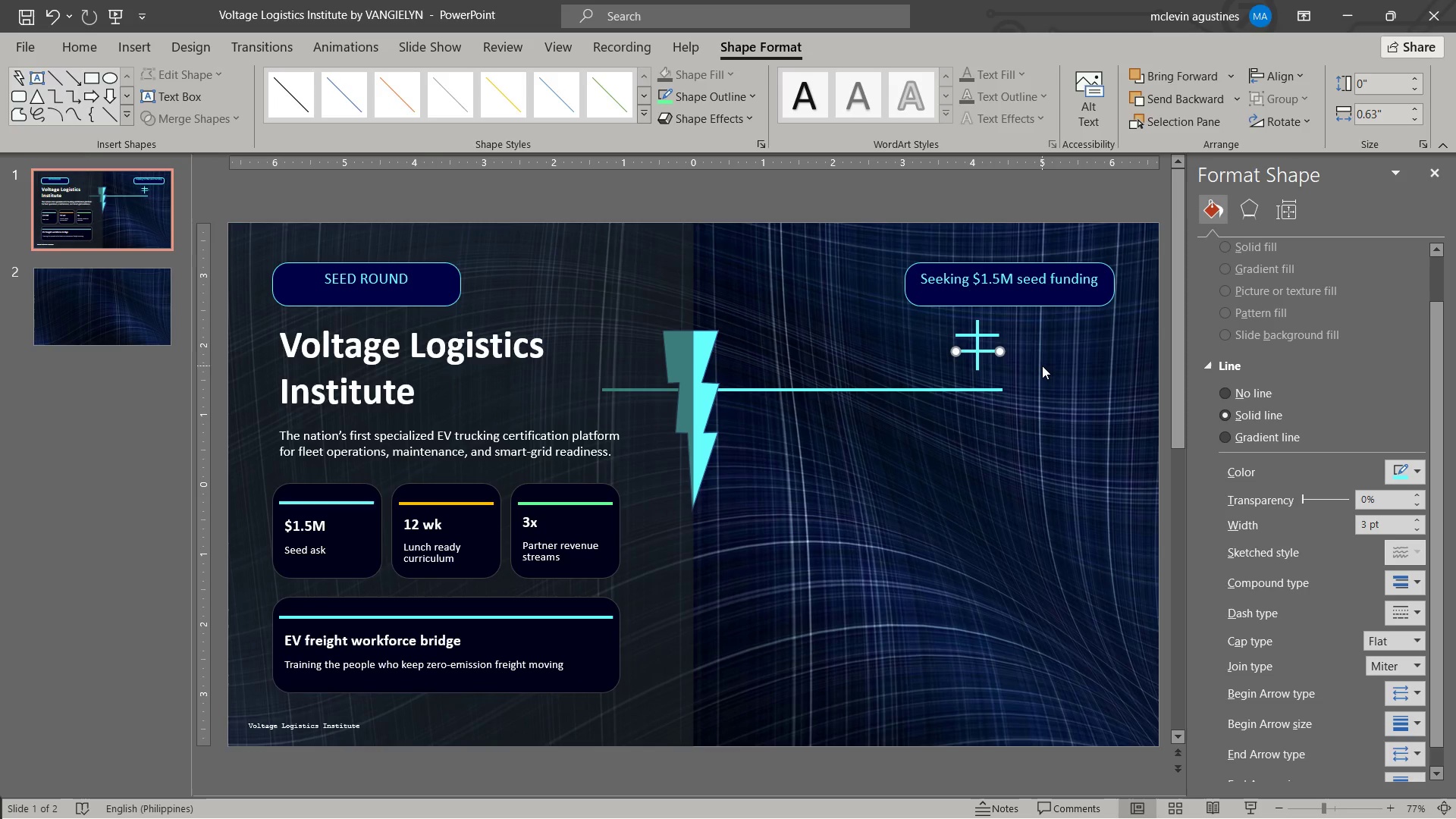 
key(Escape)
 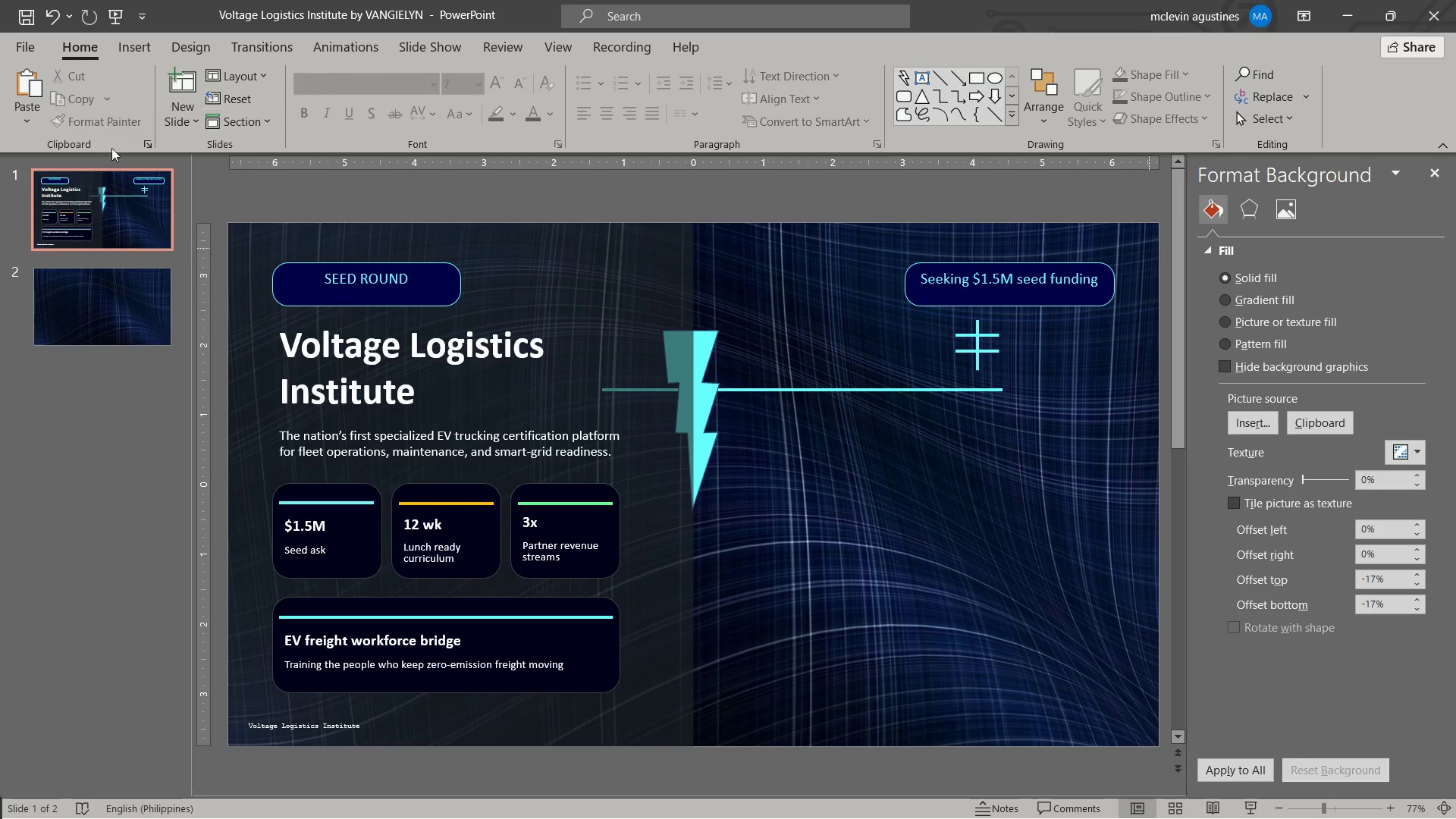 
left_click([33, 27])
 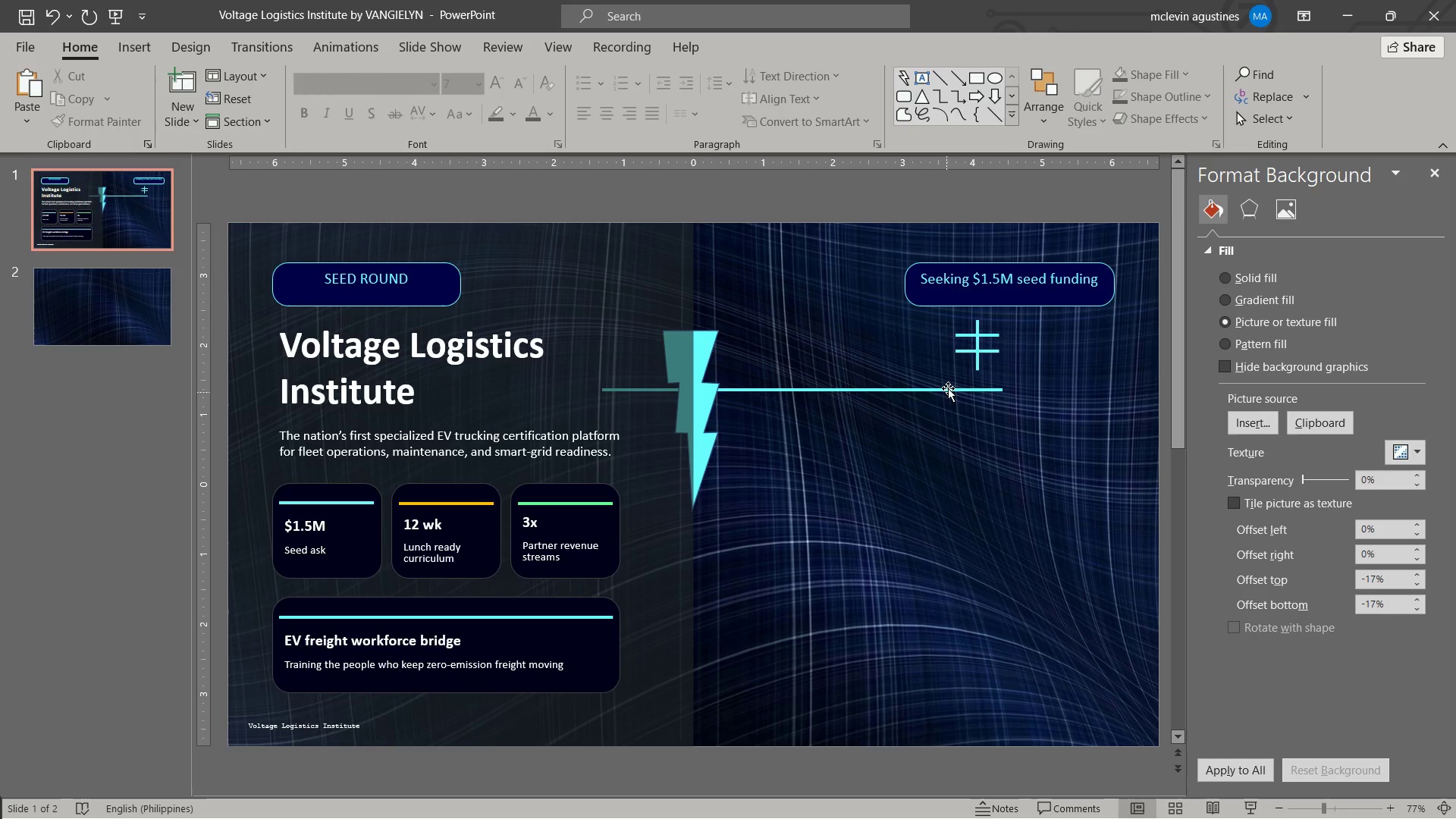 
left_click([954, 391])
 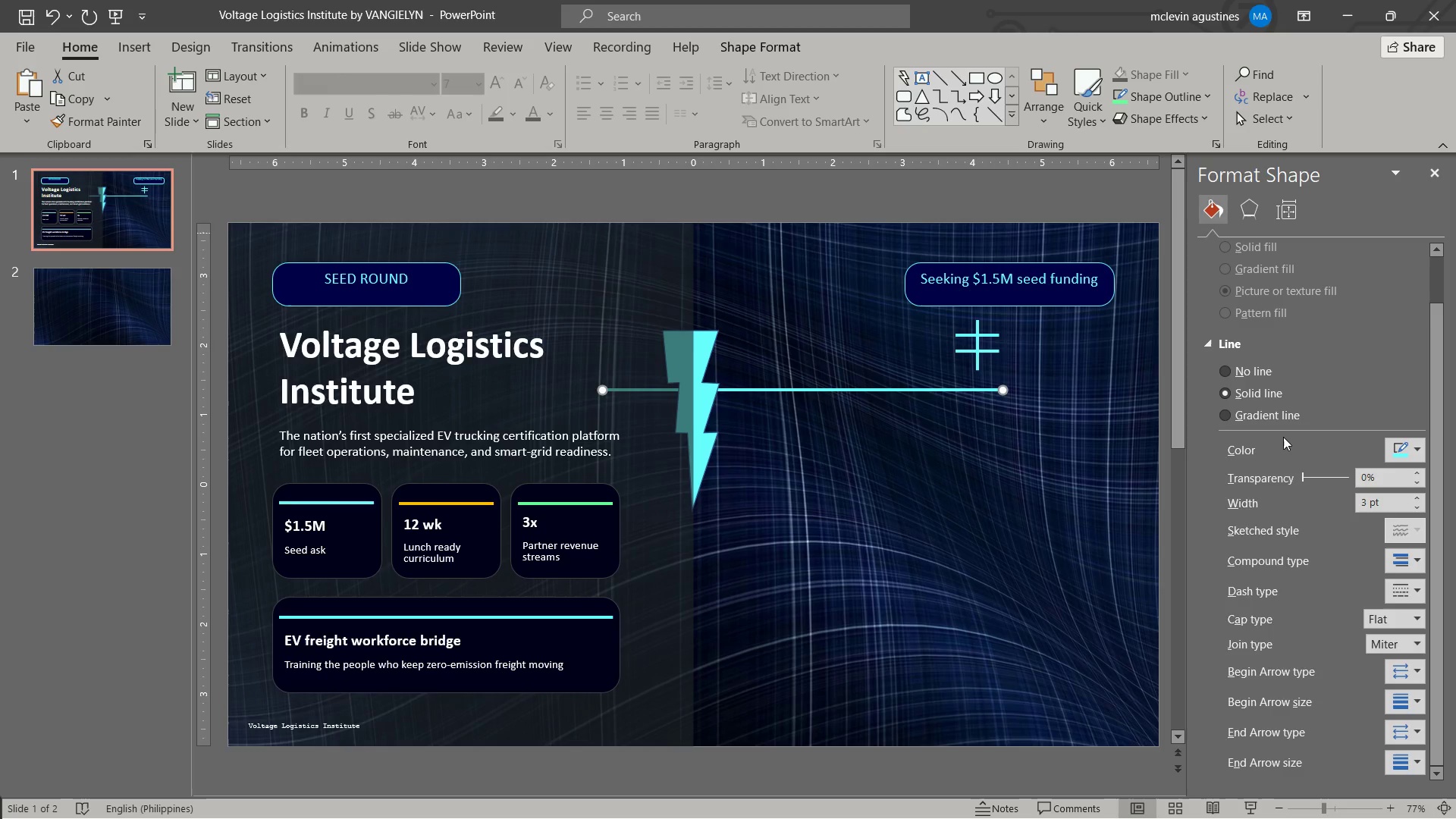 
left_click([1281, 415])
 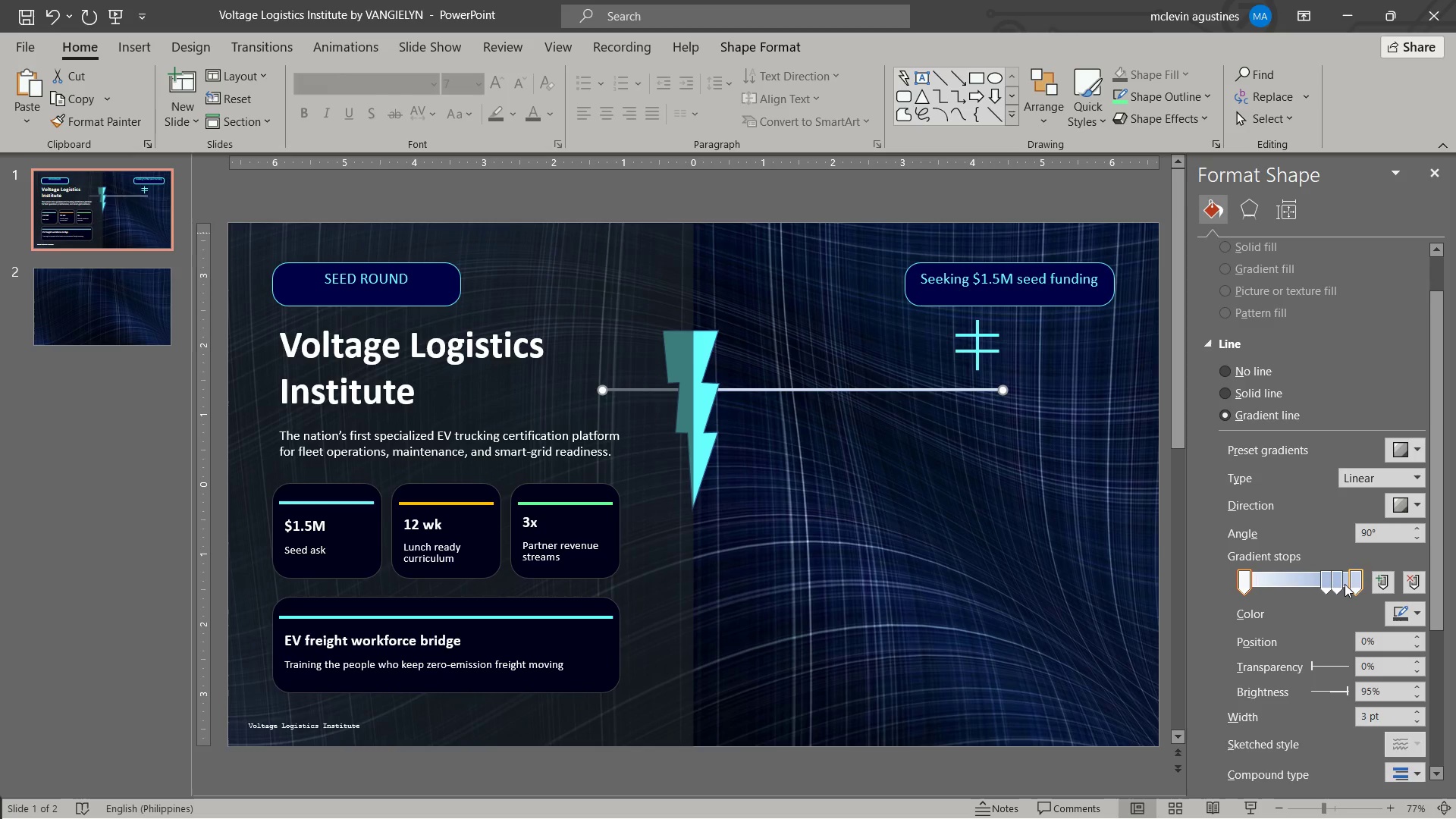 
wait(9.33)
 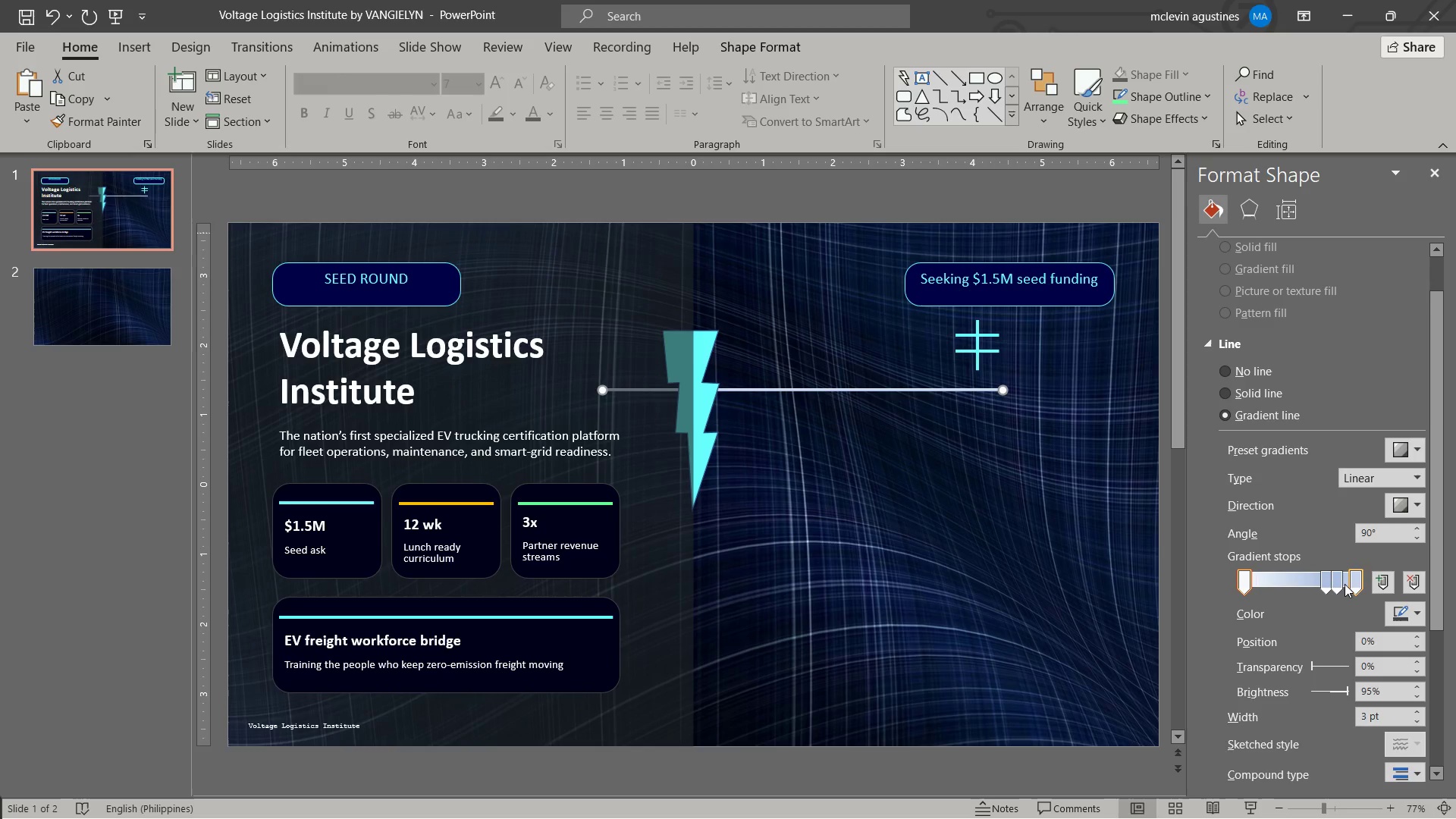 
left_click([1357, 583])
 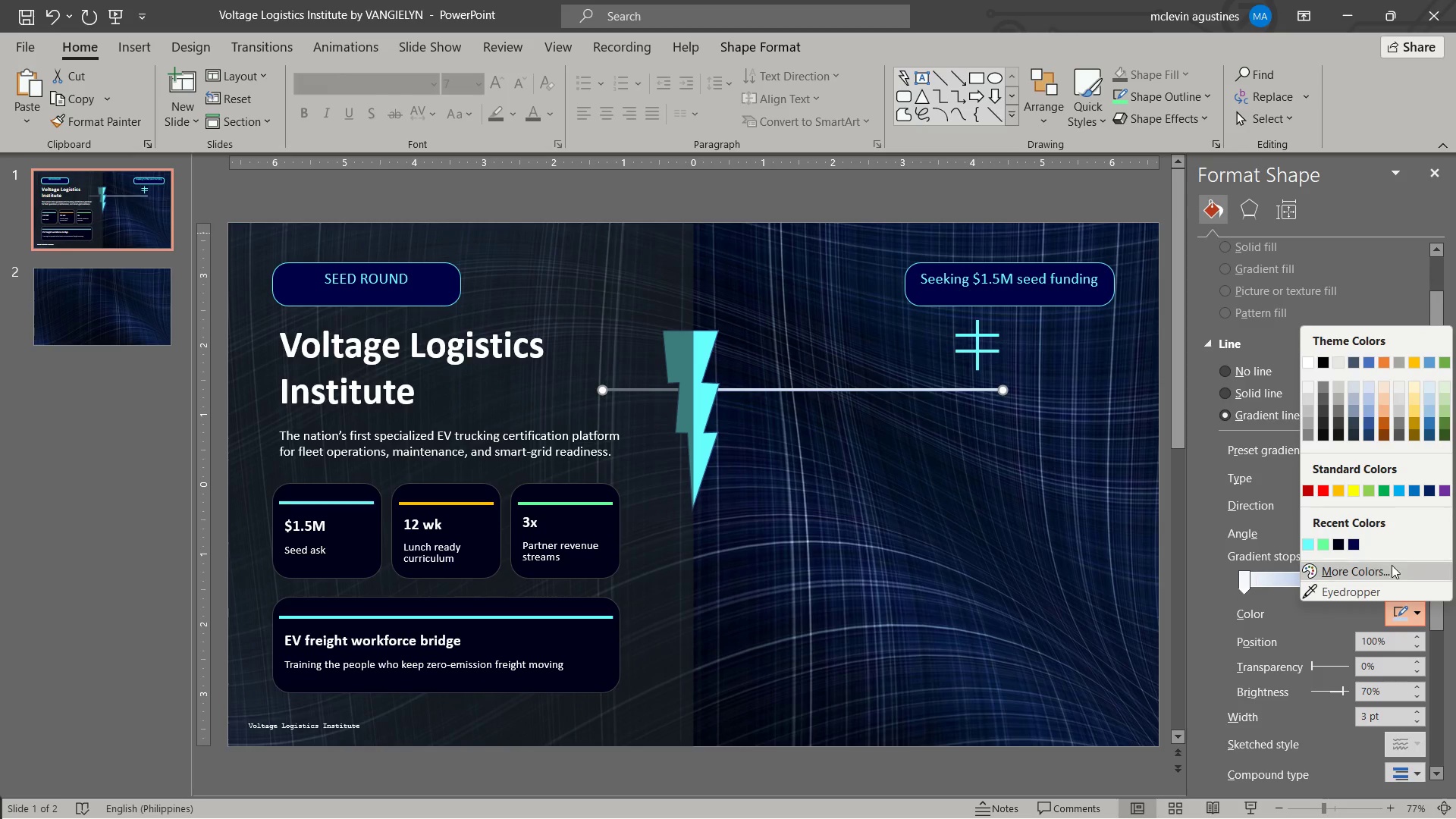 
left_click([1392, 573])
 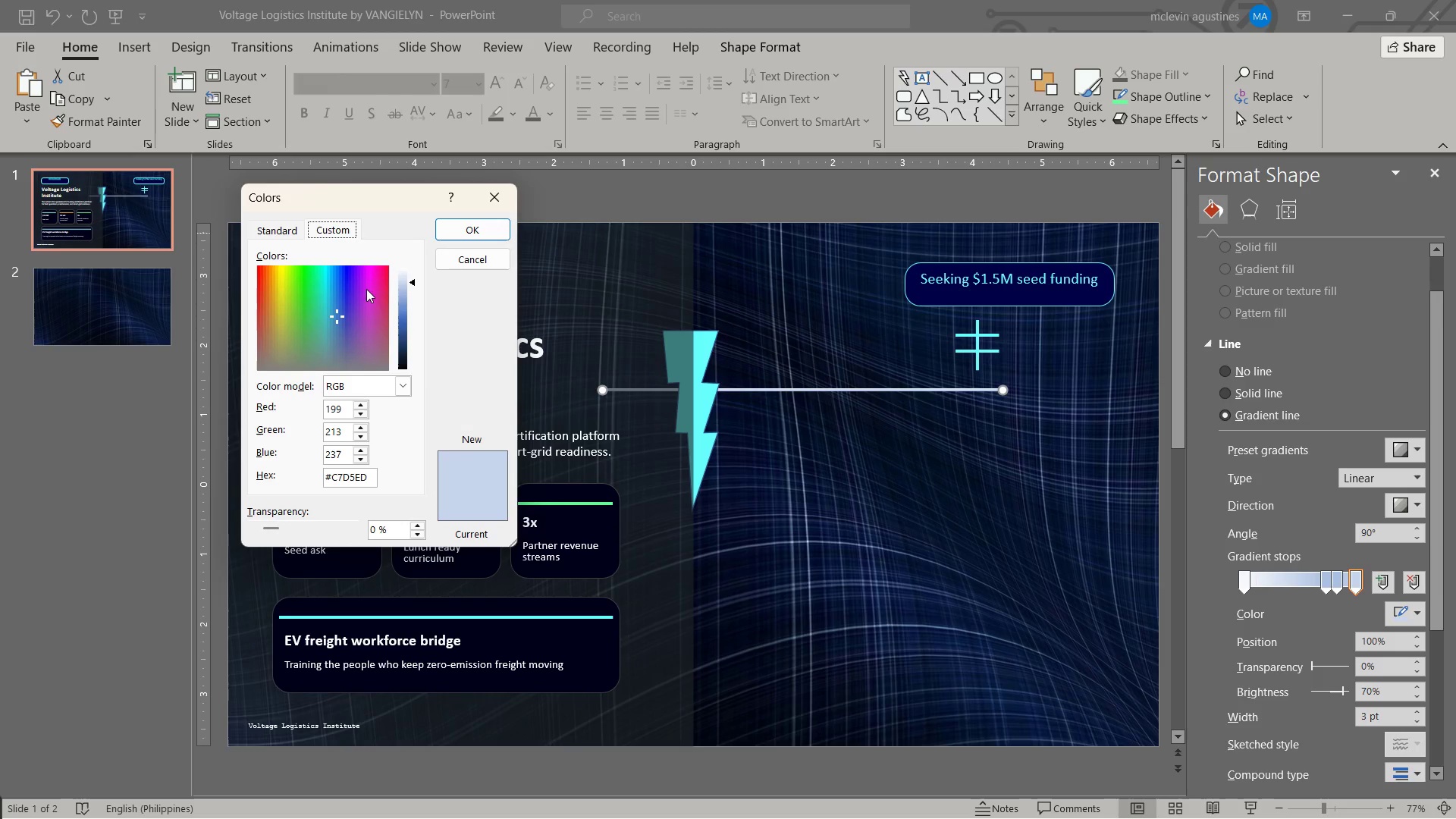 
left_click_drag(start_coordinate=[410, 281], to_coordinate=[425, 349])
 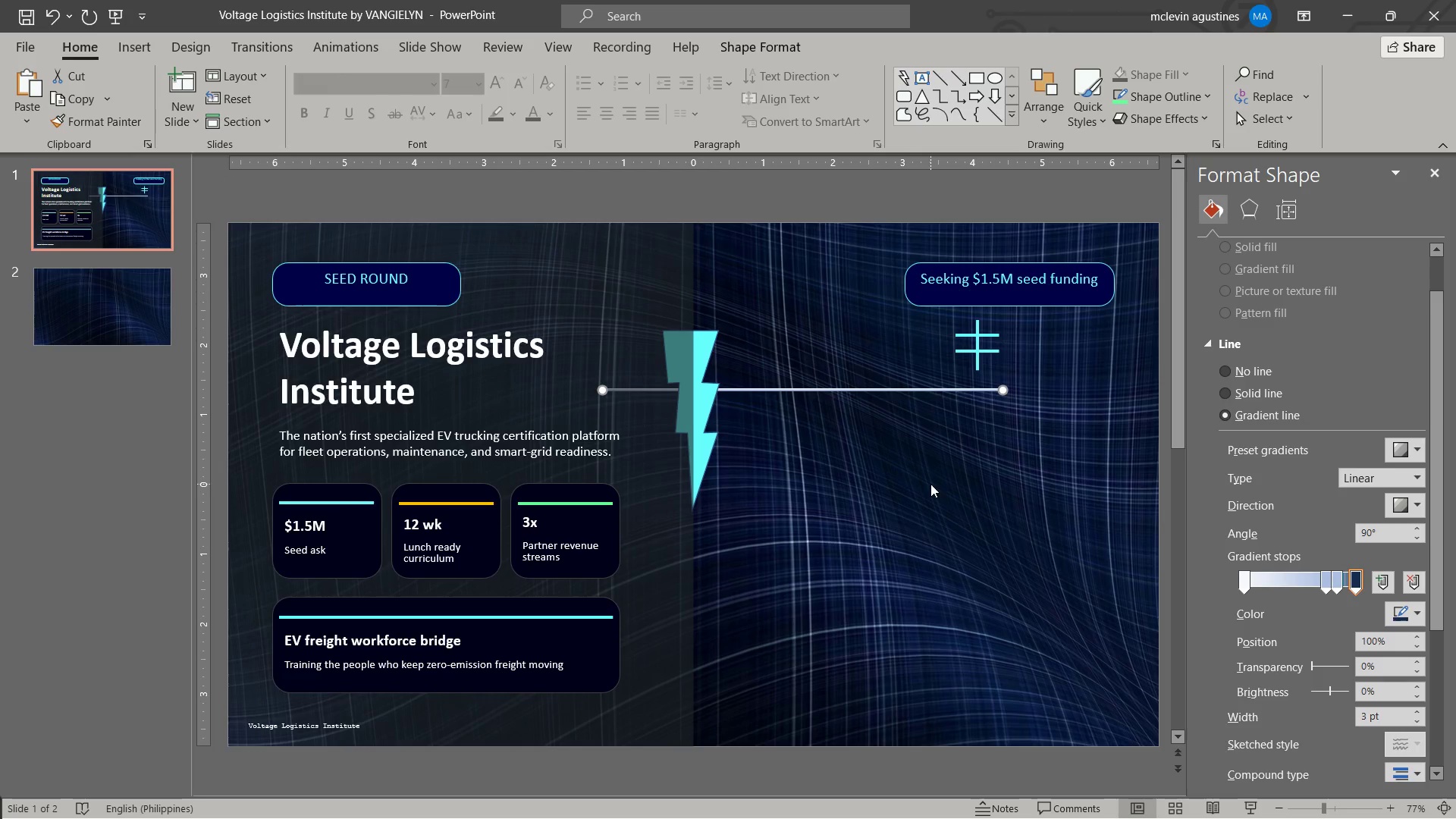 
left_click([875, 462])
 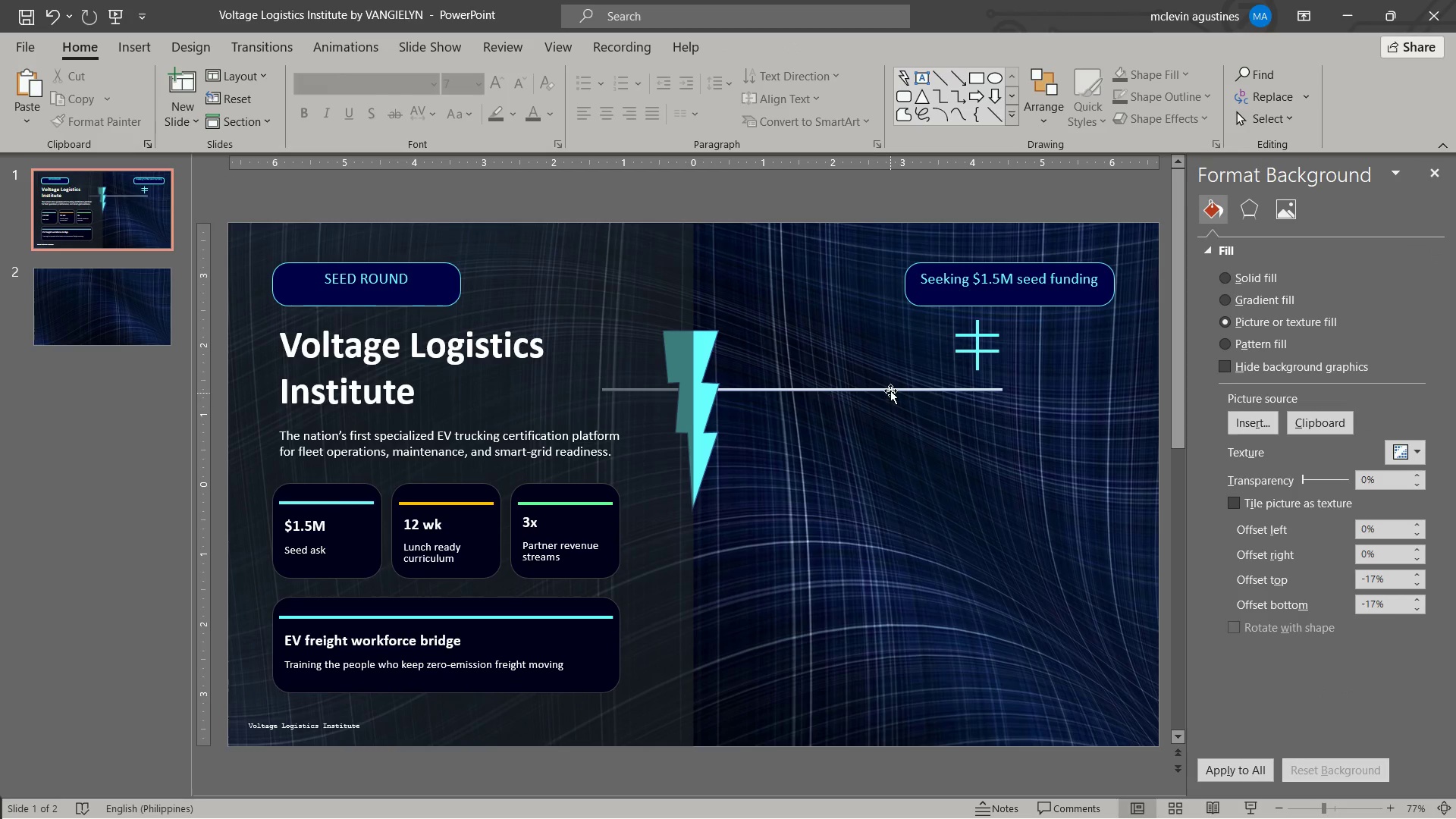 
left_click([890, 391])
 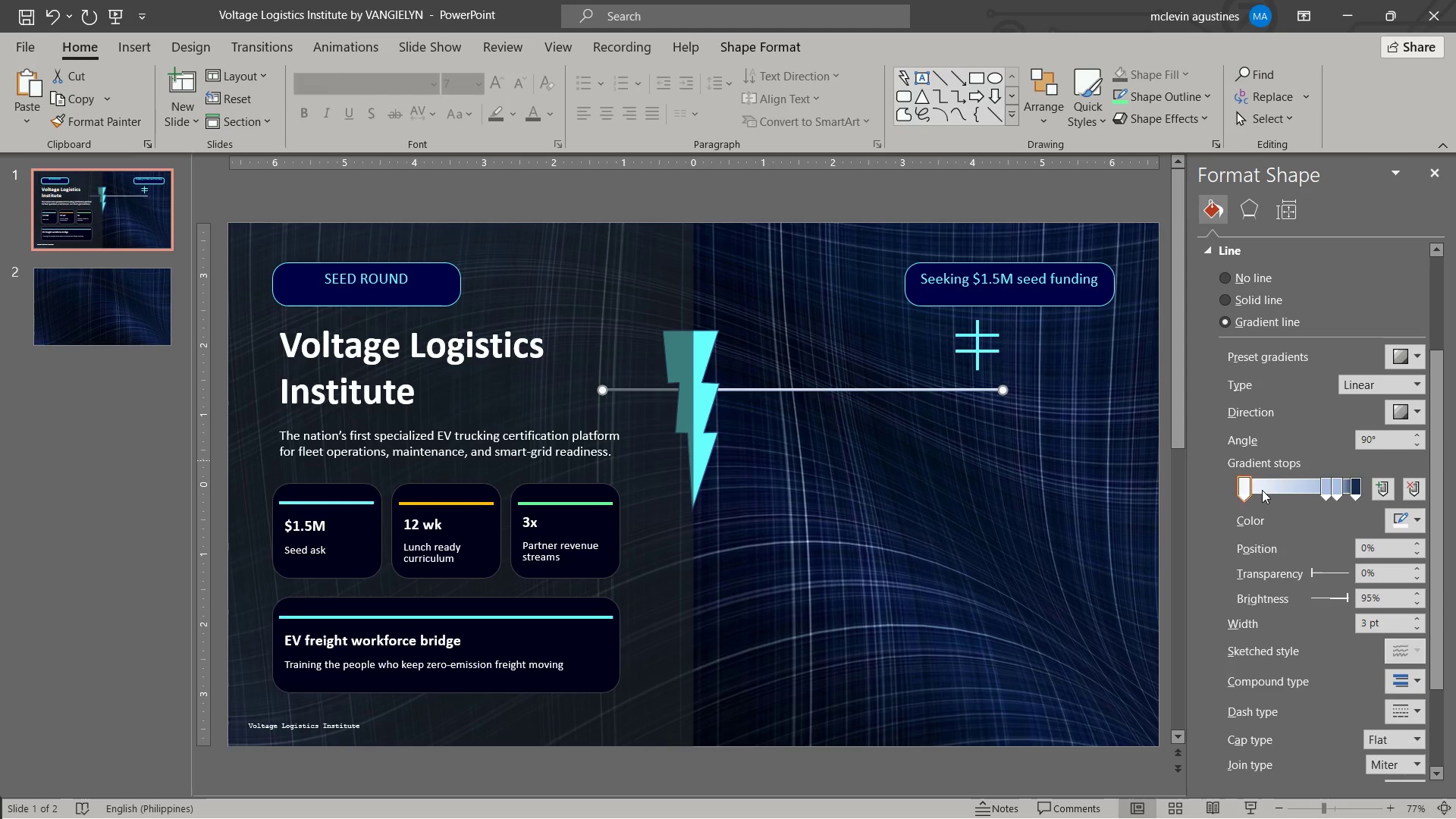 
left_click([1244, 490])
 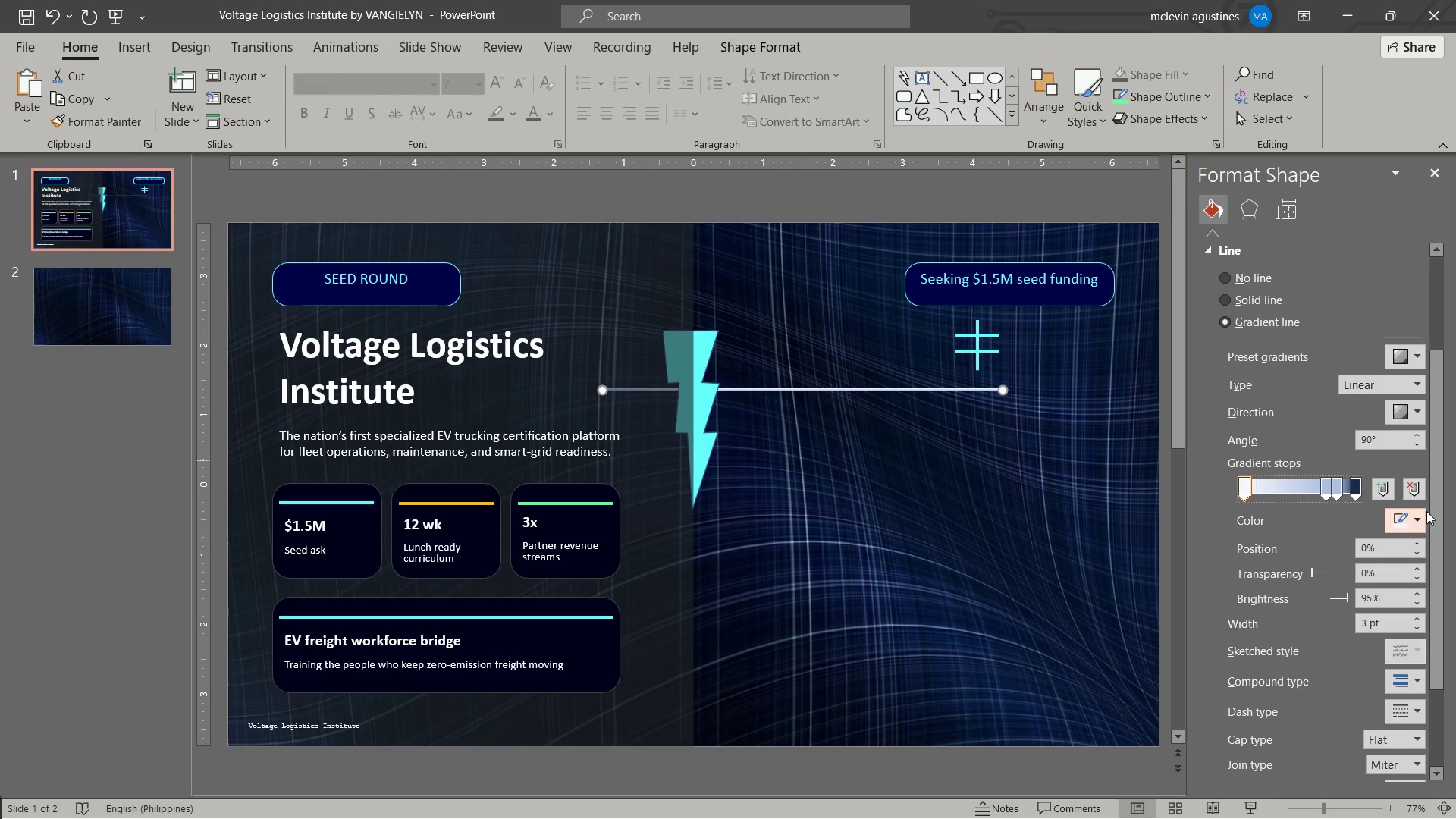 
left_click([1414, 519])
 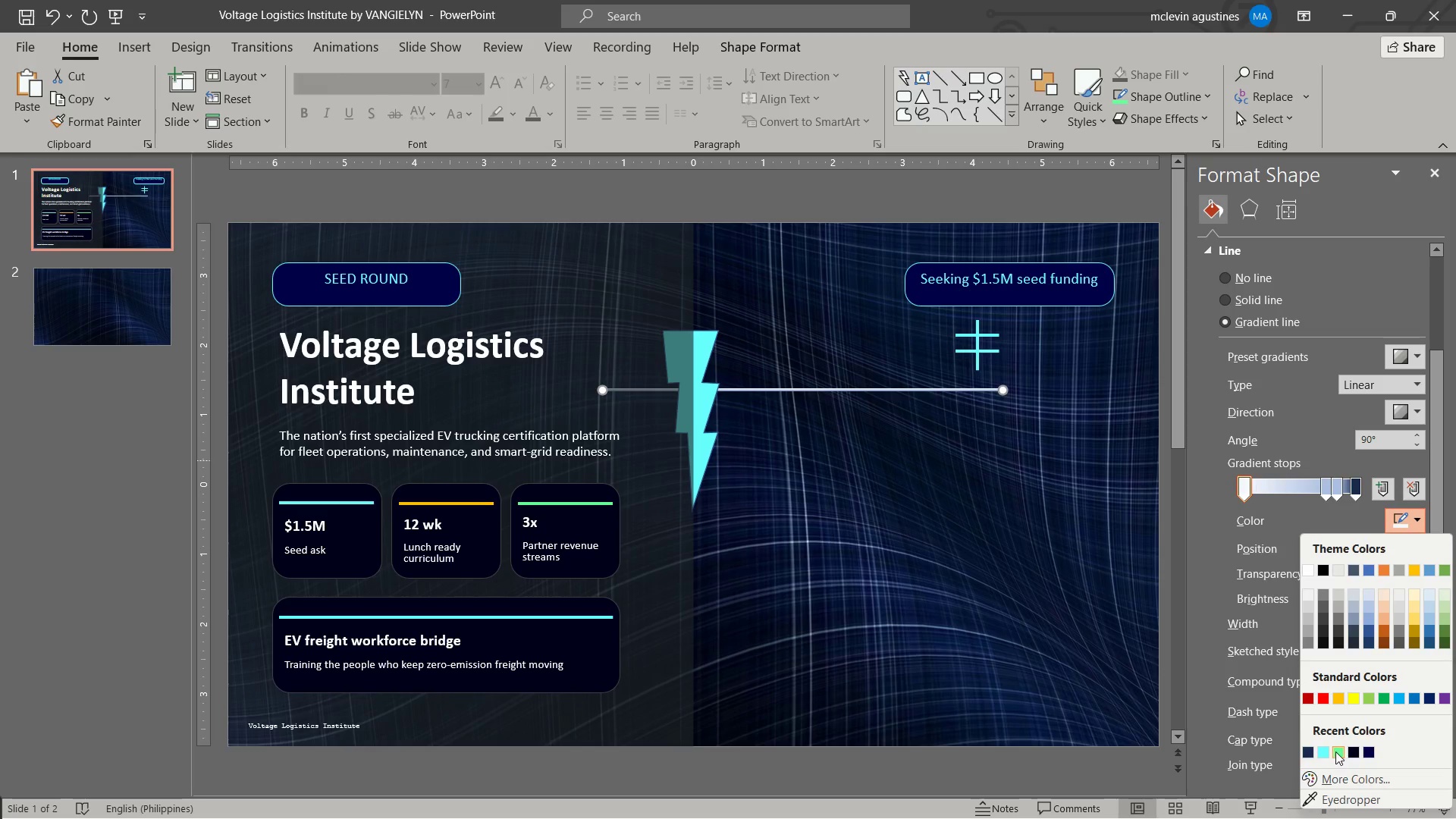 
left_click([1335, 752])
 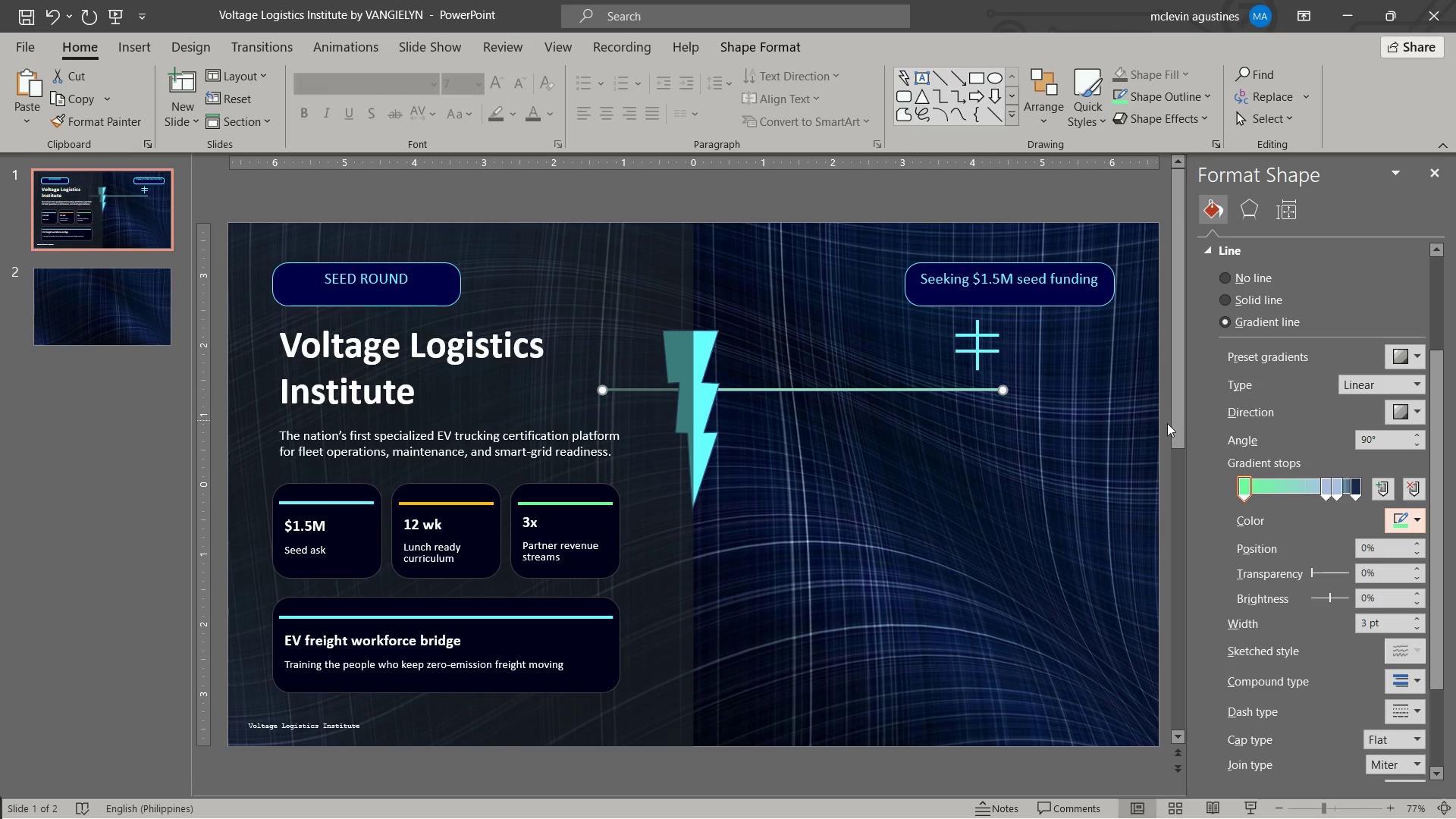 
left_click([1178, 427])
 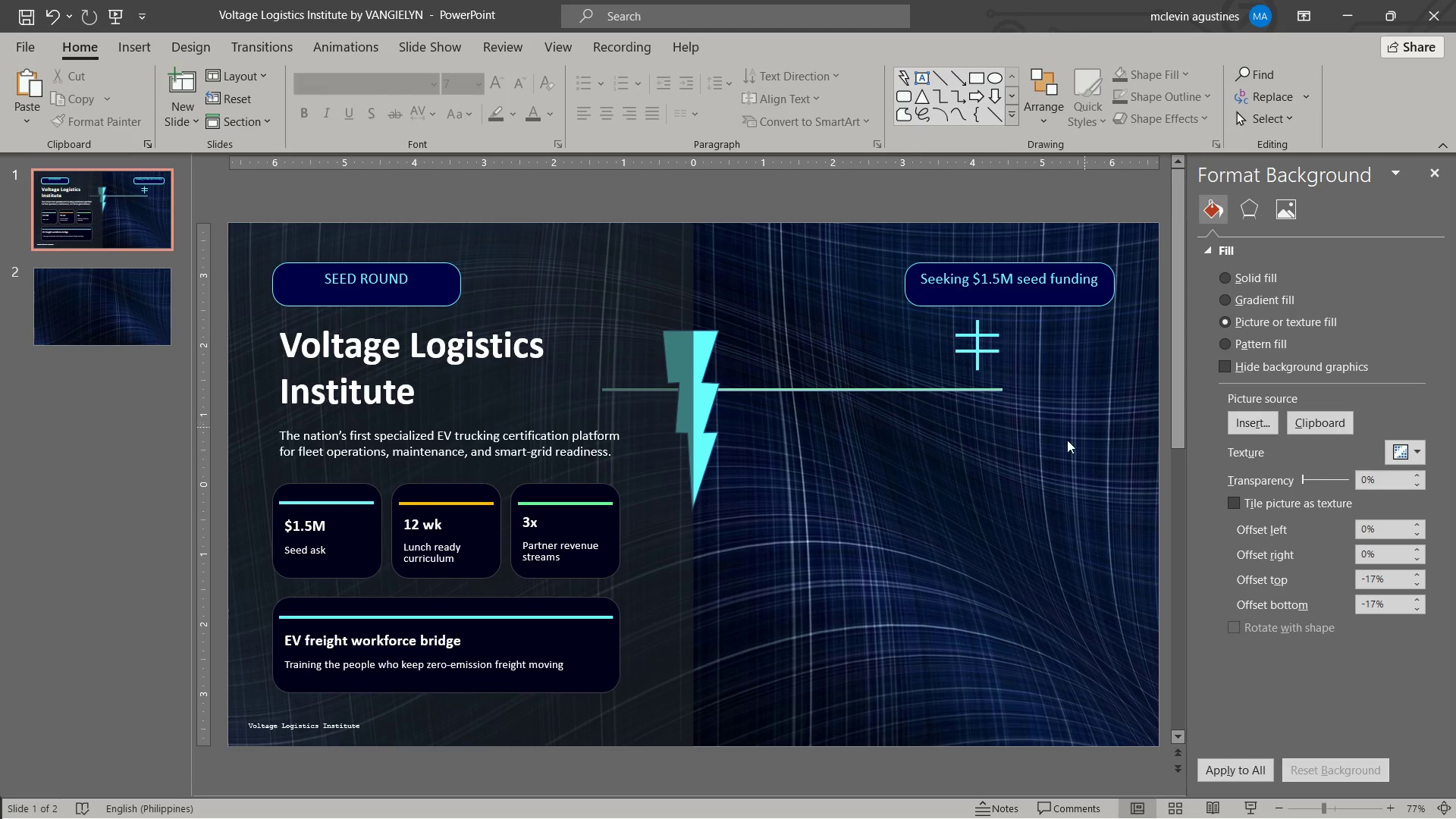 
left_click([987, 391])
 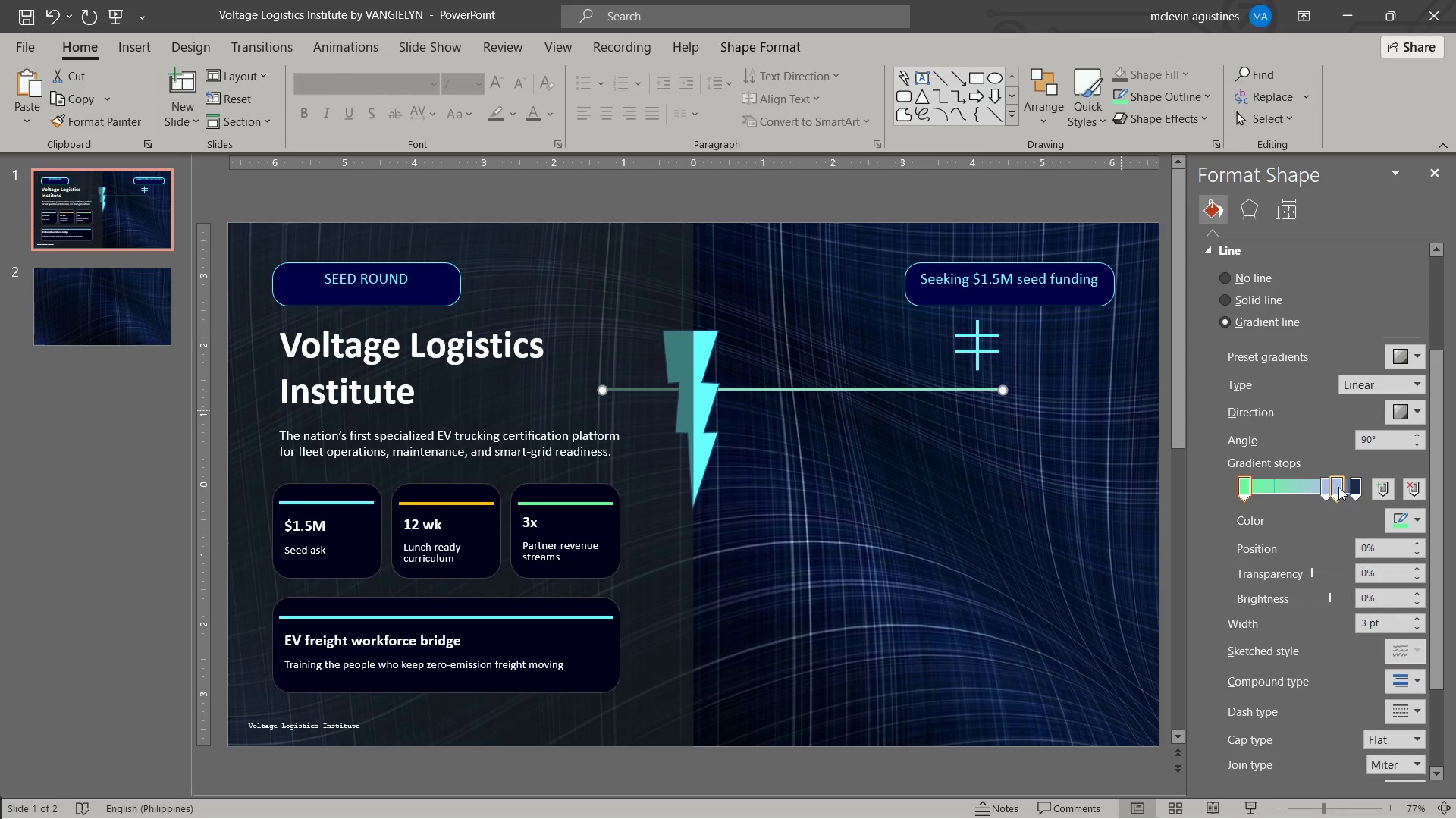 
left_click([1338, 487])
 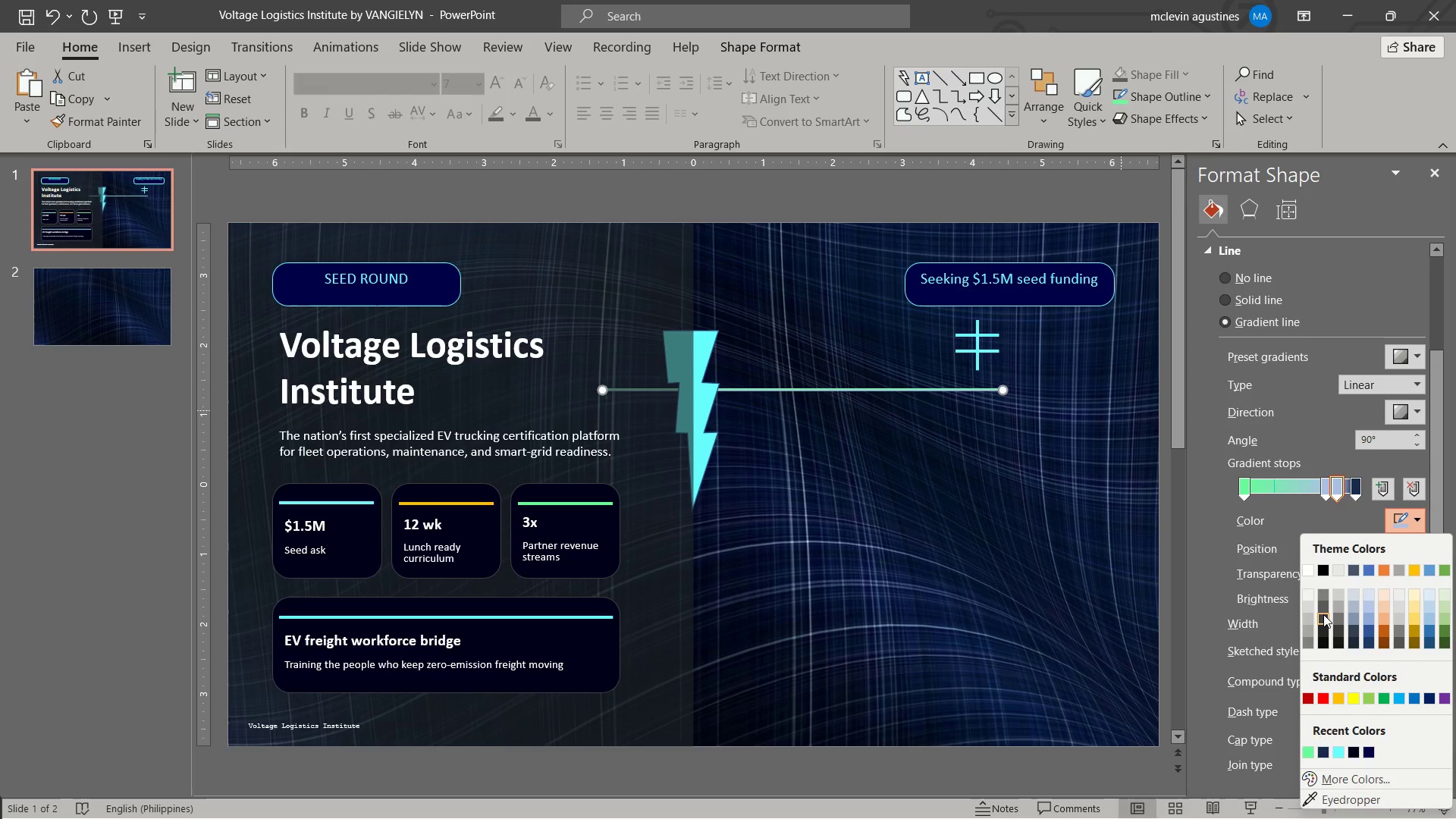 
left_click([1323, 573])
 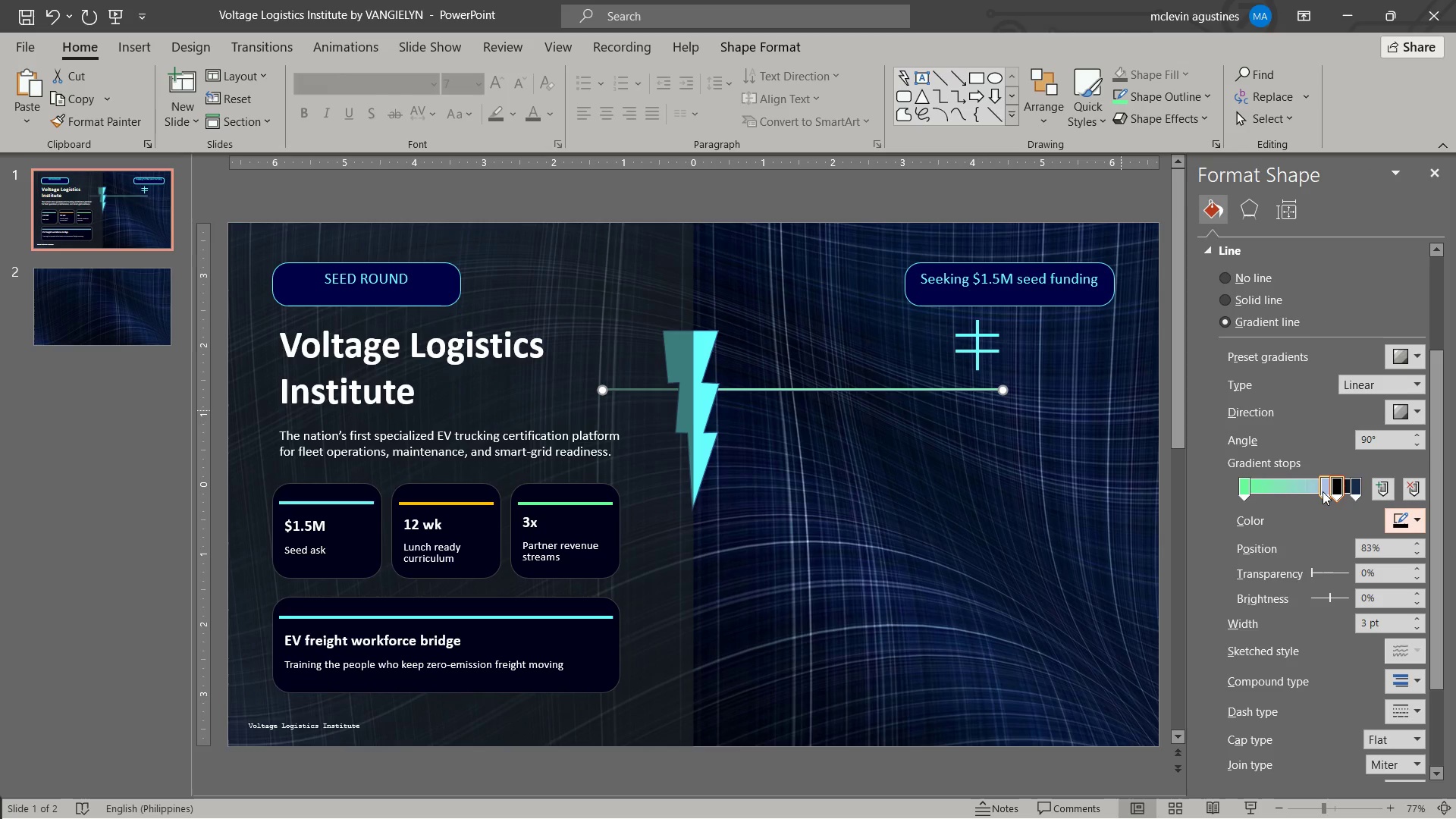 
left_click([1325, 490])
 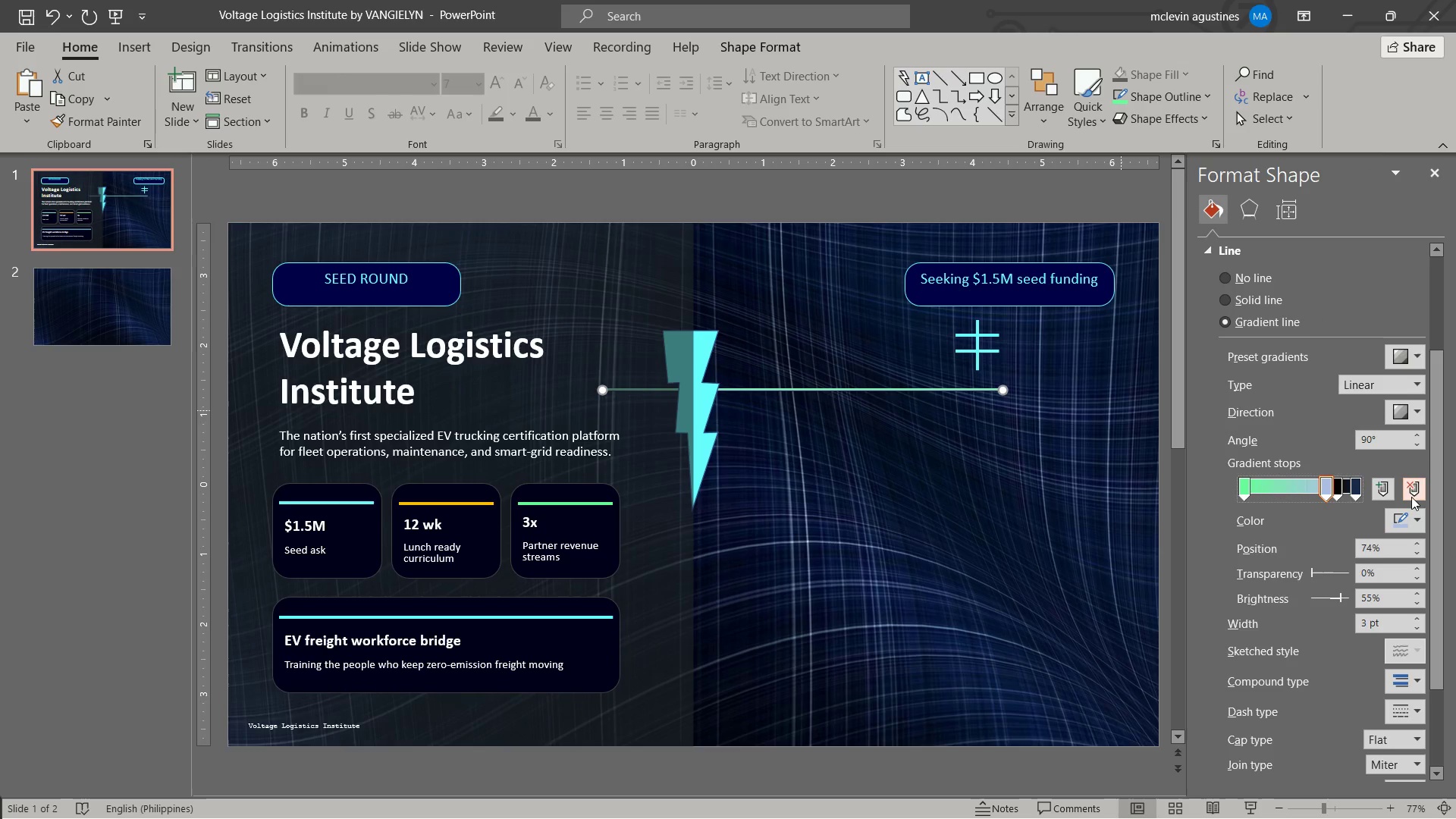 
left_click([1411, 488])
 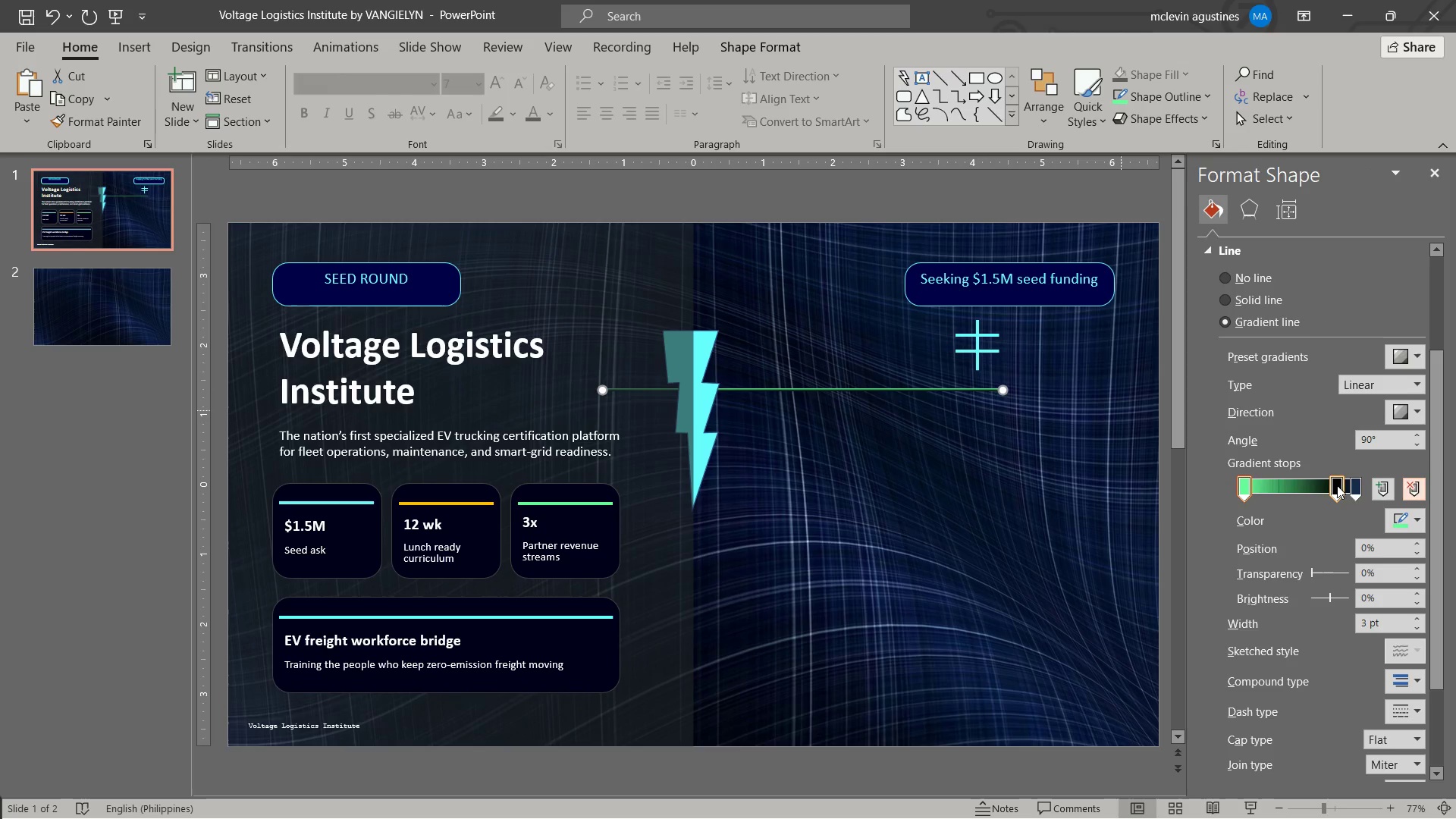 
left_click_drag(start_coordinate=[1337, 485], to_coordinate=[1294, 500])
 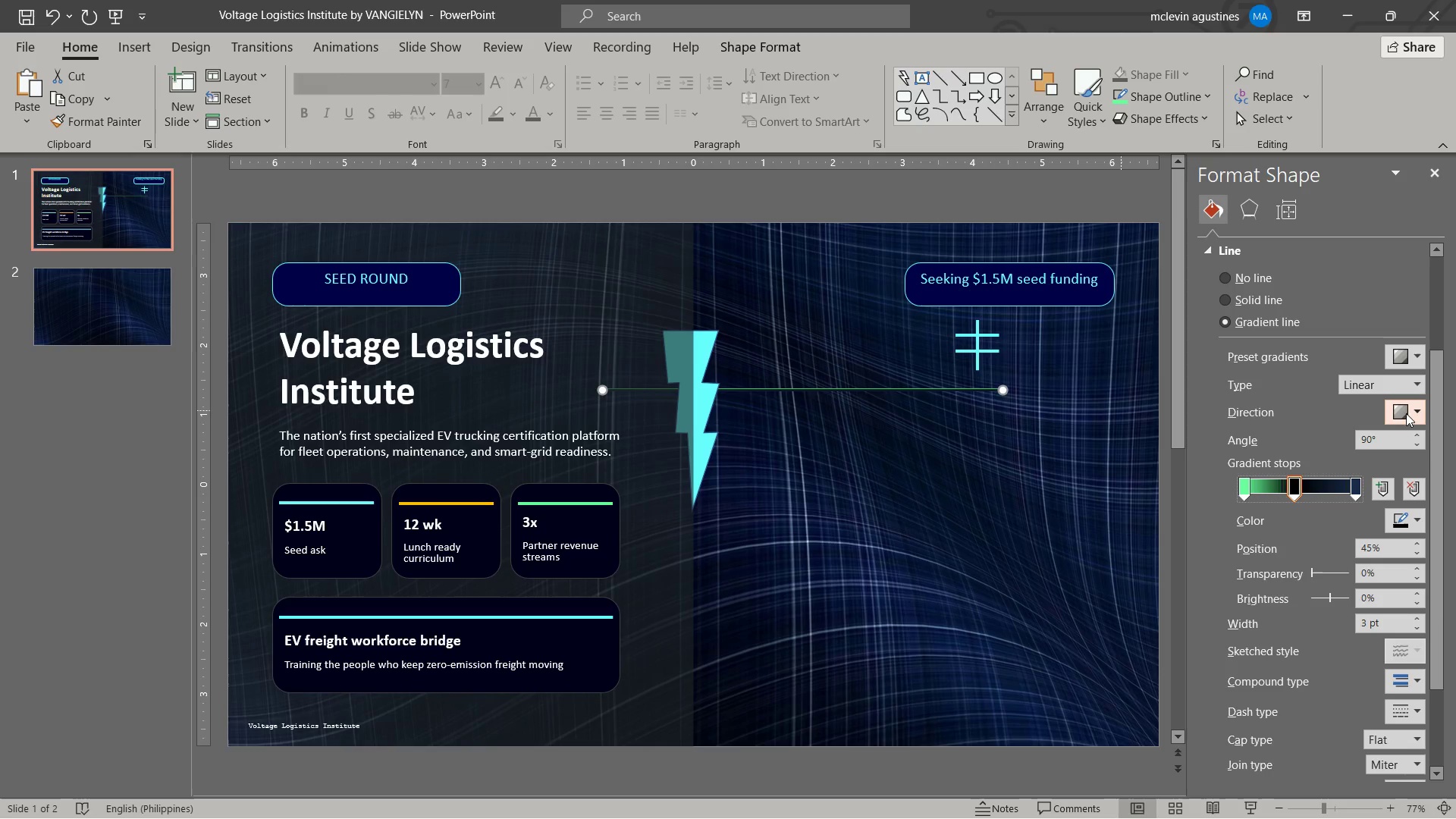 
mouse_move([1404, 436])
 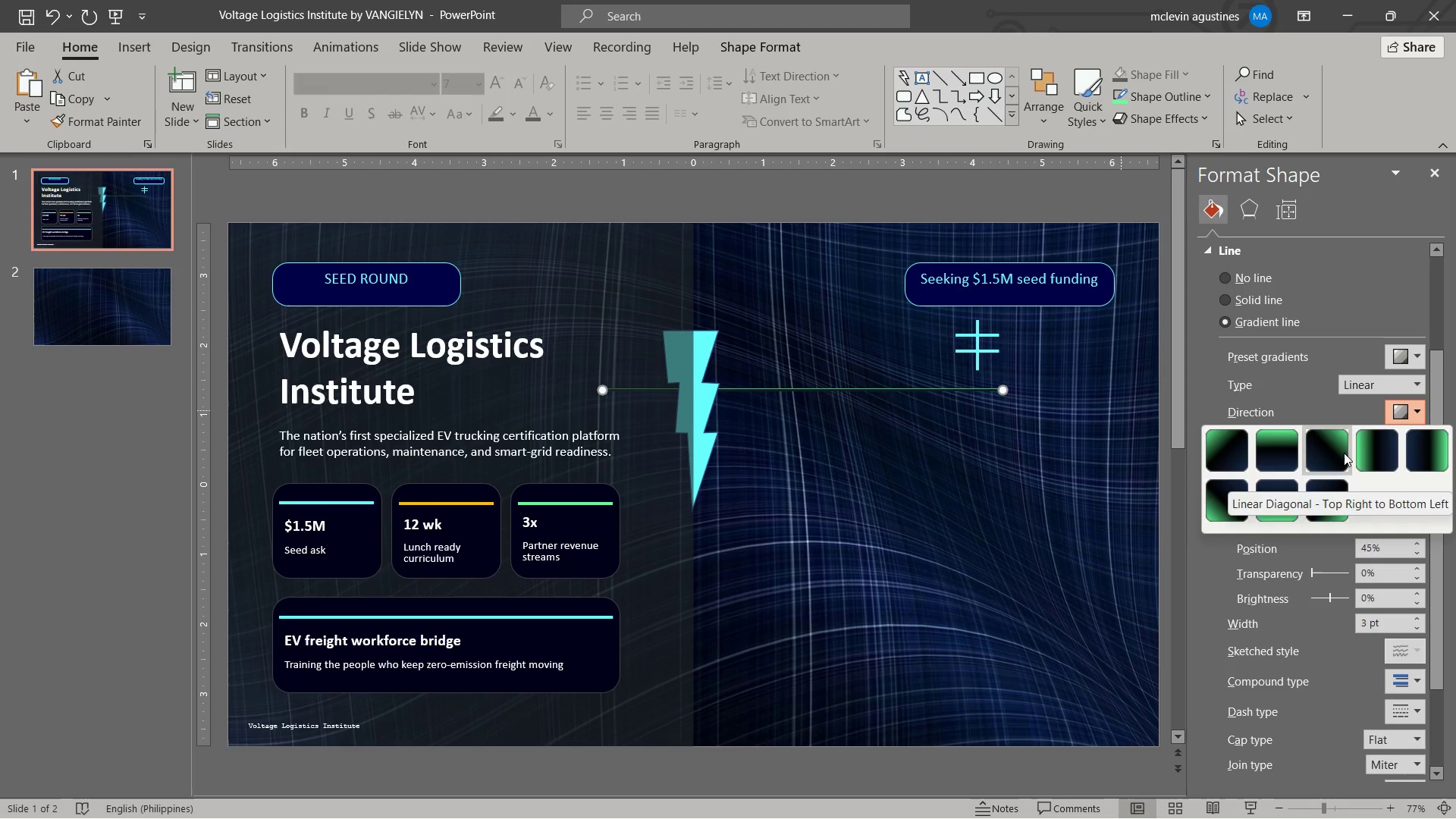 
left_click([1382, 442])
 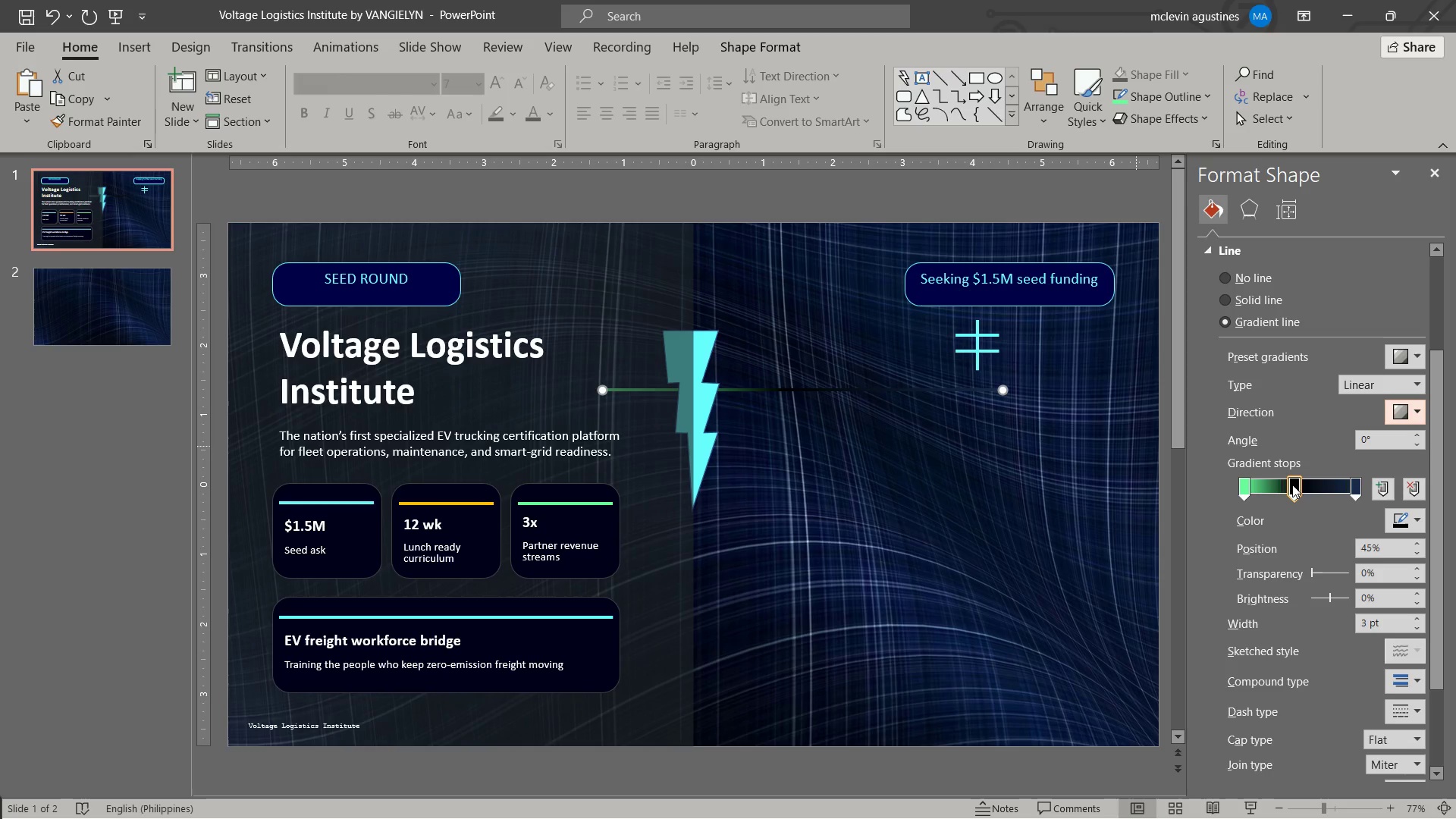 
left_click_drag(start_coordinate=[1299, 490], to_coordinate=[1351, 492])
 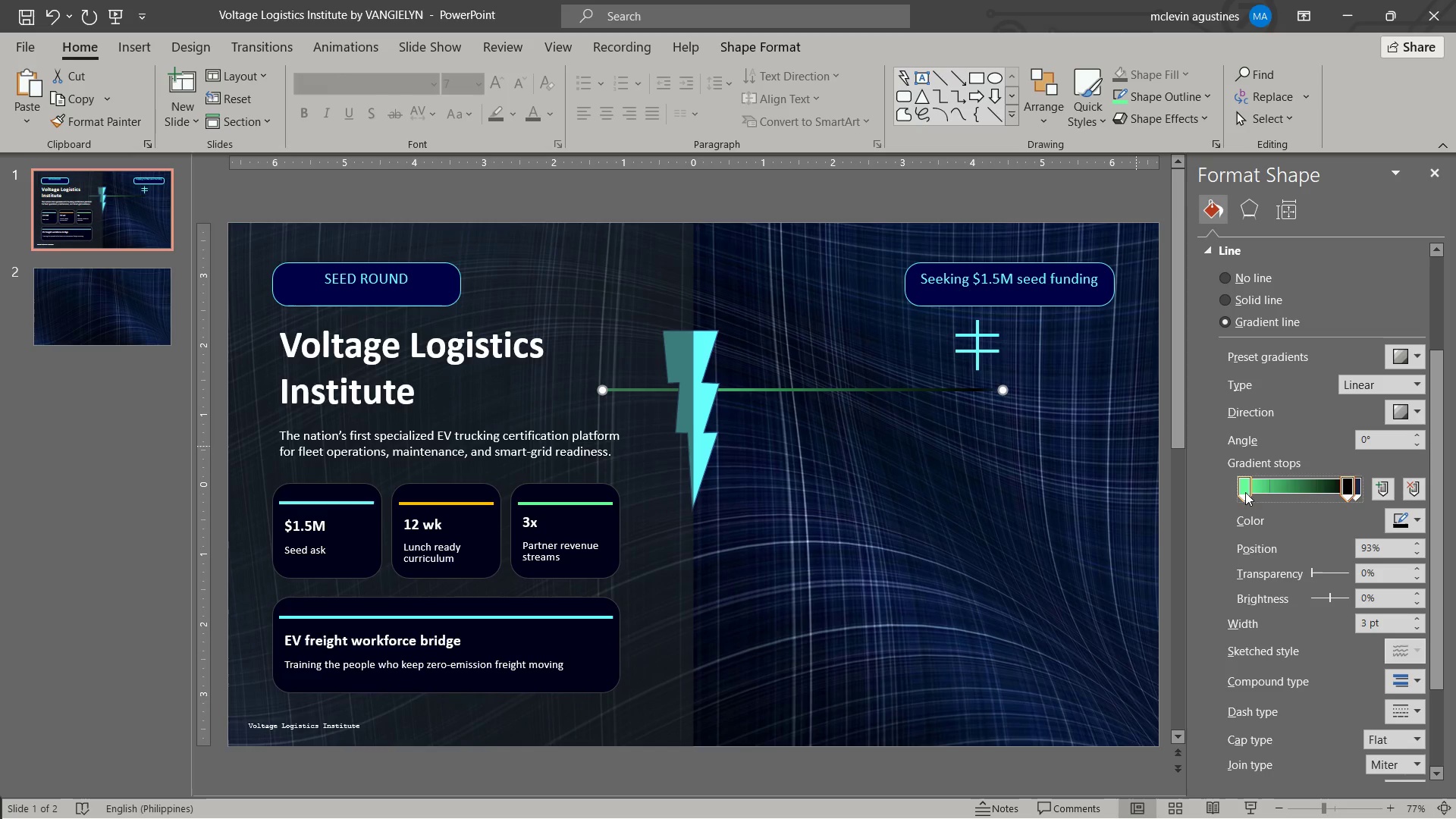 
left_click_drag(start_coordinate=[1244, 492], to_coordinate=[1294, 482])
 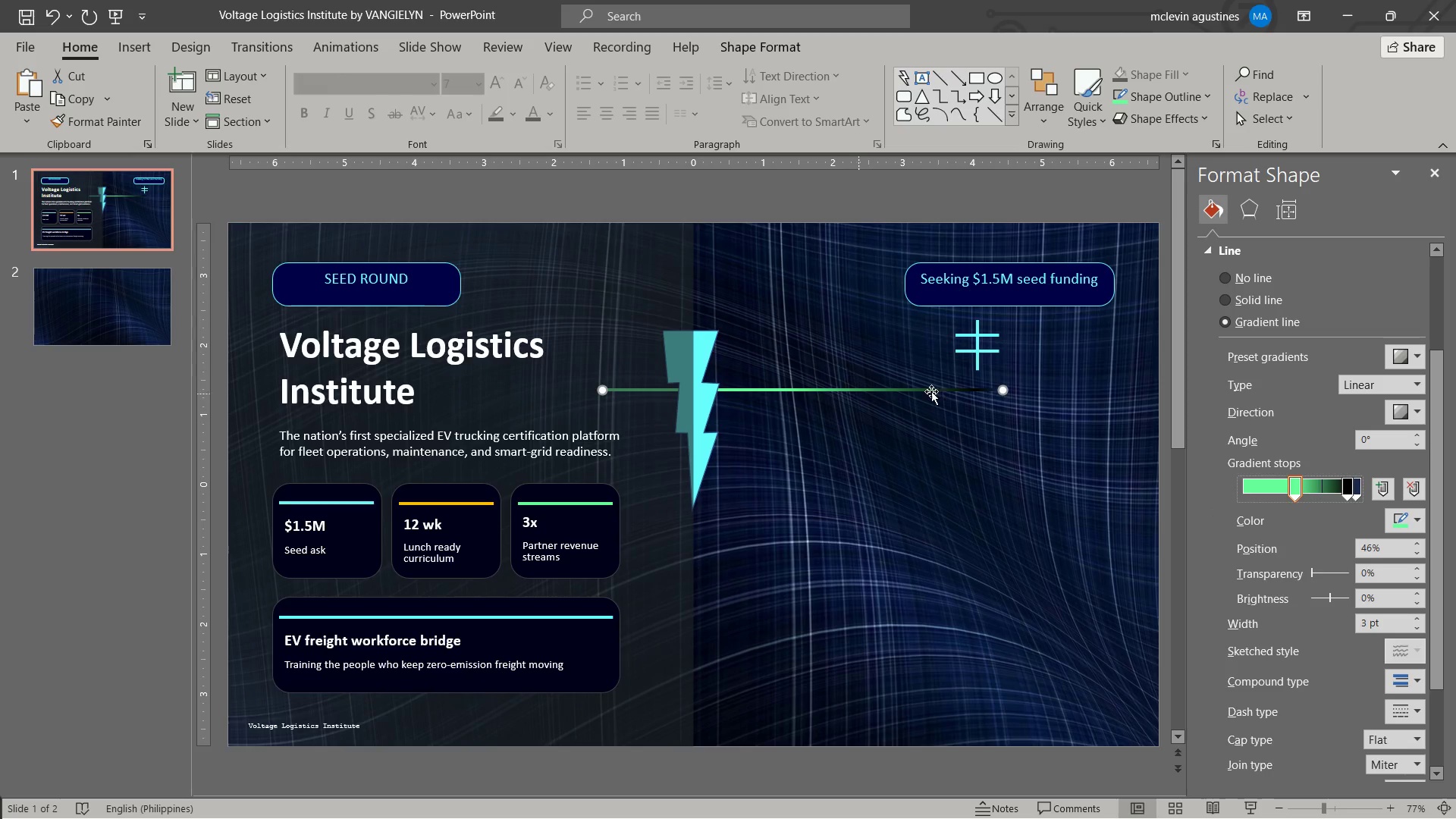 
left_click([1034, 335])
 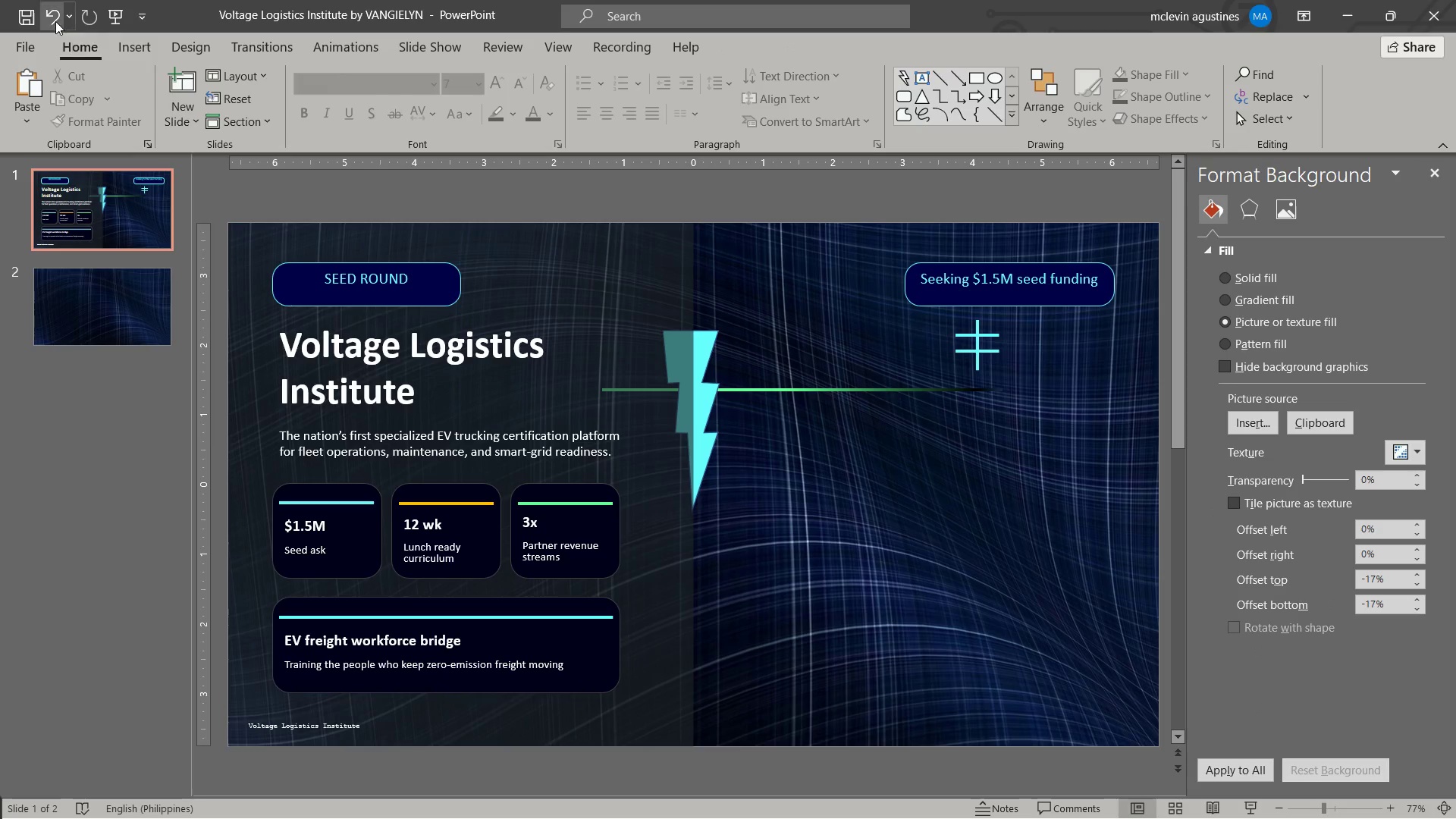 
left_click([23, 20])
 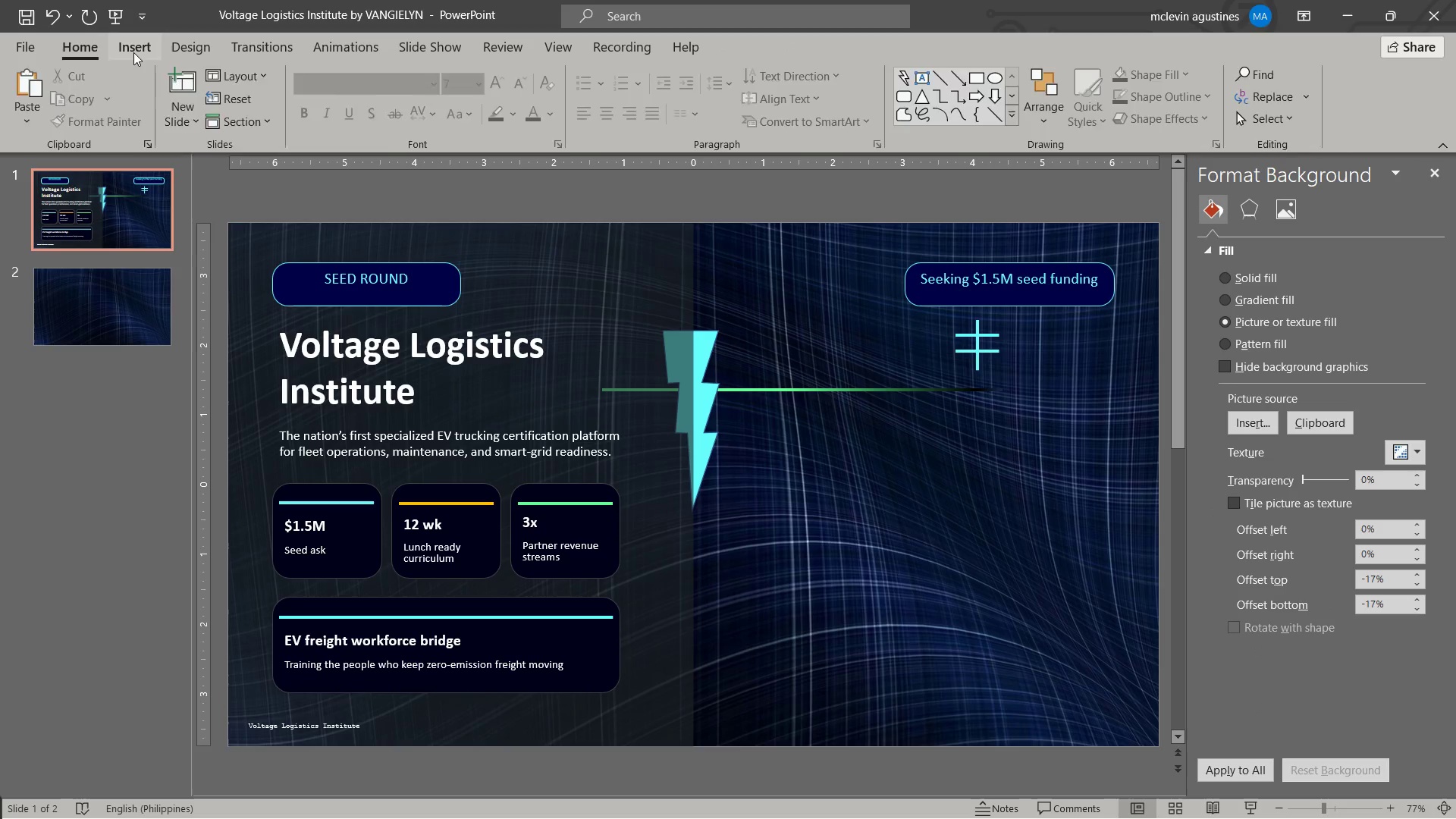 
left_click([301, 82])
 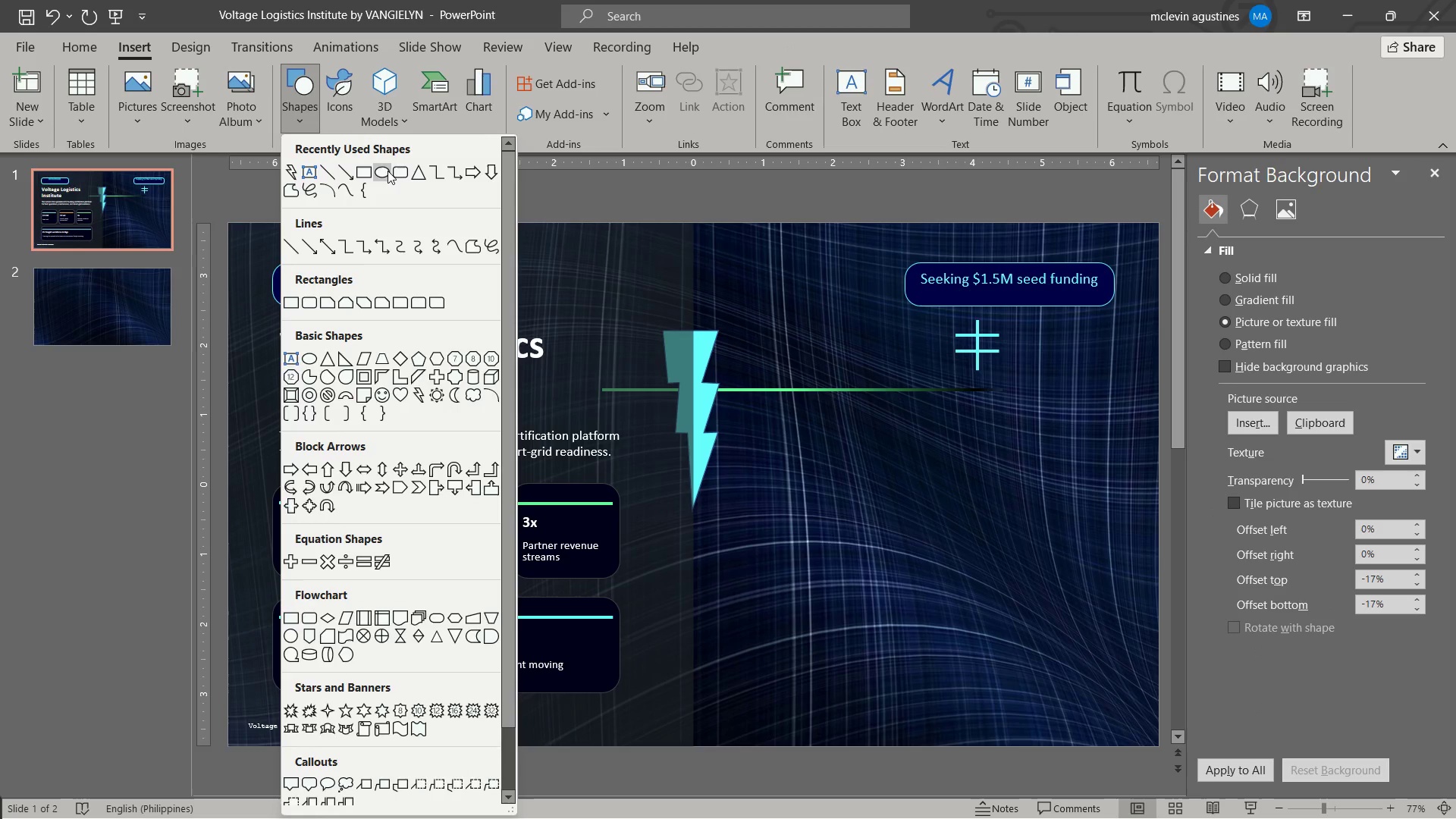 
left_click_drag(start_coordinate=[388, 171], to_coordinate=[406, 174])
 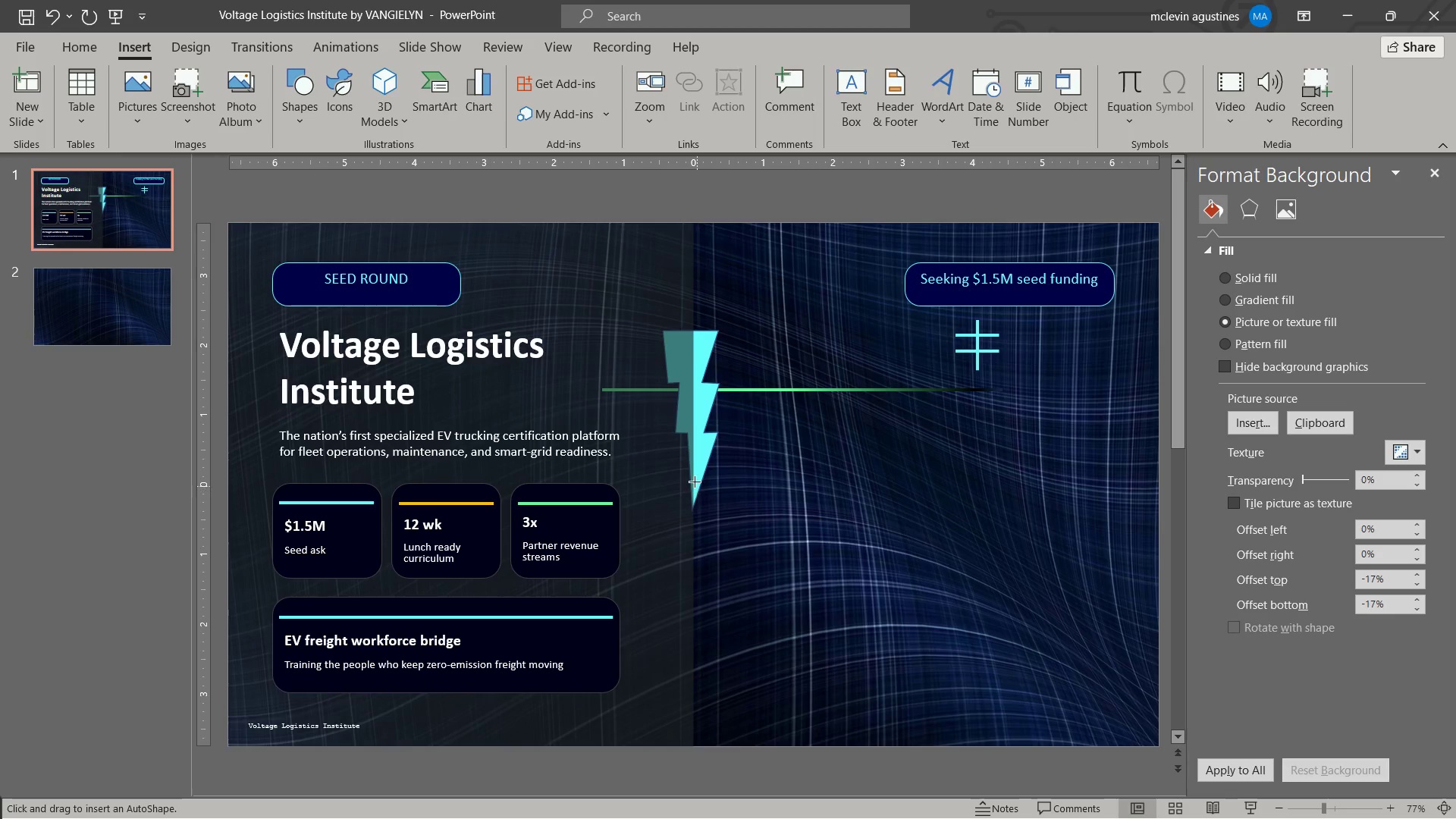 
wait(8.24)
 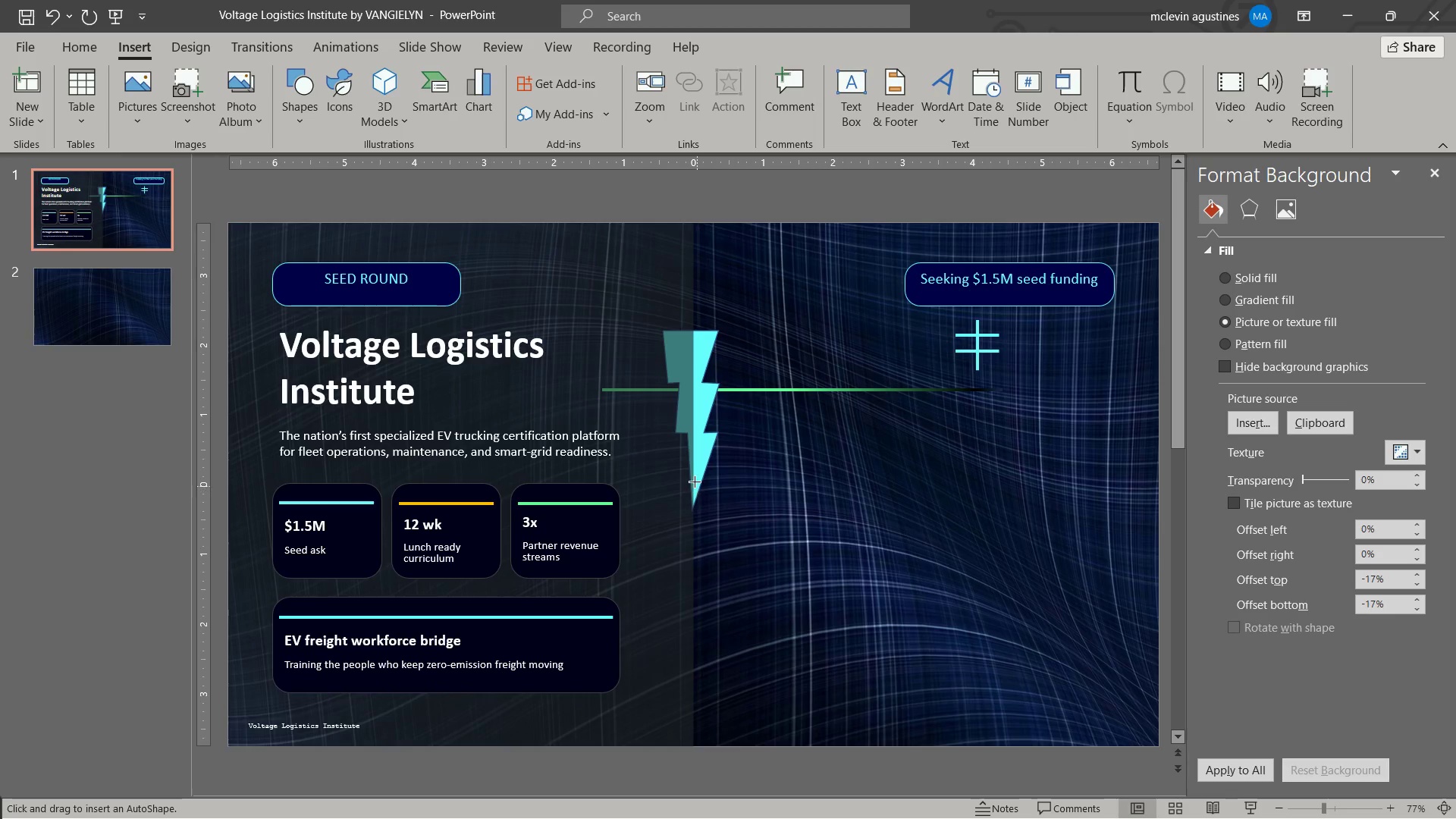 
left_click_drag(start_coordinate=[693, 482], to_coordinate=[884, 614])
 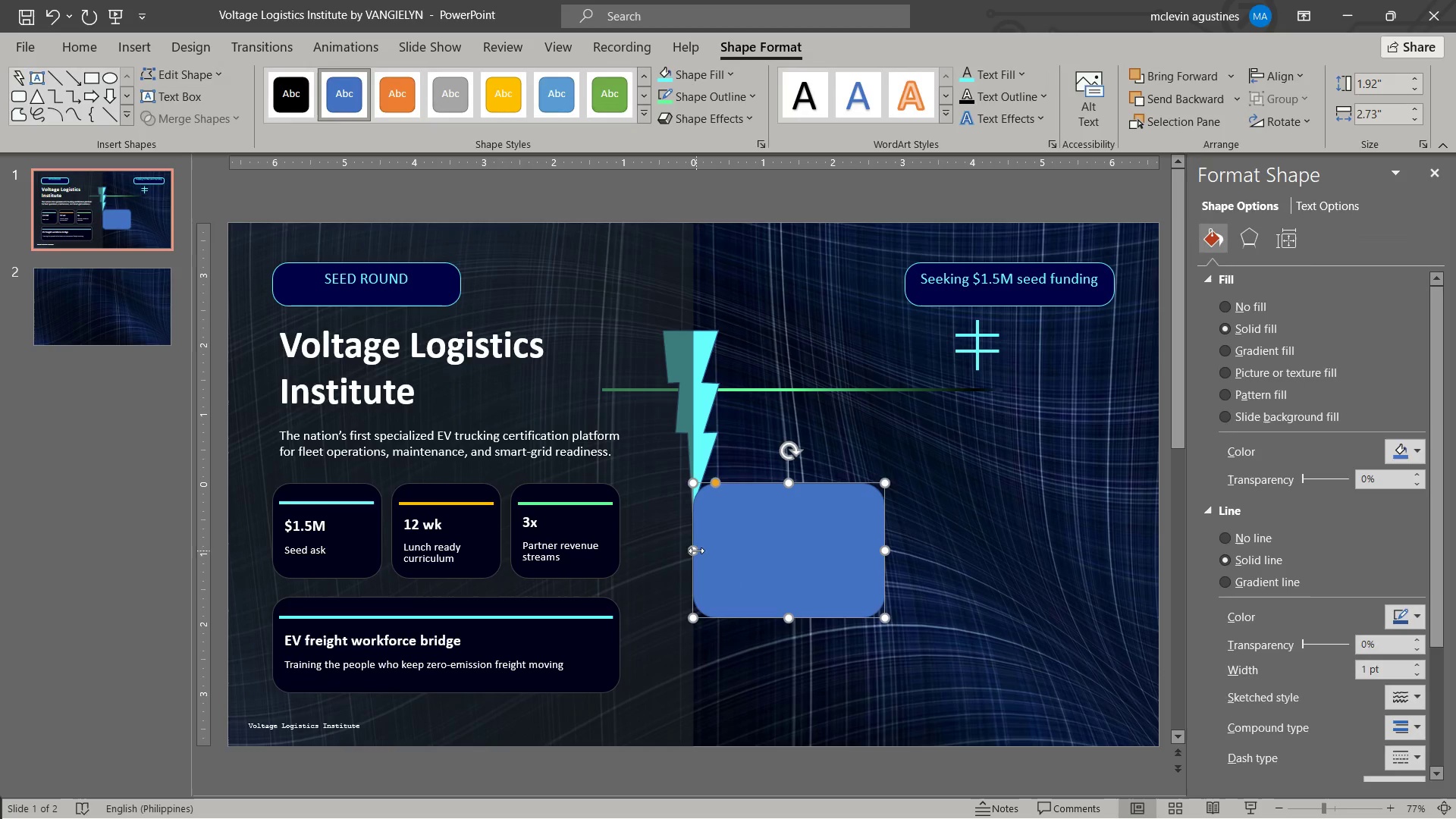 
left_click_drag(start_coordinate=[696, 551], to_coordinate=[667, 550])
 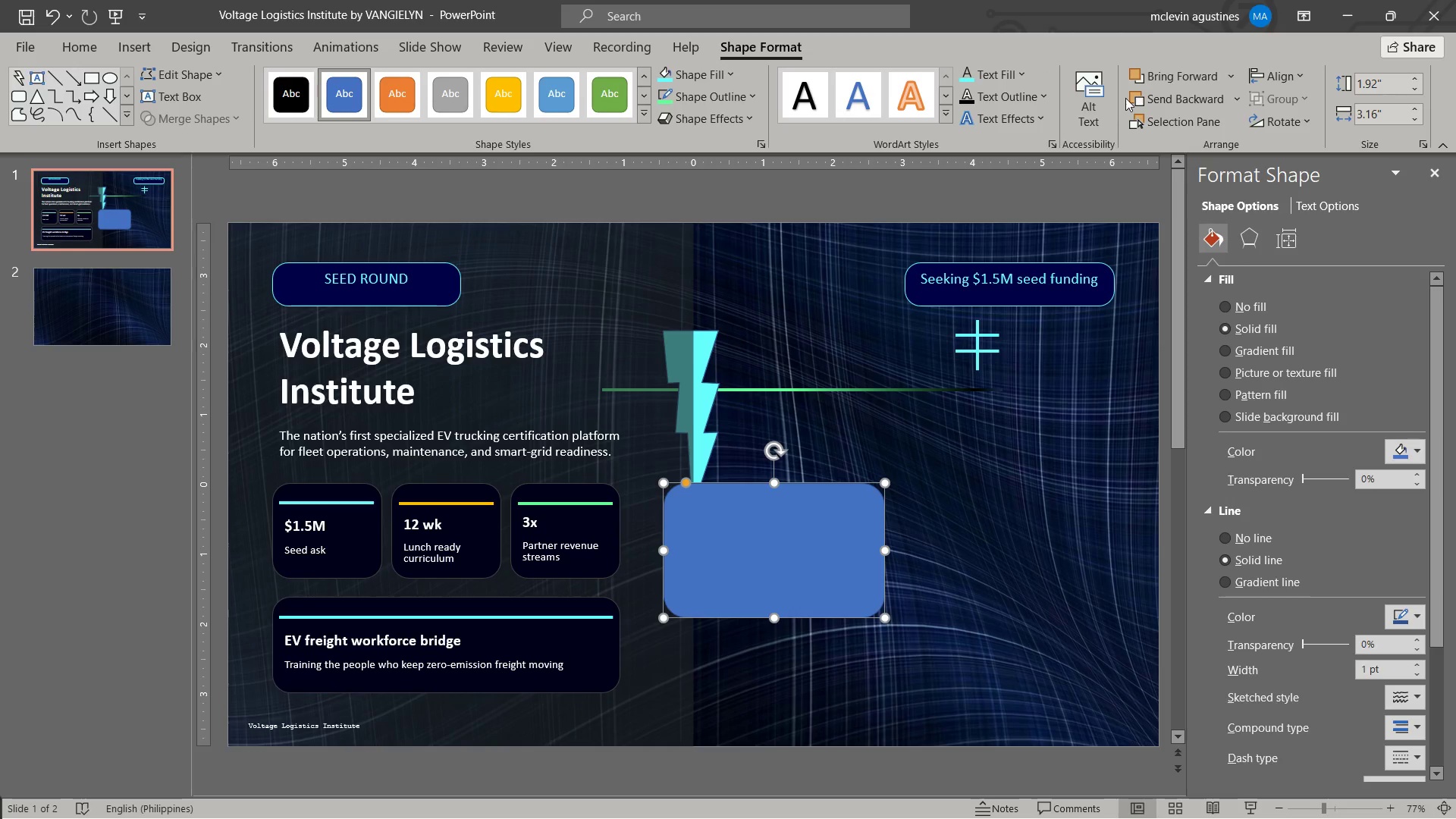 
left_click([1179, 93])
 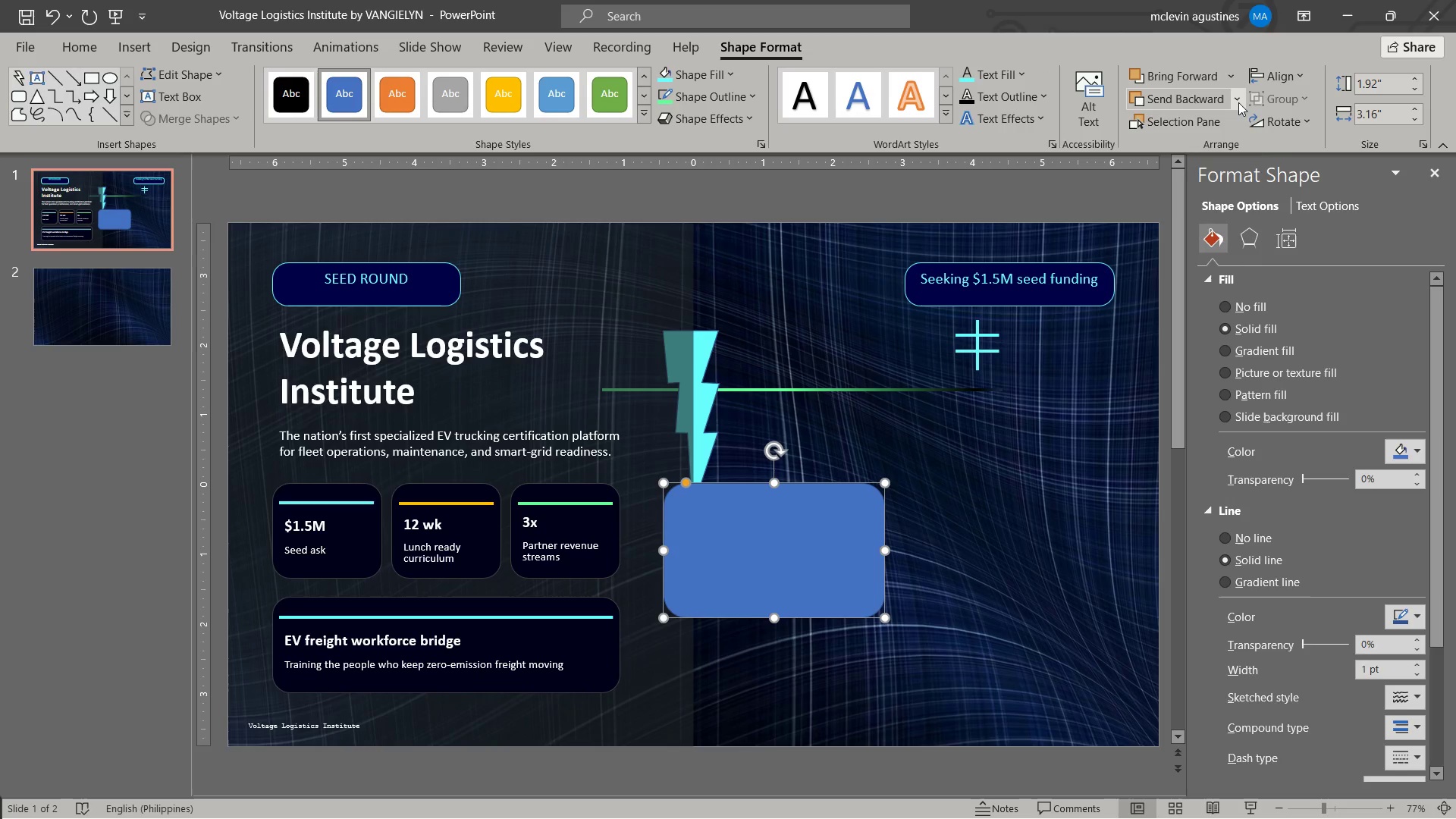 
left_click([1239, 102])
 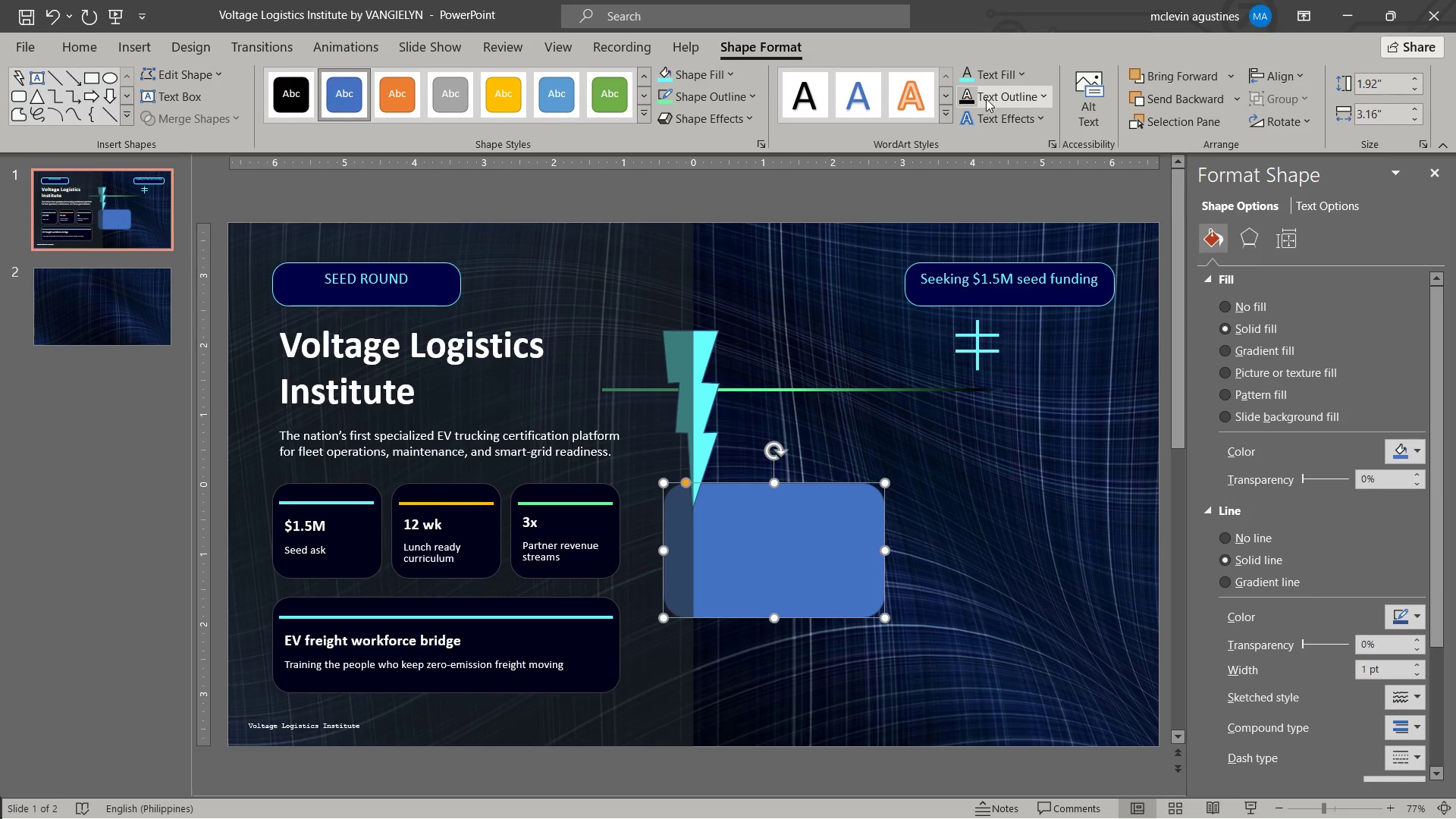 
mouse_move([682, 102])
 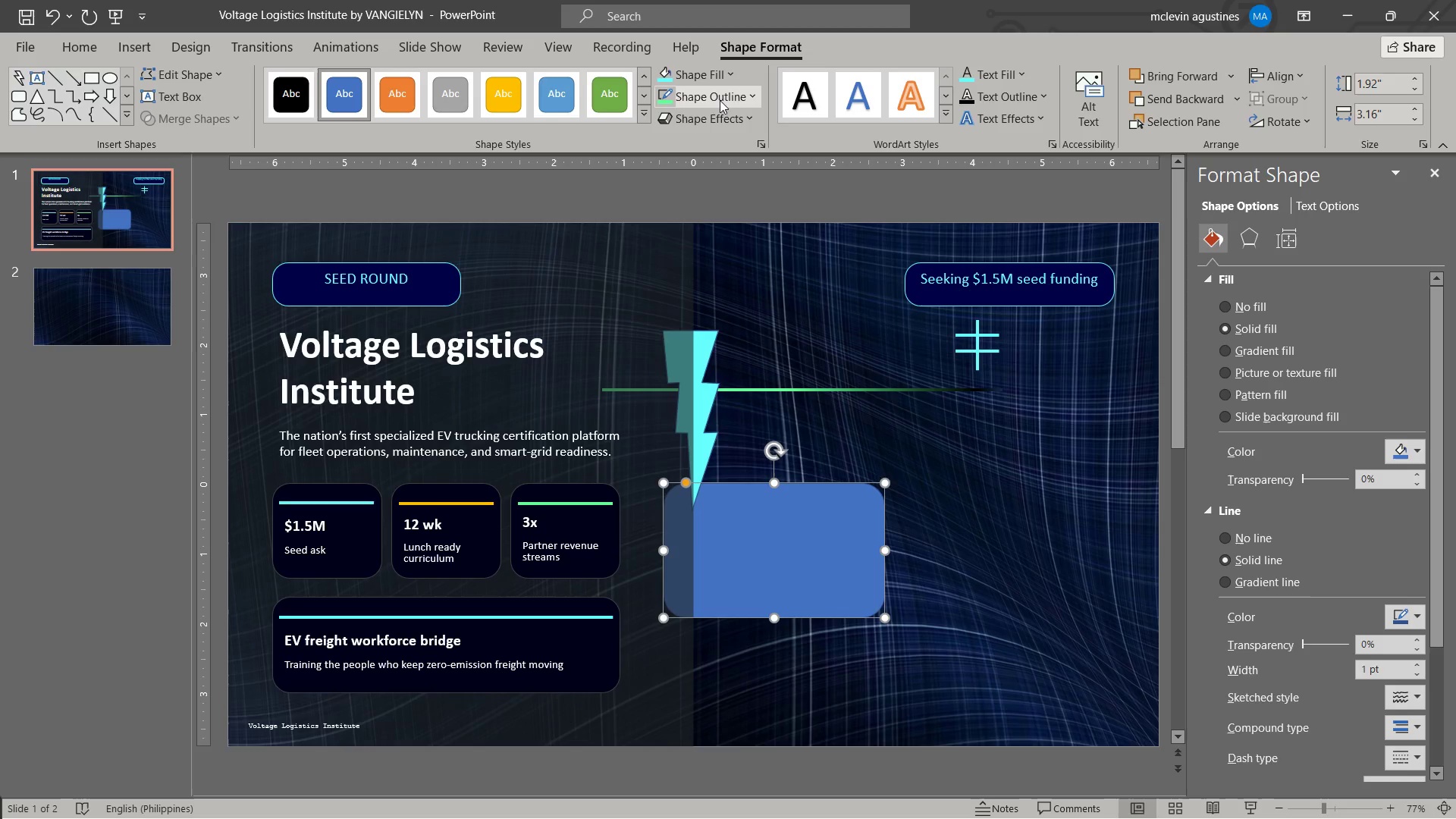 
left_click([720, 100])
 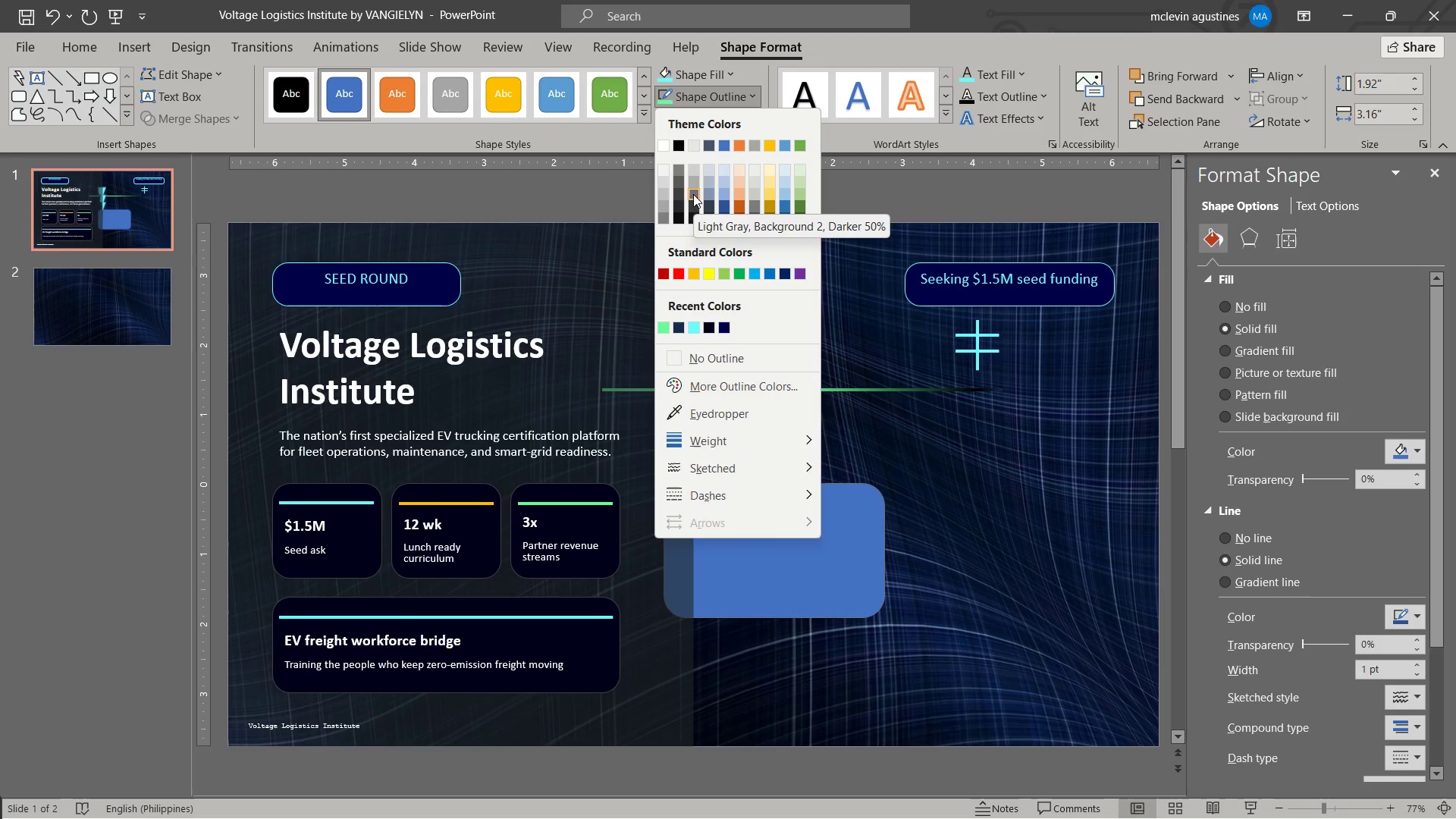 
left_click([704, 186])
 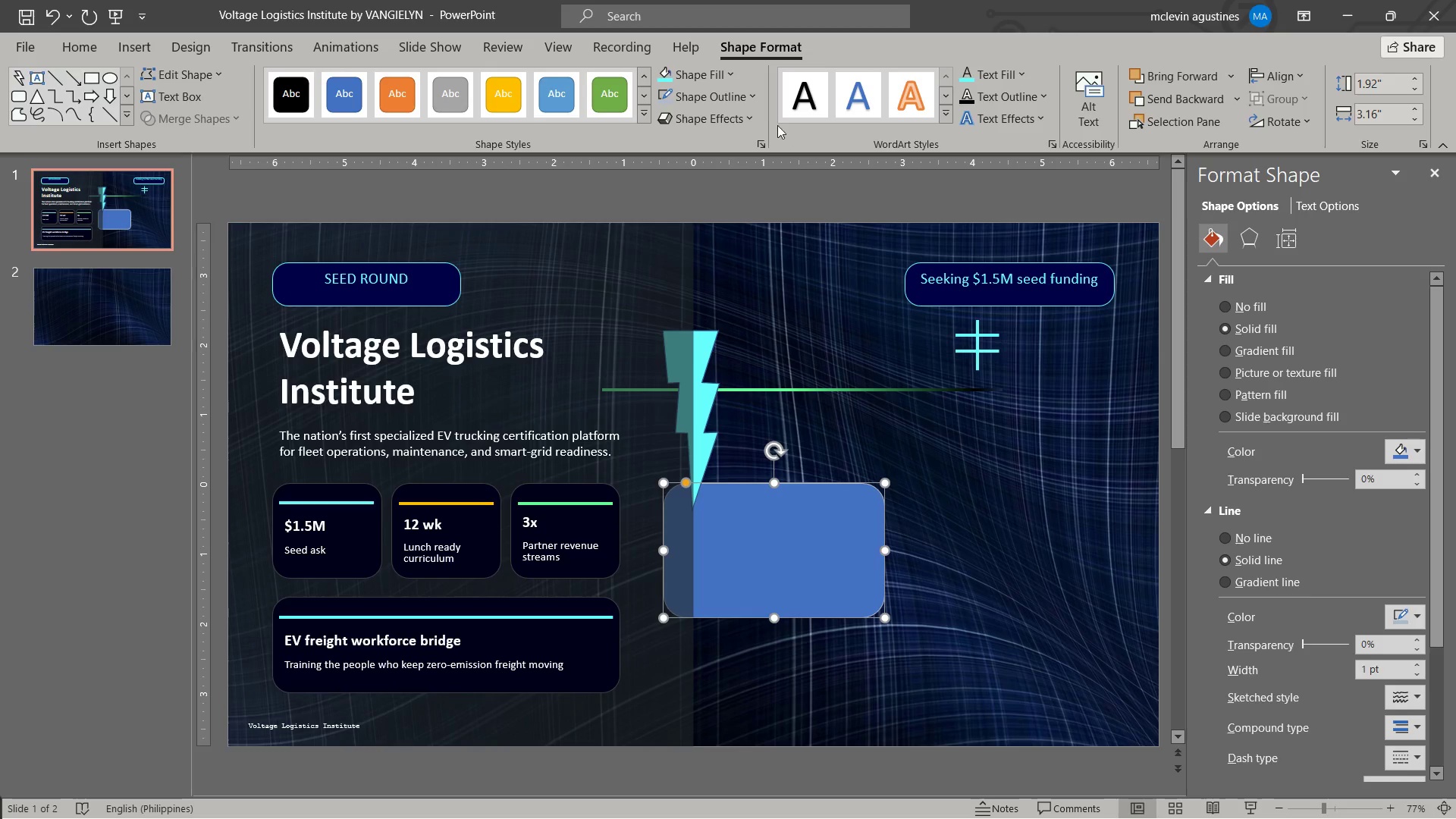 
left_click_drag(start_coordinate=[729, 77], to_coordinate=[710, 302])
 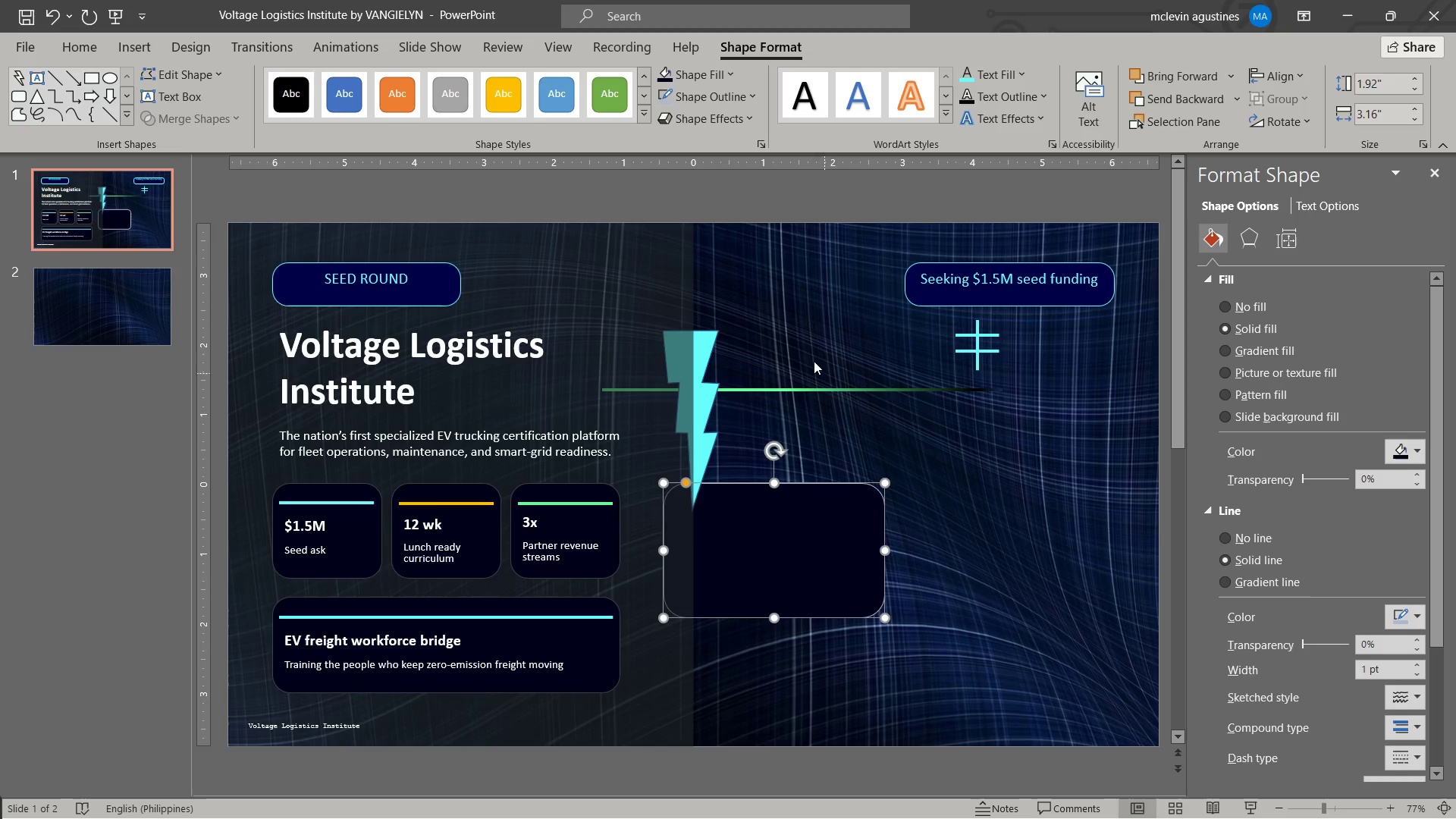 
left_click([710, 302])
 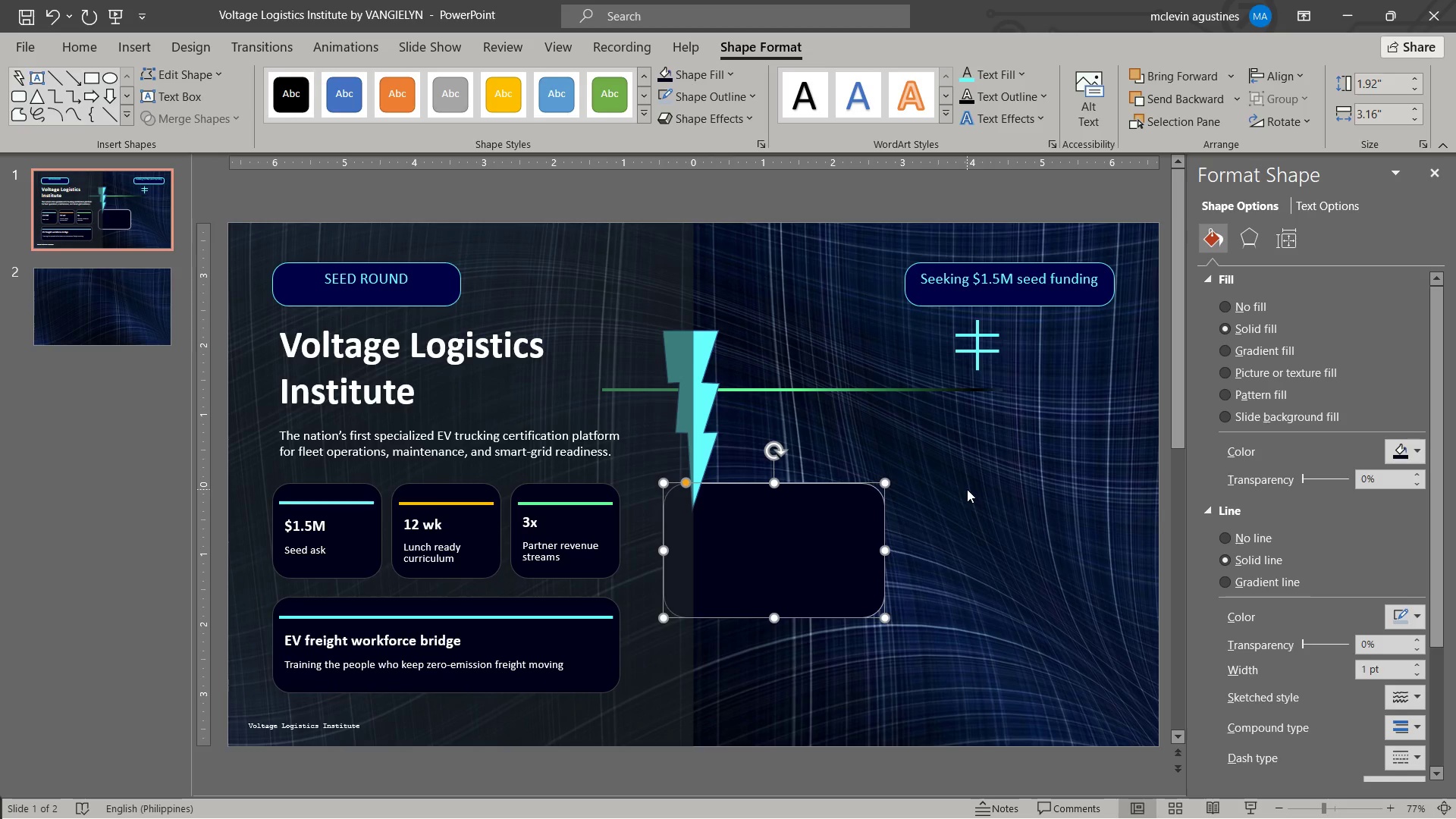 
left_click([1007, 524])
 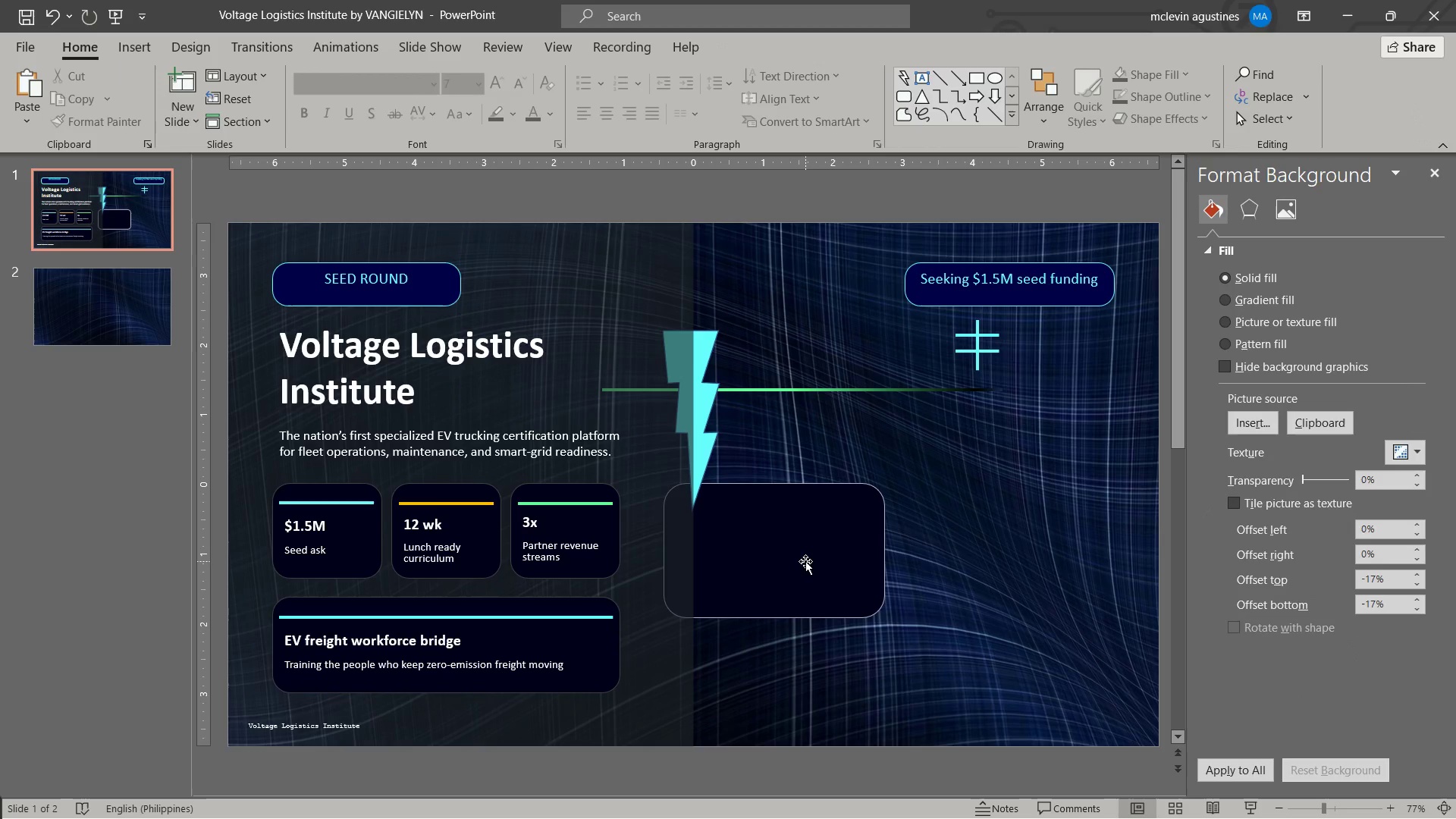 
left_click([805, 561])
 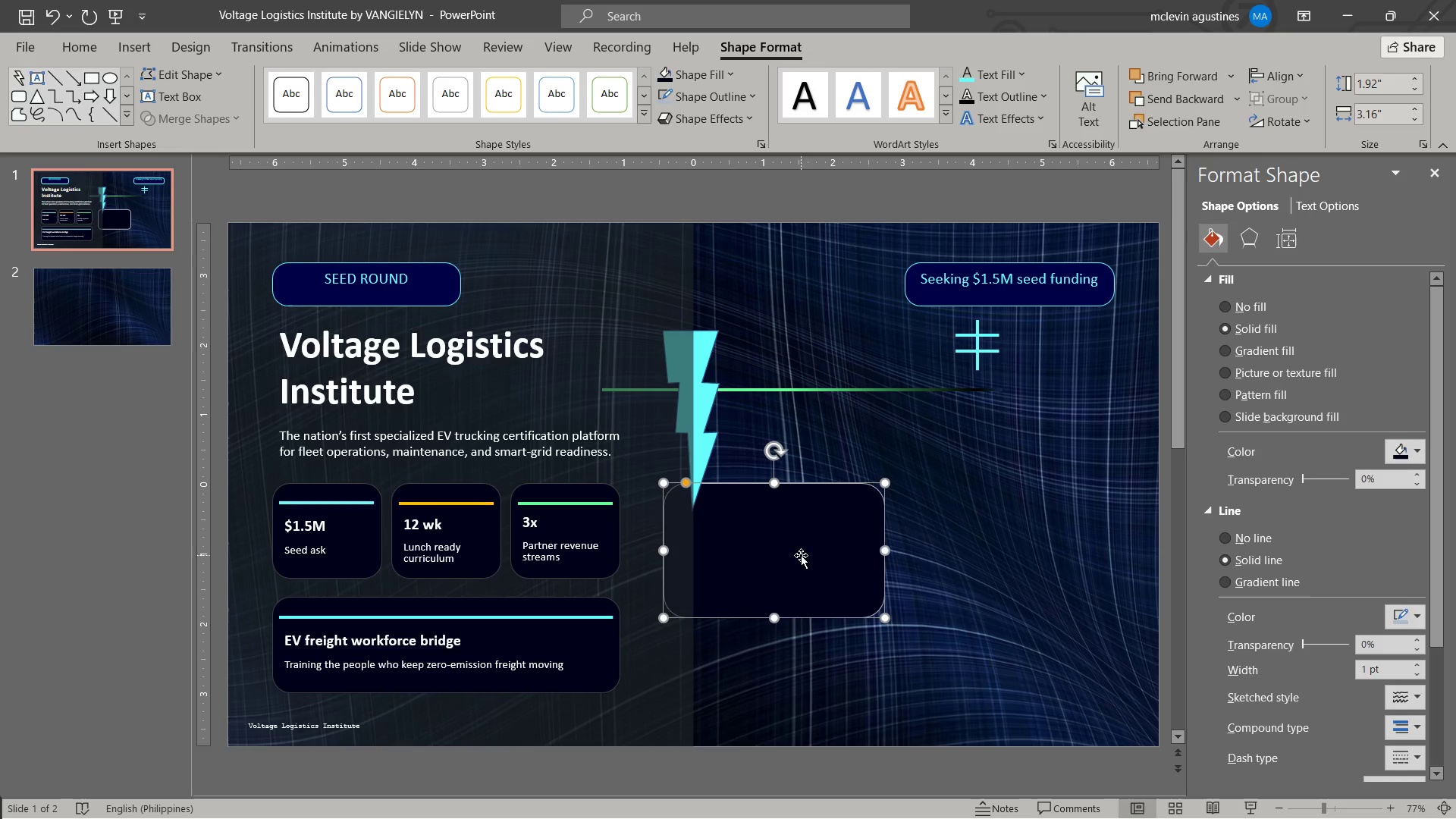 
wait(6.23)
 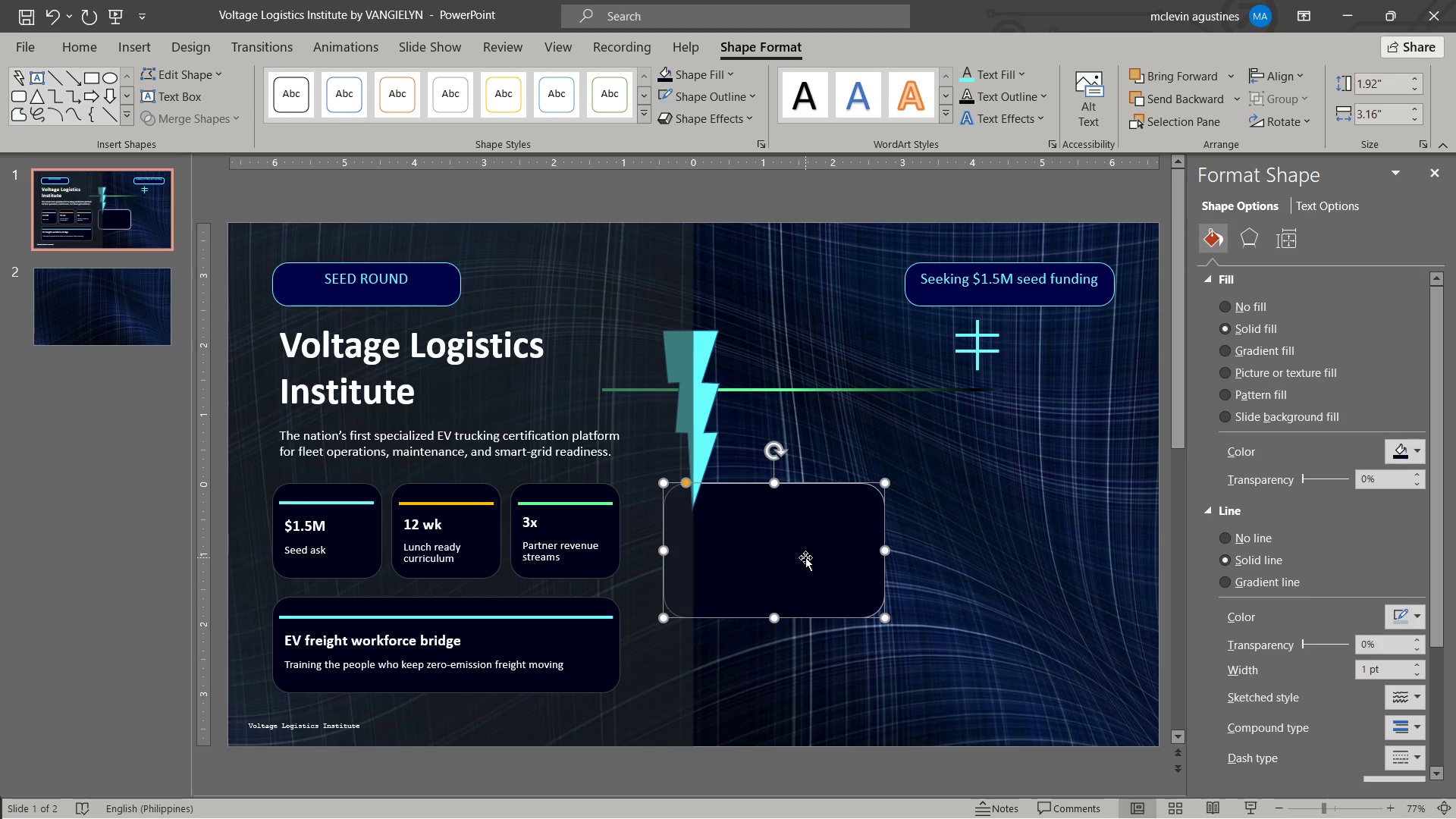 
left_click_drag(start_coordinate=[659, 554], to_coordinate=[597, 553])
 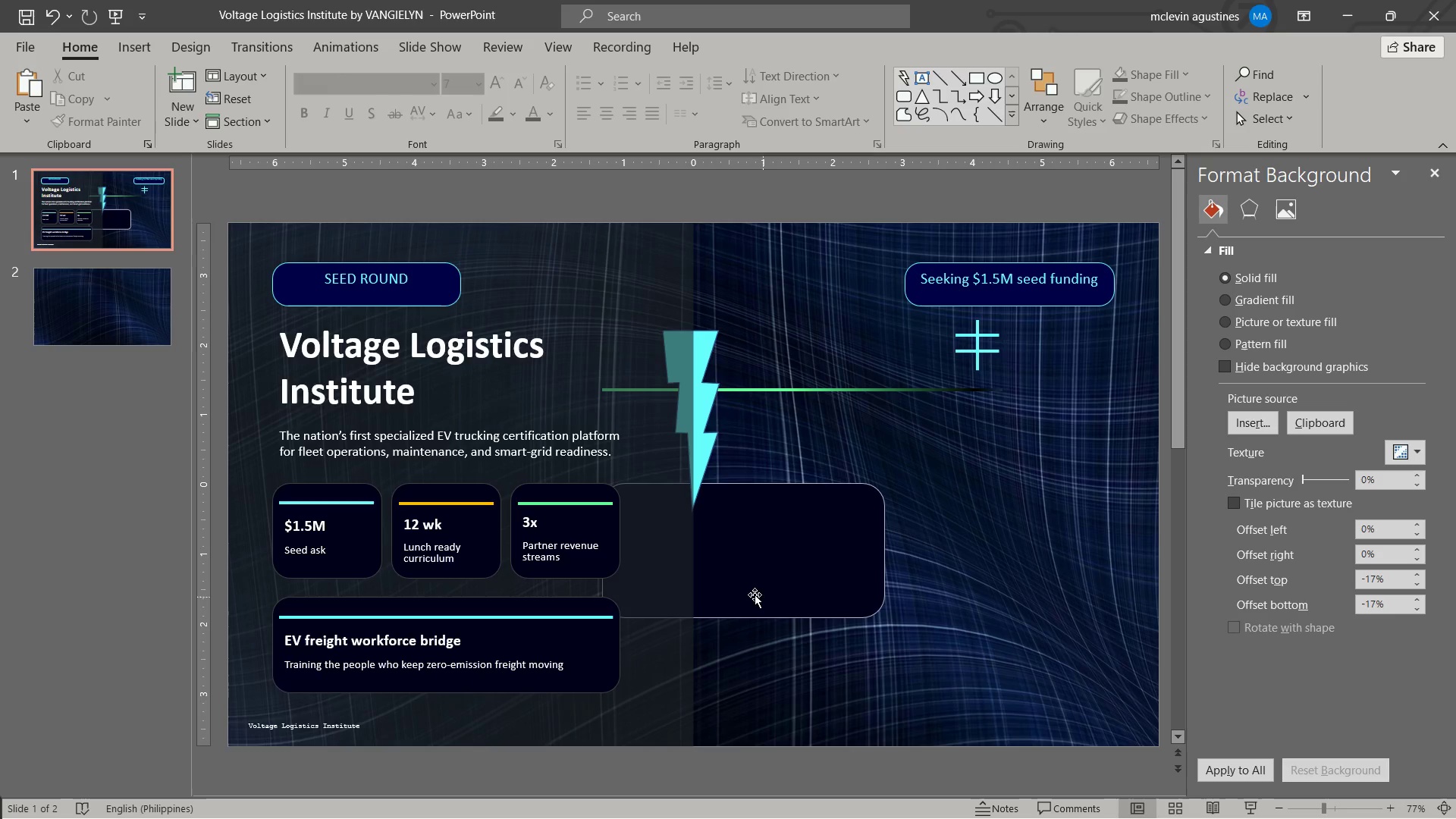 
left_click([627, 584])
 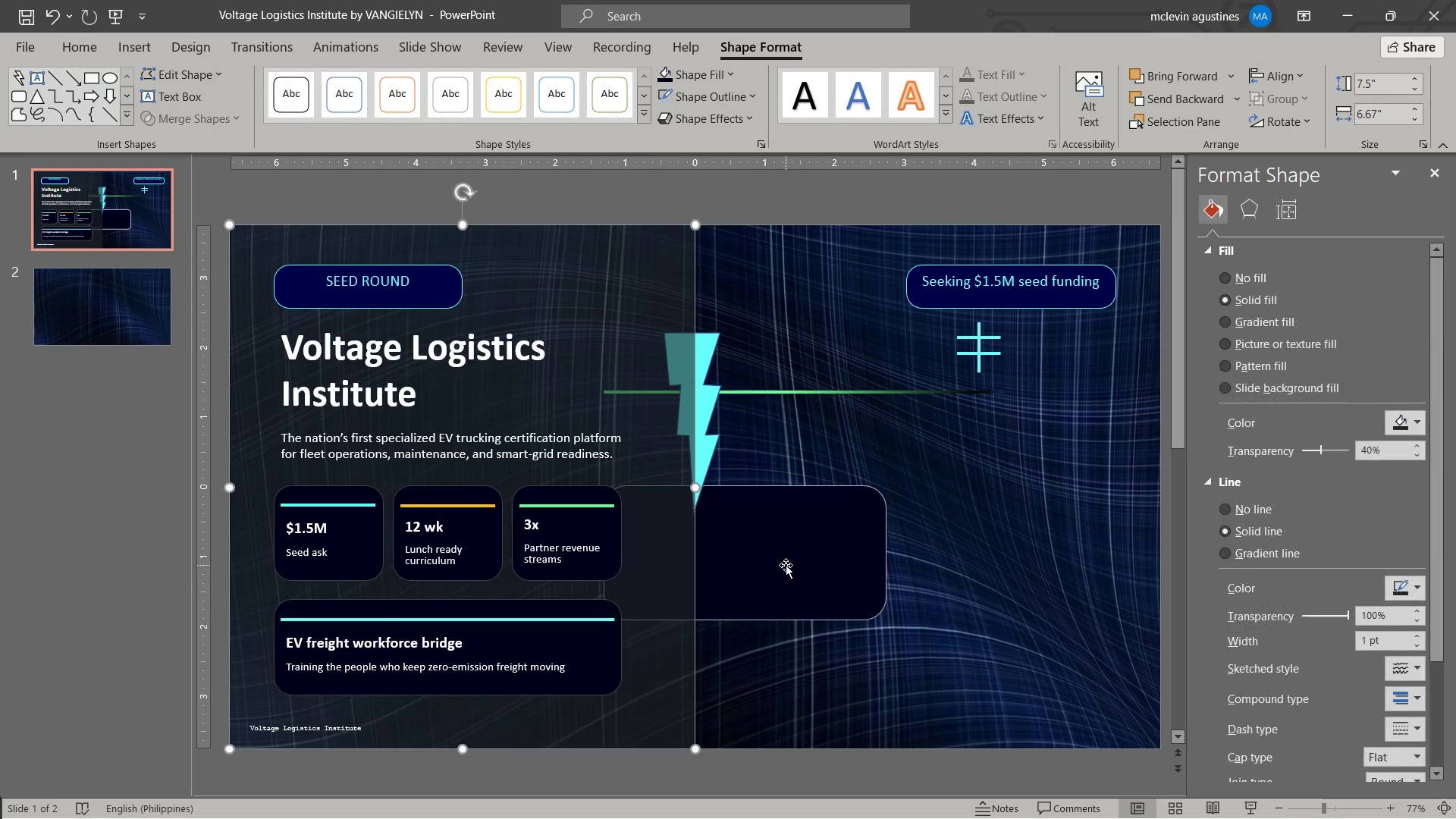 
left_click([786, 565])
 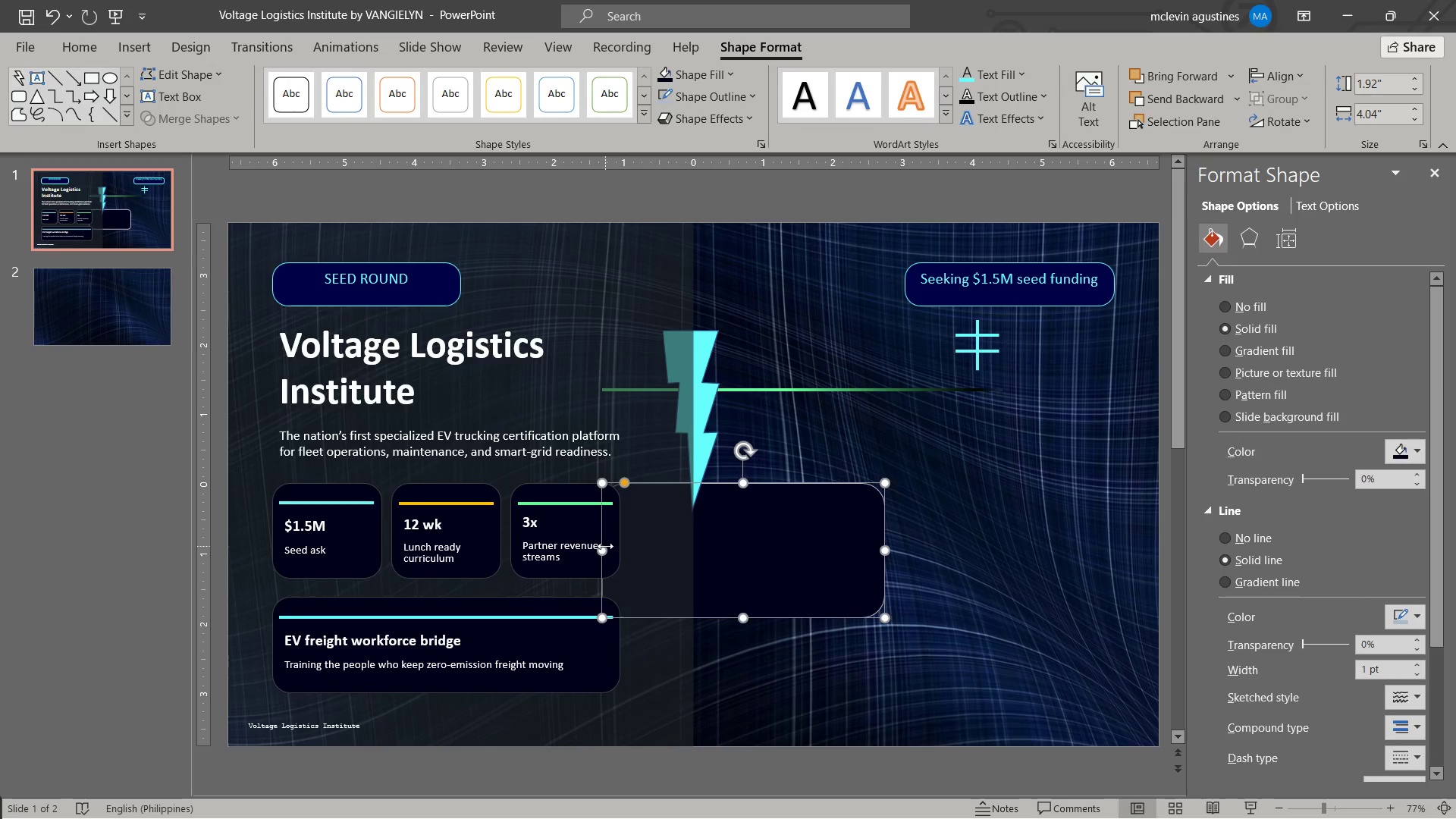 
left_click_drag(start_coordinate=[605, 546], to_coordinate=[481, 544])
 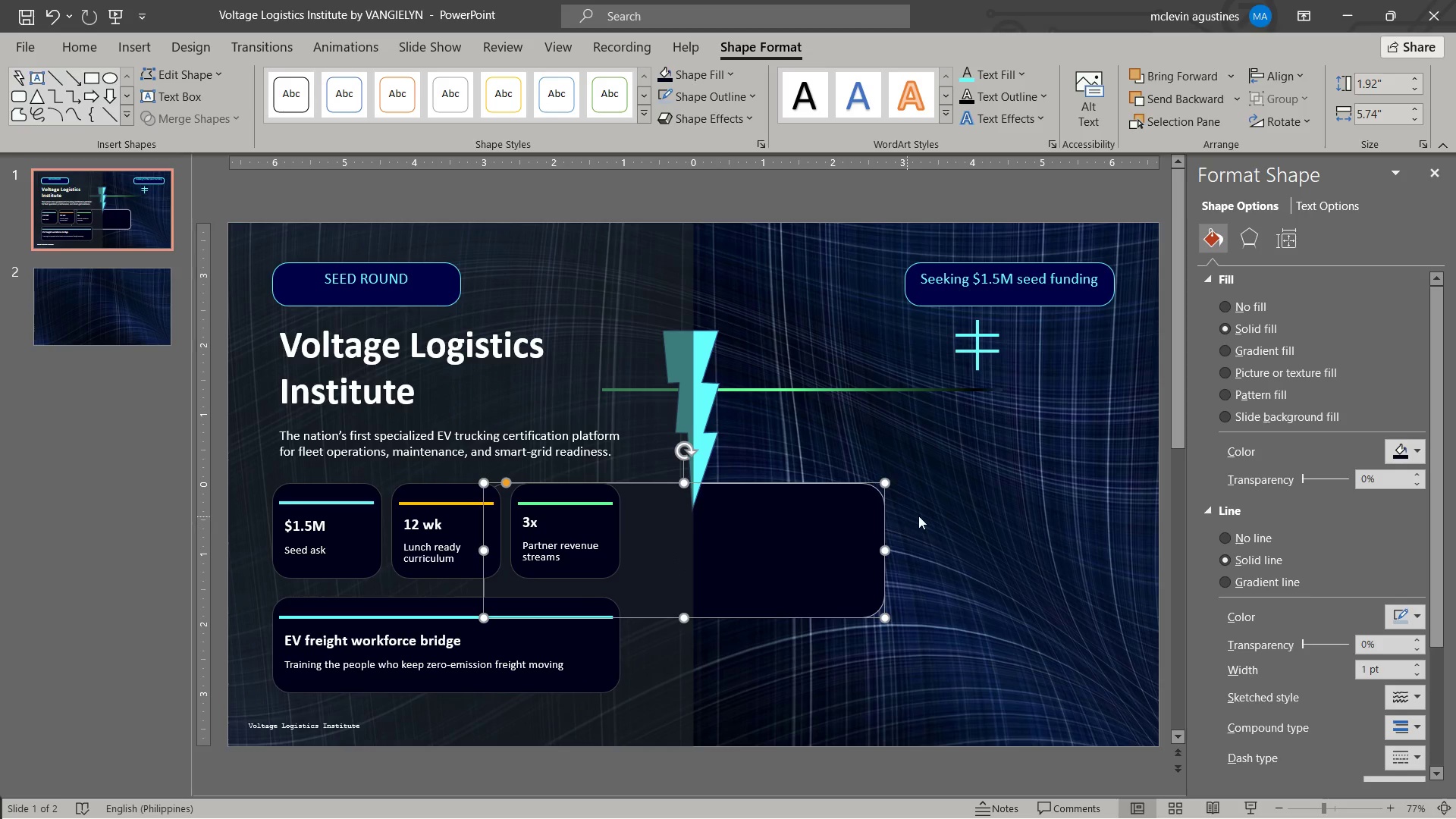 
left_click([924, 516])
 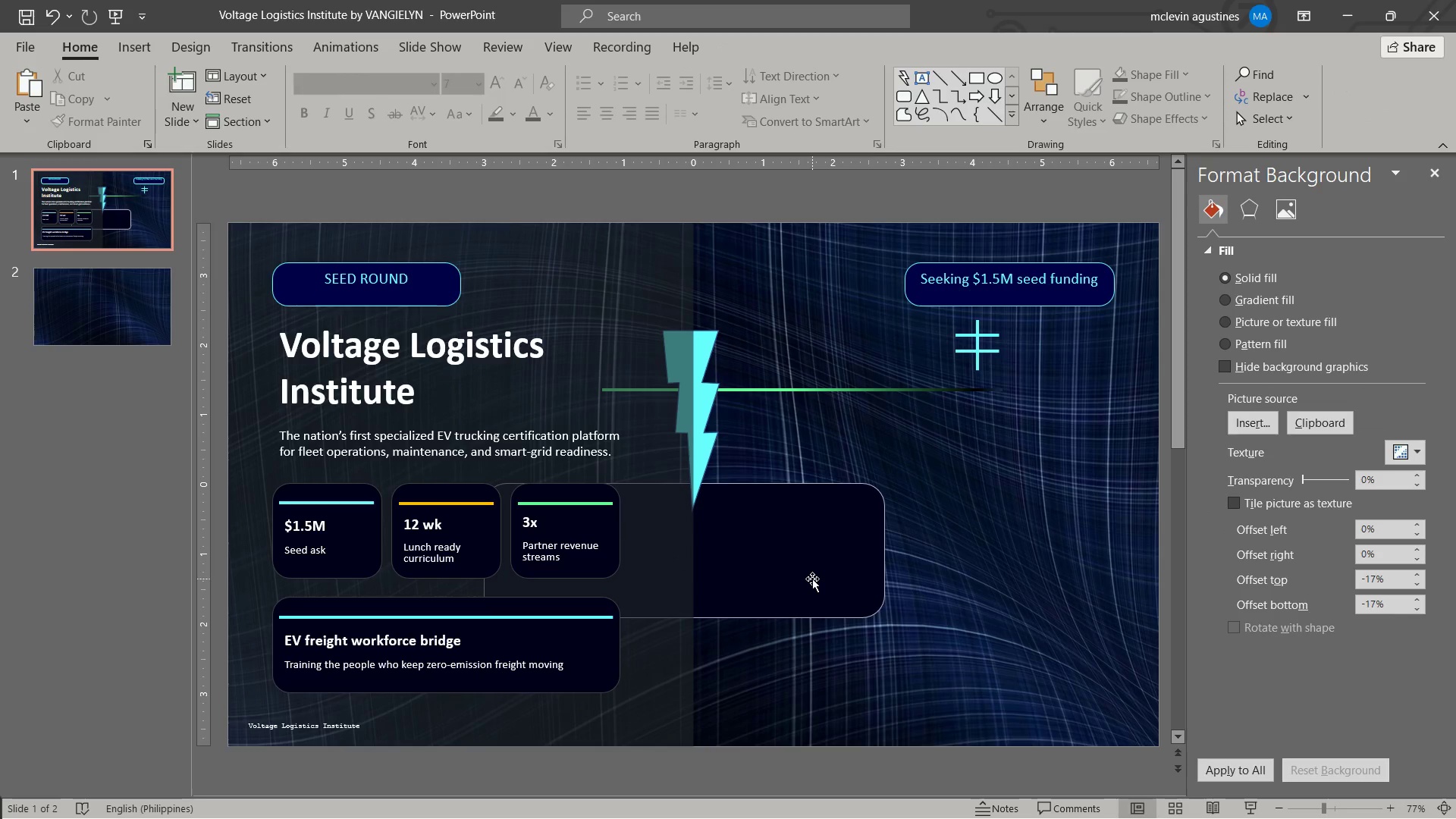 
left_click([811, 579])
 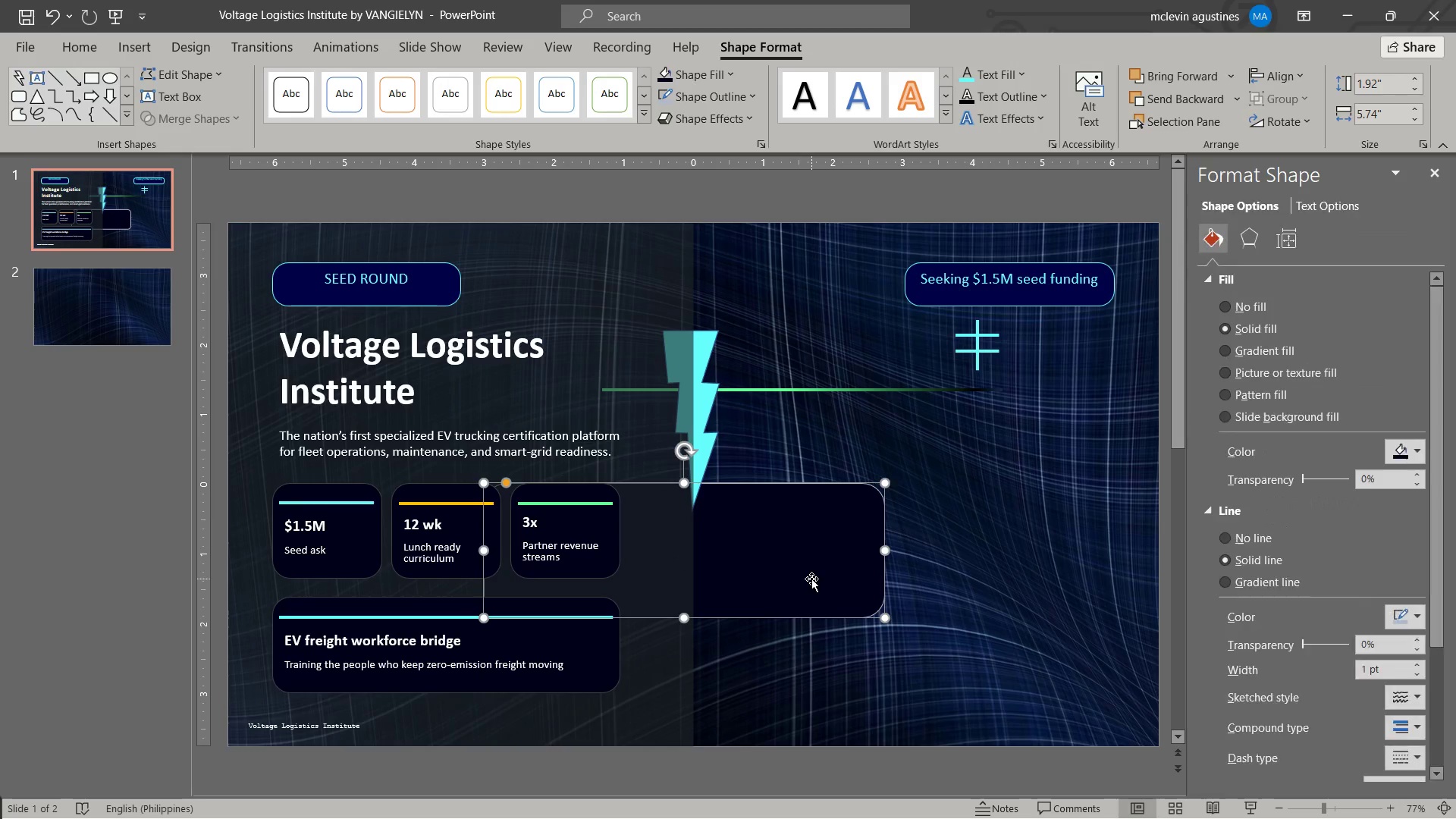 
key(Control+C)
 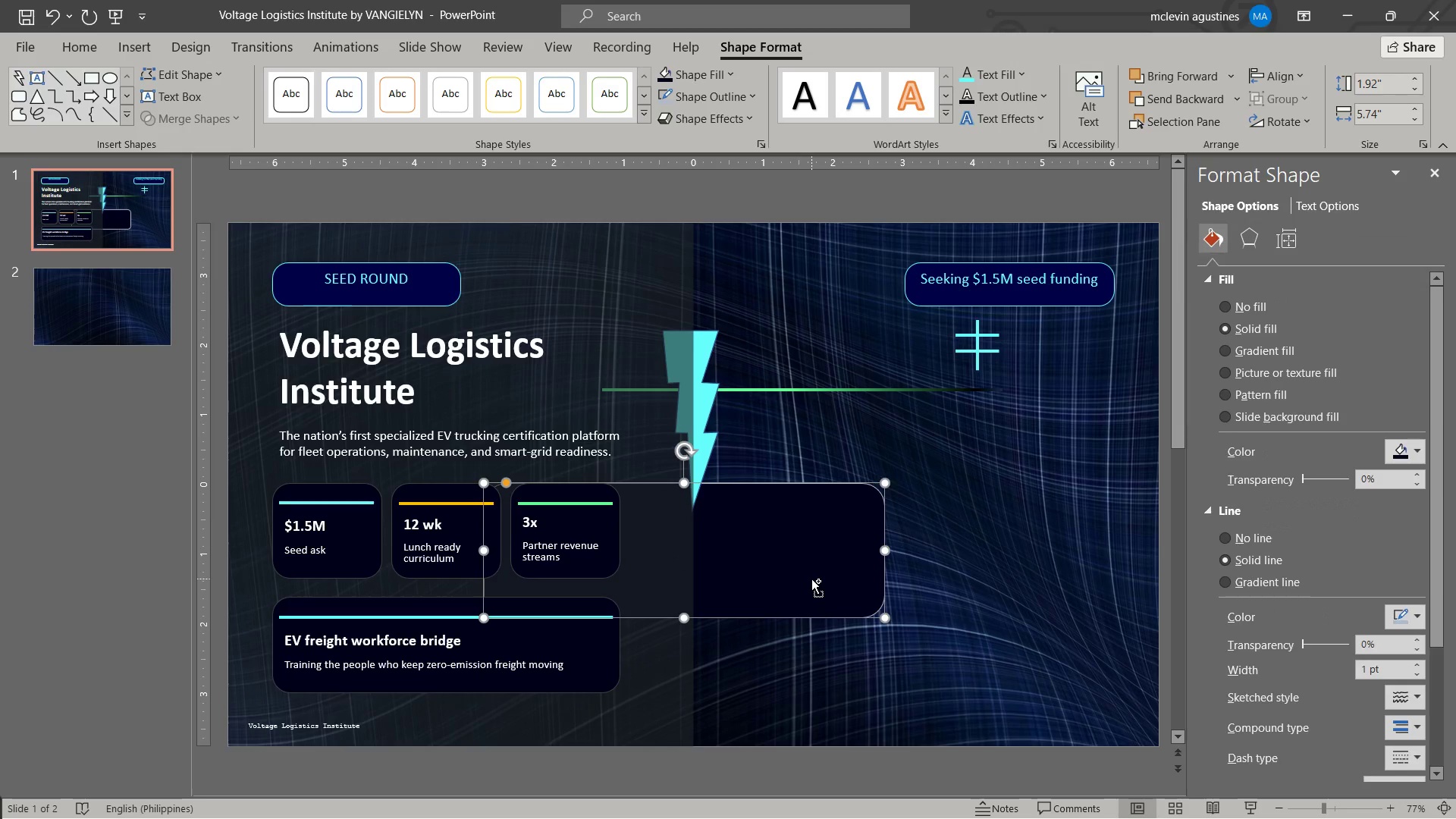 
key(Control+V)
 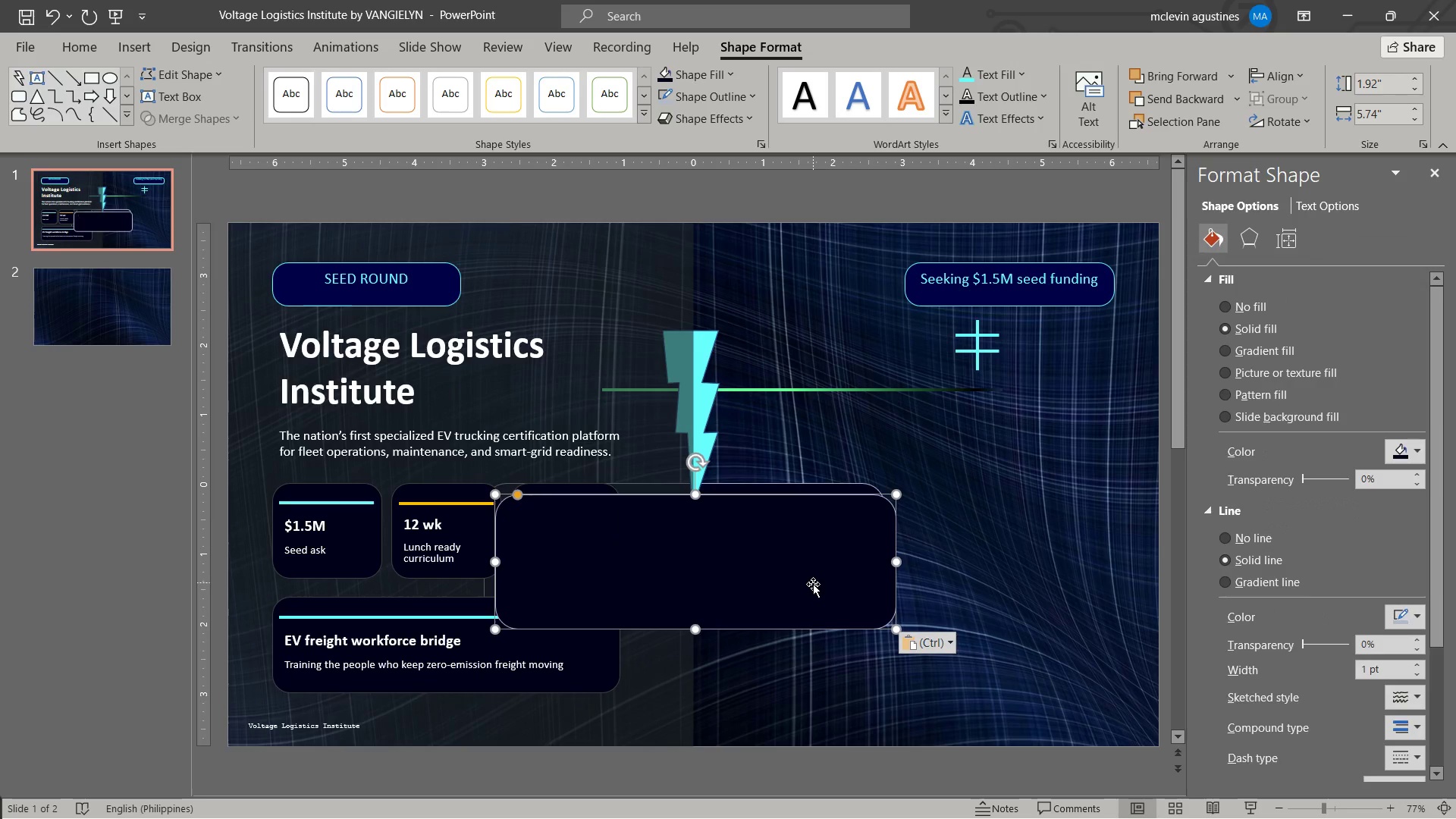 
left_click([813, 584])
 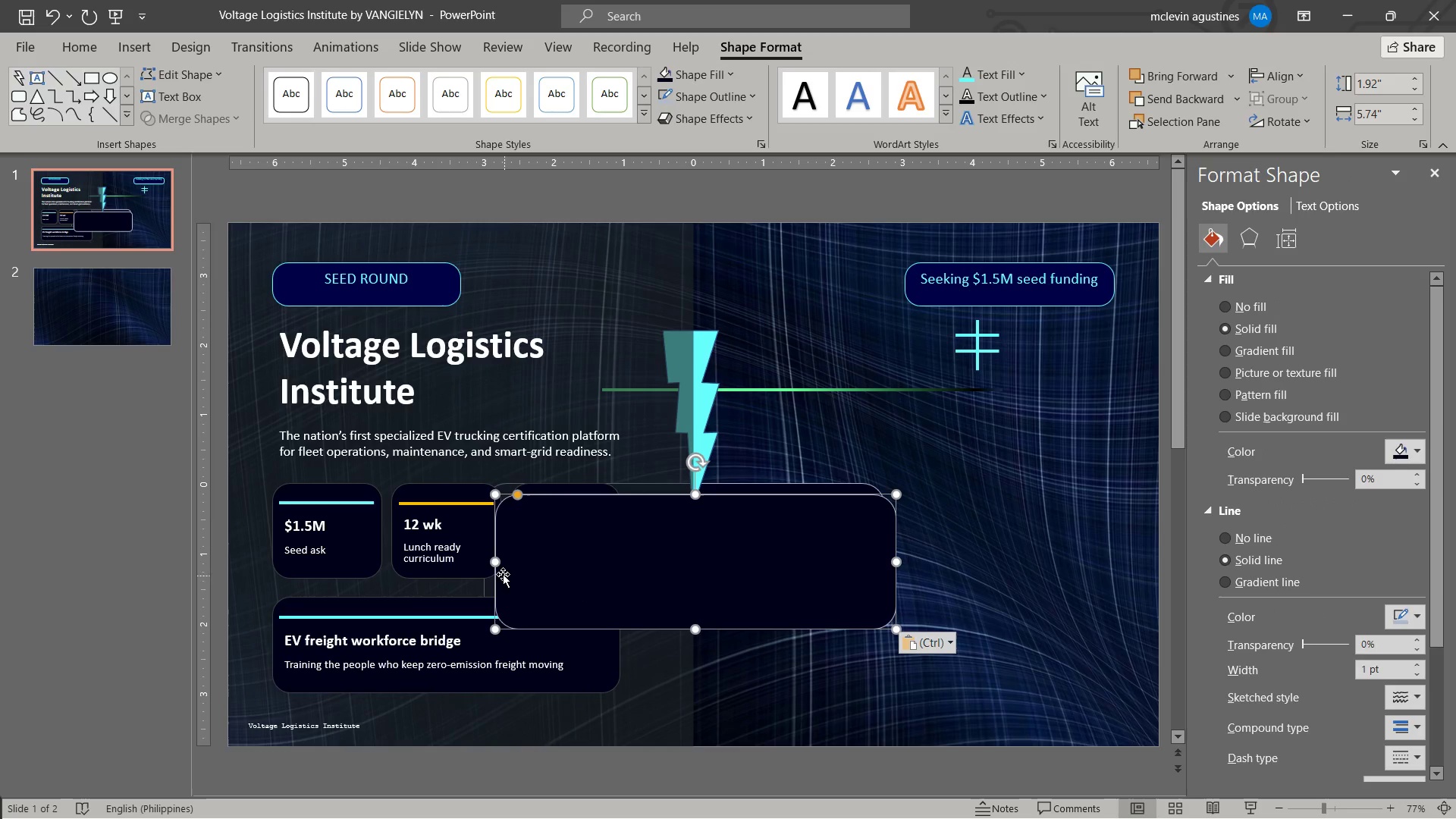 
left_click_drag(start_coordinate=[494, 563], to_coordinate=[767, 560])
 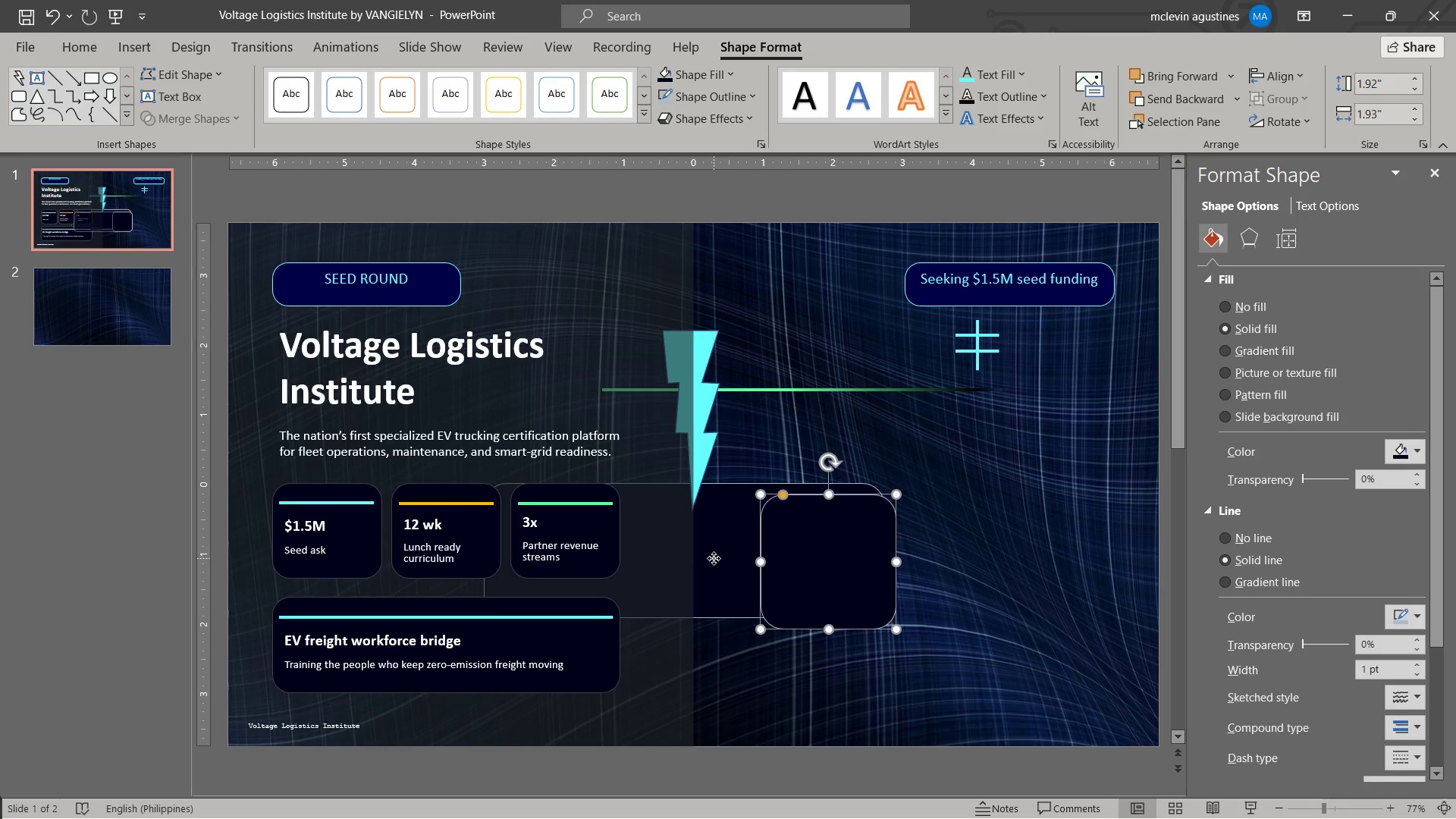 
left_click([714, 558])
 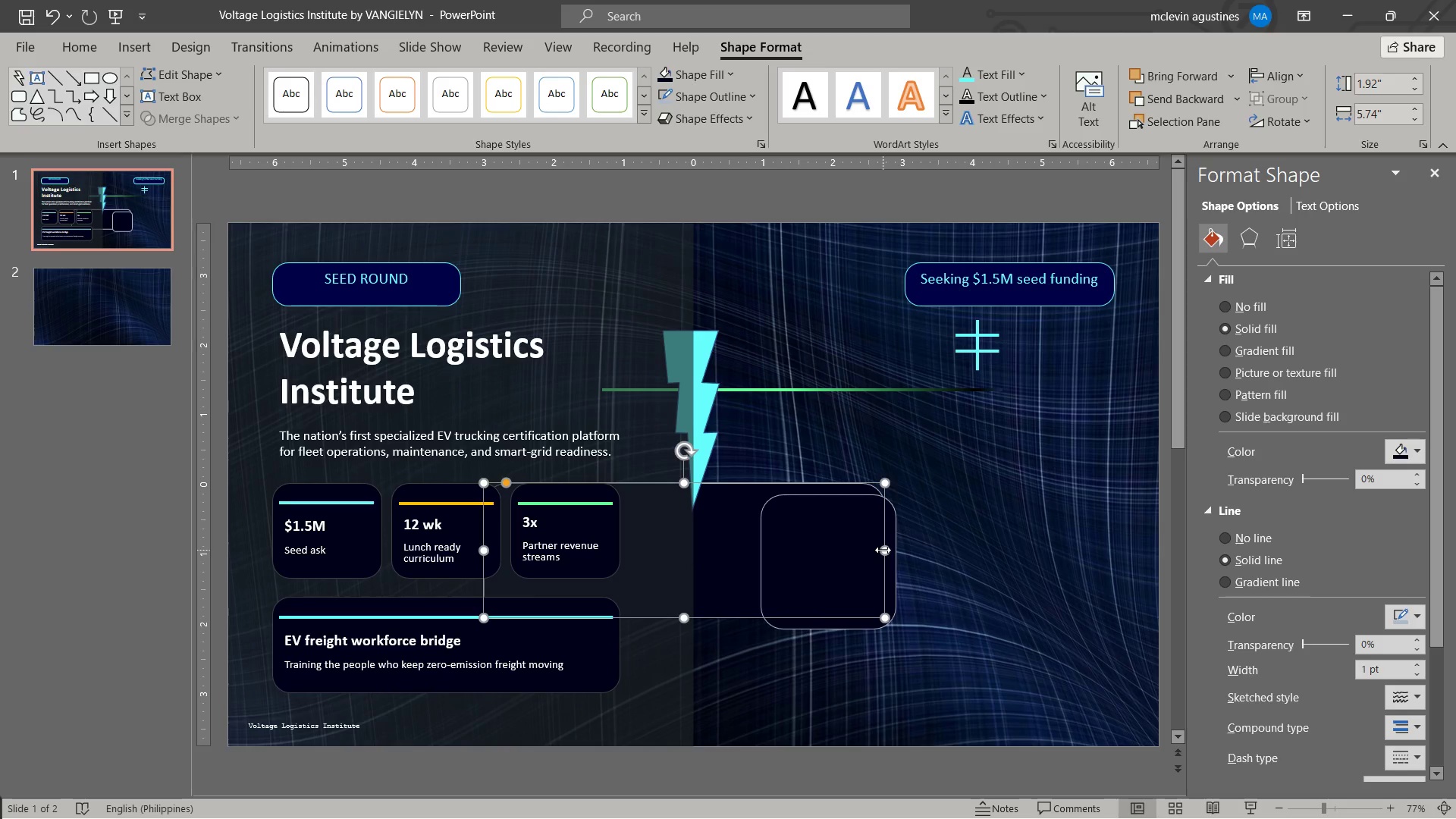 
left_click_drag(start_coordinate=[883, 550], to_coordinate=[789, 562])
 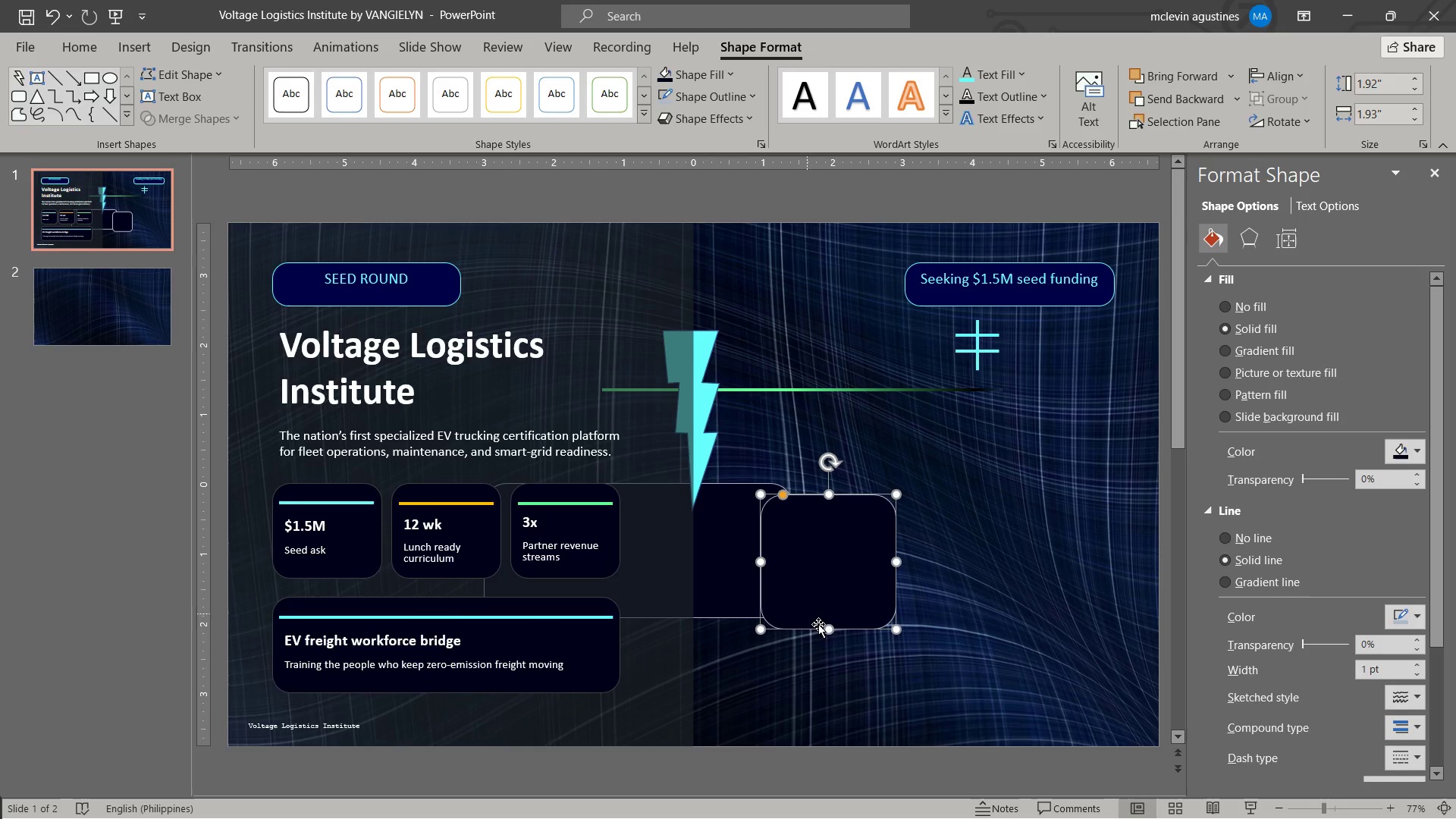 
left_click_drag(start_coordinate=[828, 630], to_coordinate=[828, 617])
 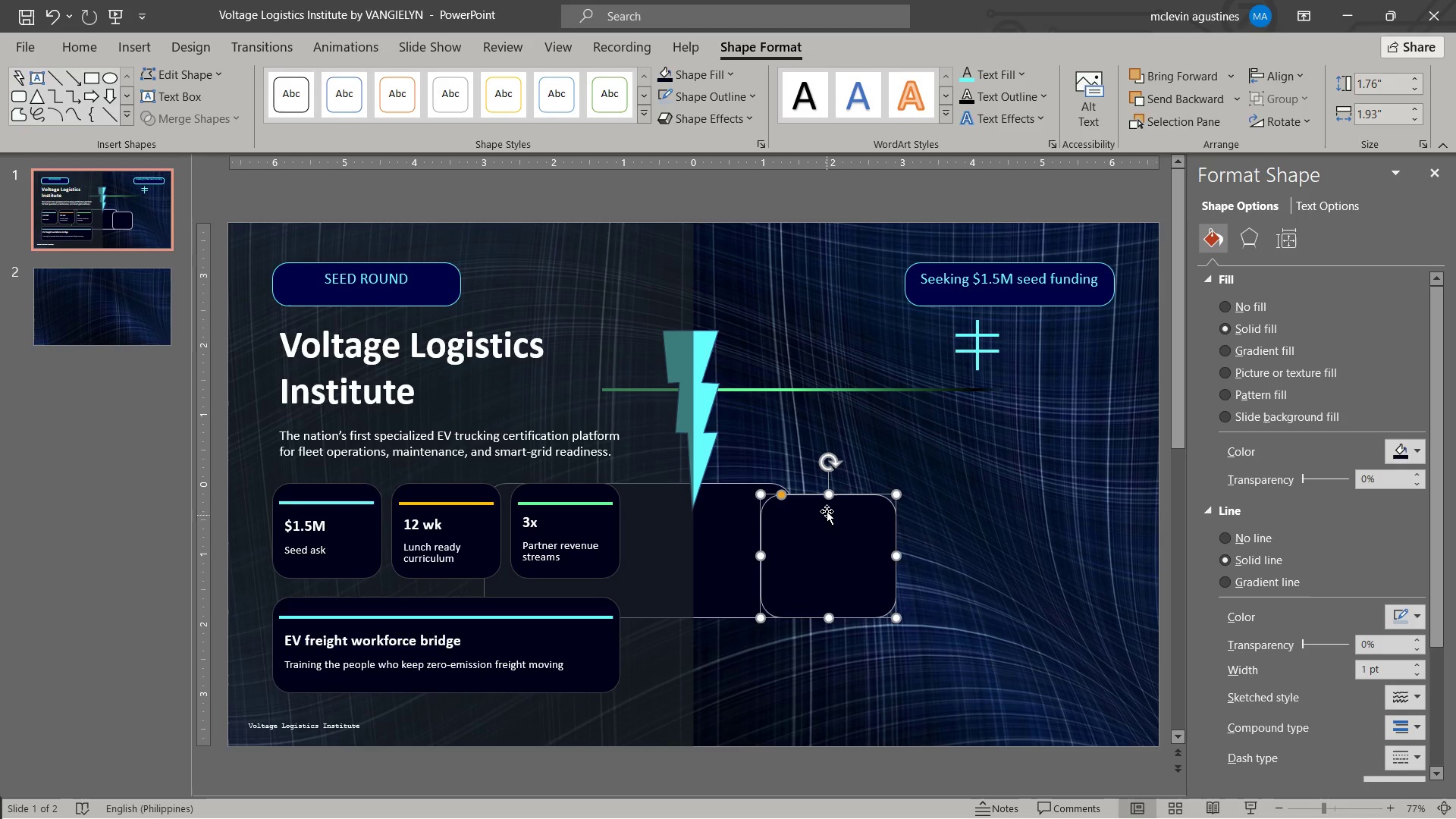 
left_click_drag(start_coordinate=[829, 497], to_coordinate=[826, 508])
 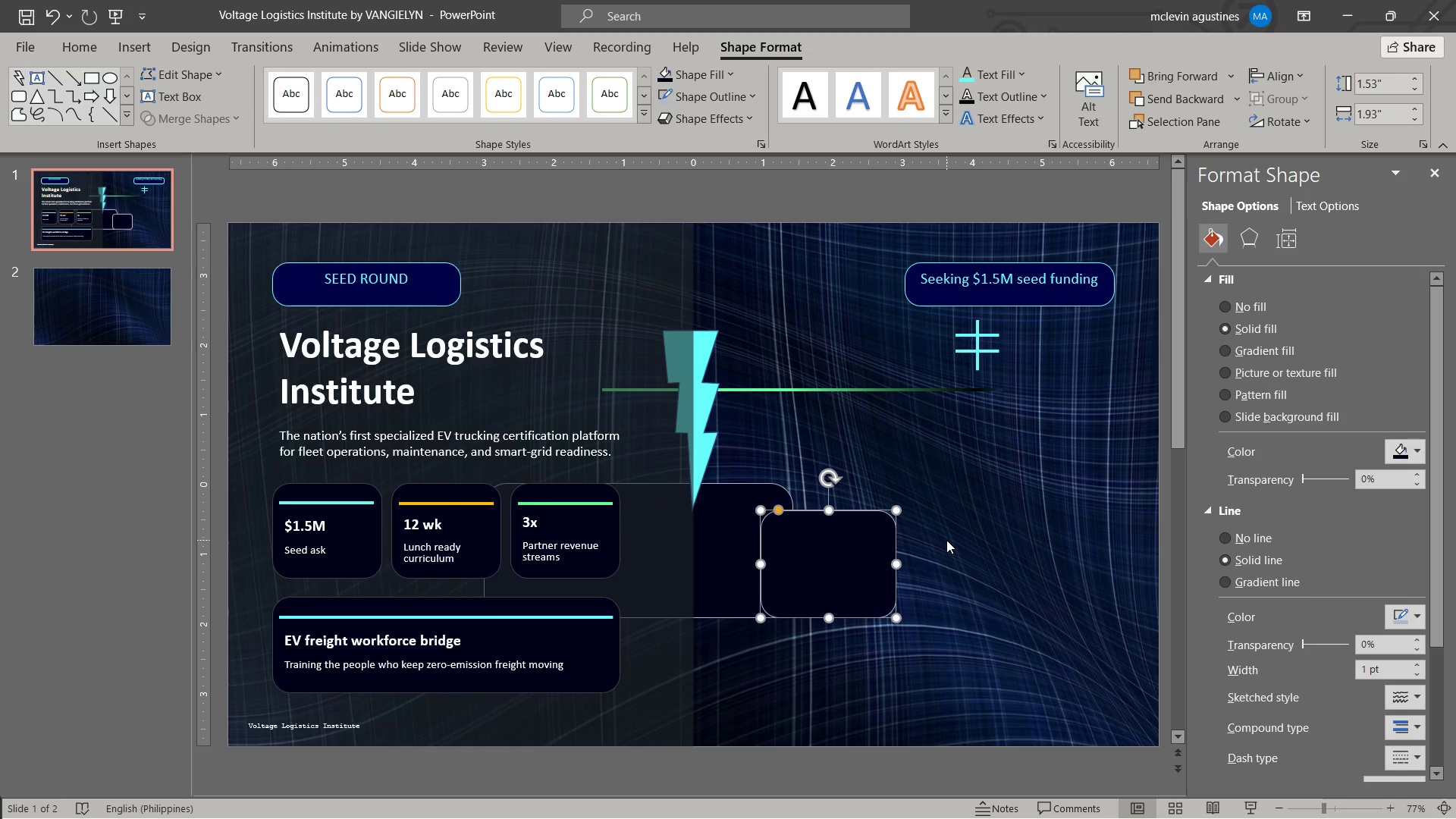 
key(Escape)
 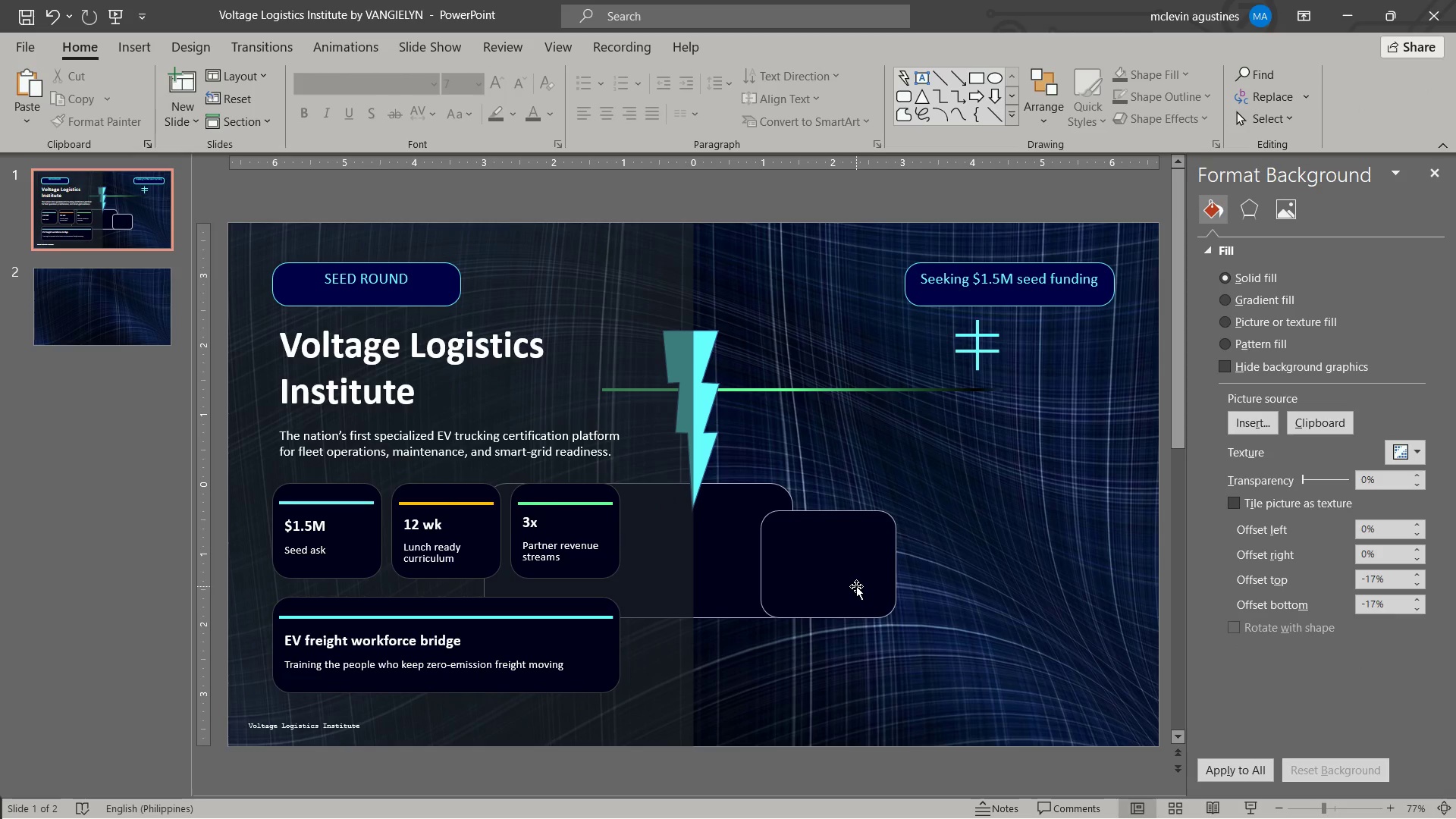 
left_click([856, 586])
 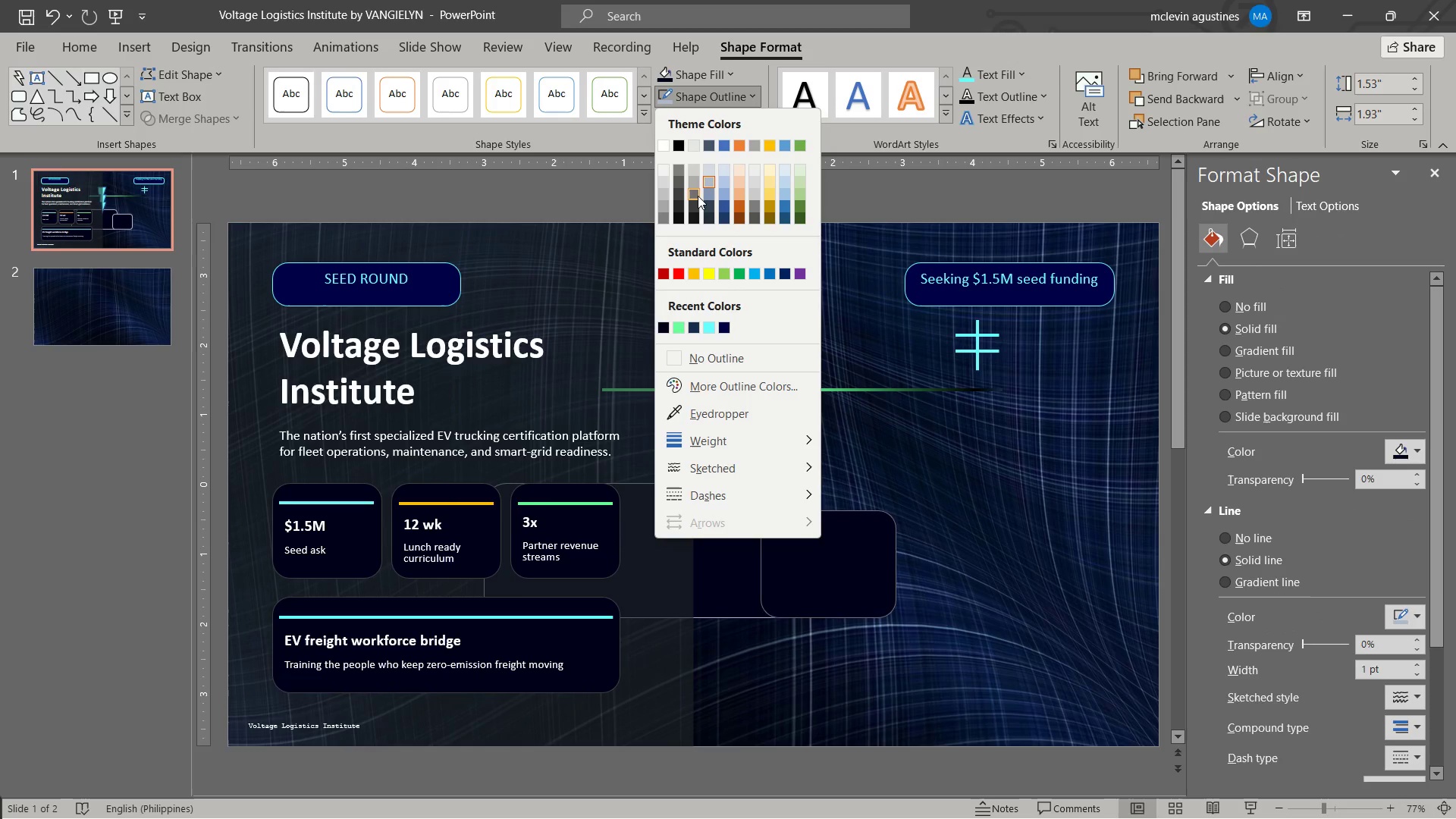 
wait(8.22)
 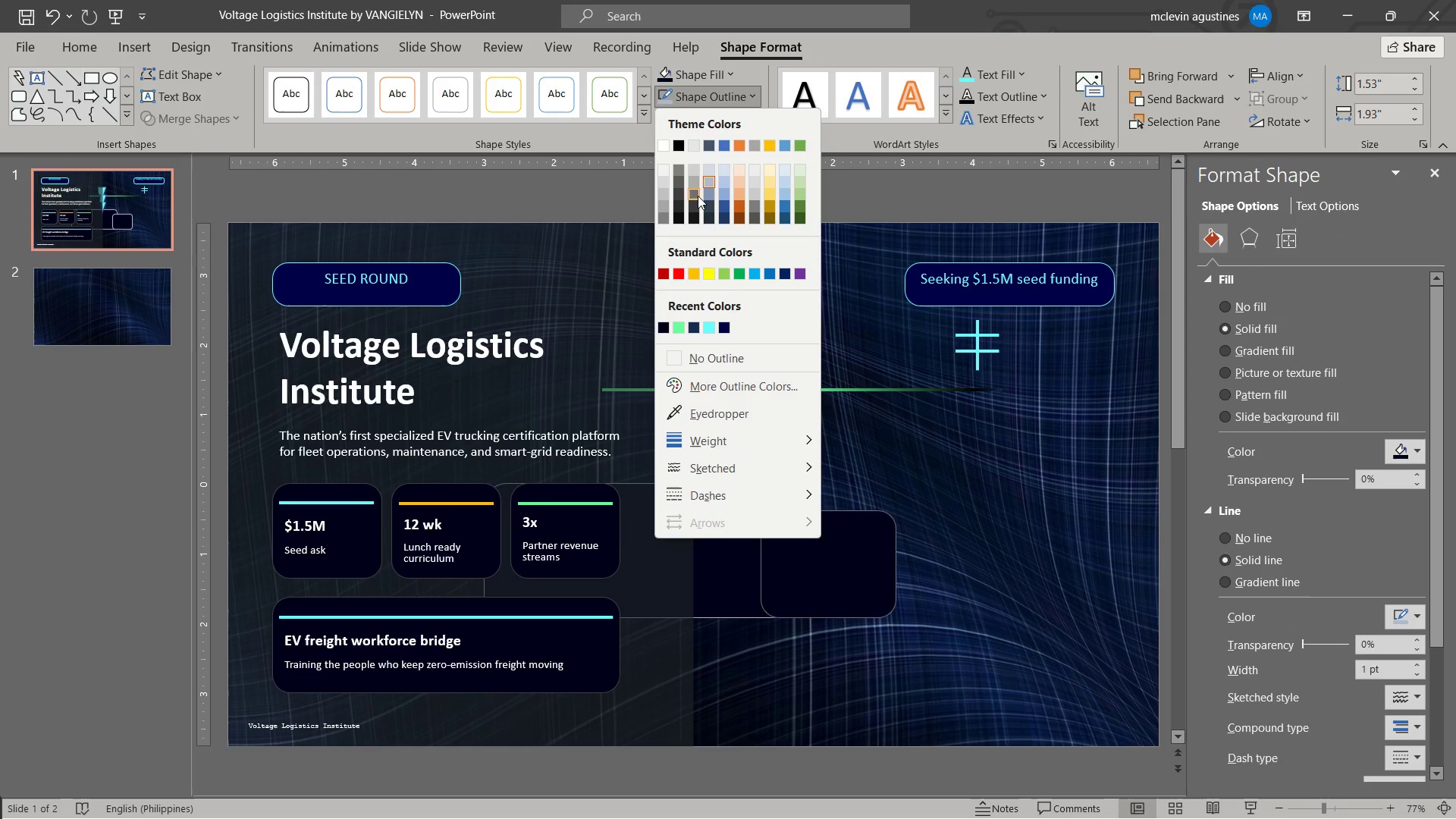 
left_click([757, 481])
 